 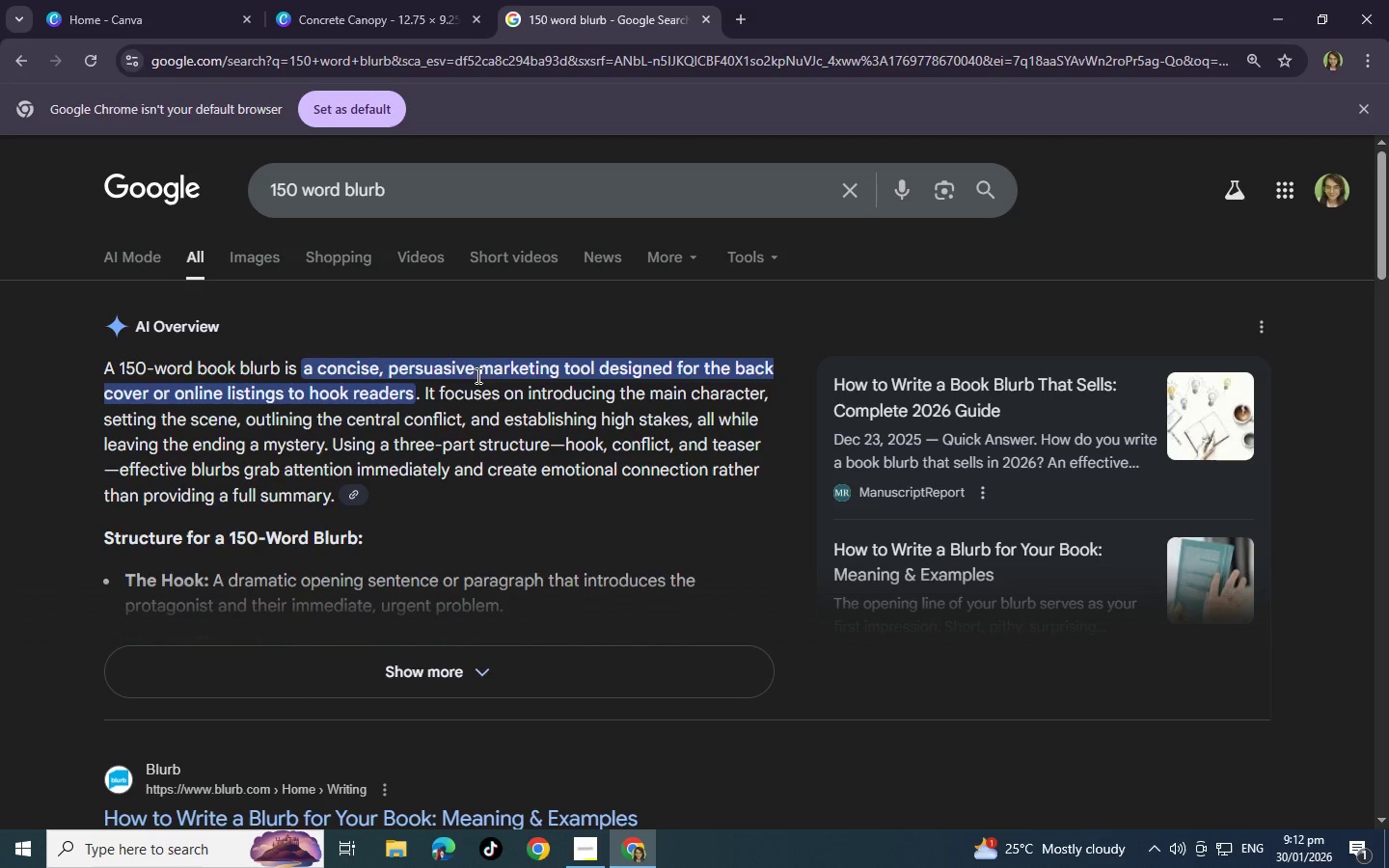 
scroll: coordinate [300, 478], scroll_direction: down, amount: 2.0
 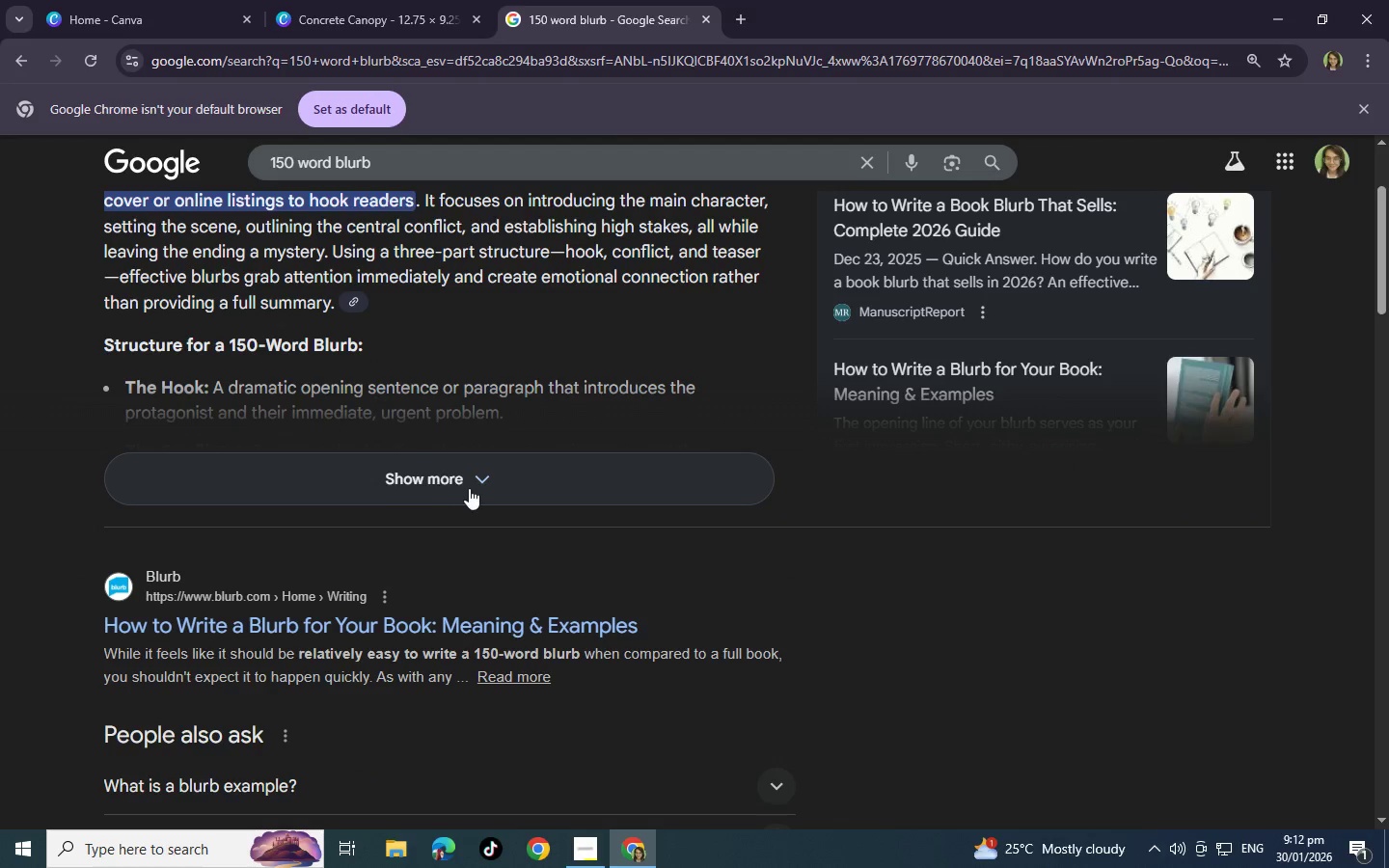 
left_click([471, 484])
 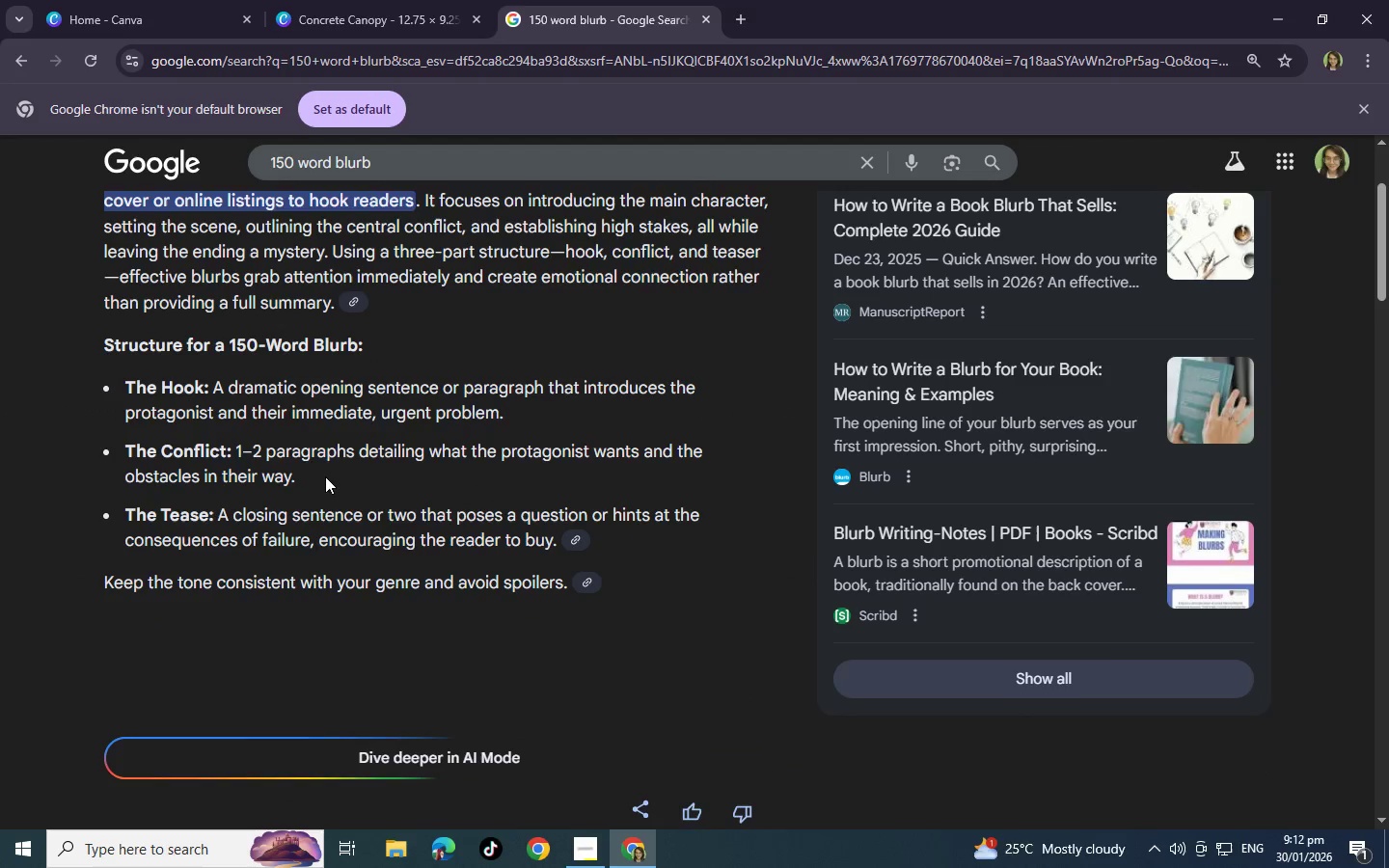 
scroll: coordinate [354, 427], scroll_direction: down, amount: 5.0
 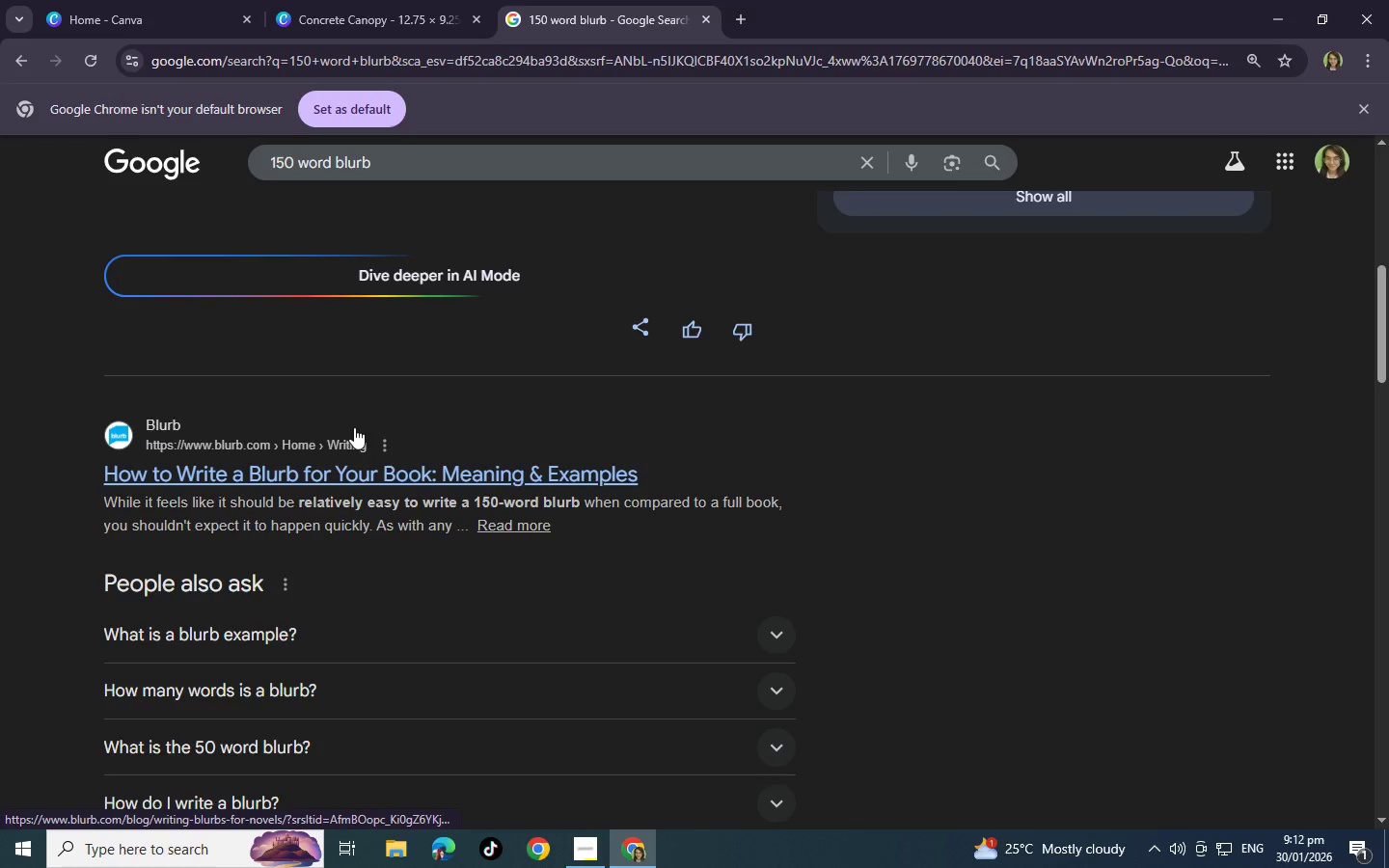 
scroll: coordinate [334, 345], scroll_direction: up, amount: 8.0
 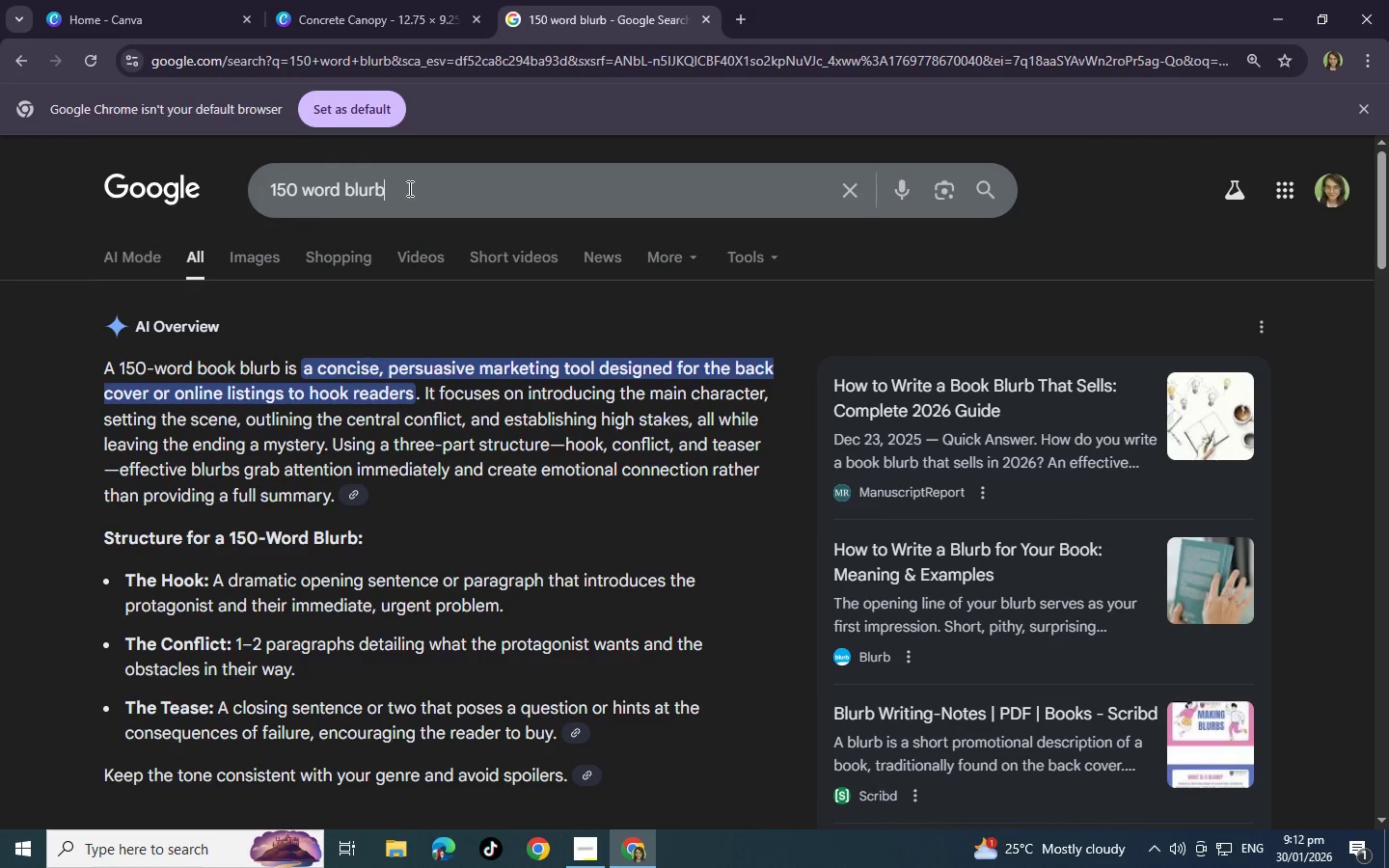 
left_click([408, 188])
 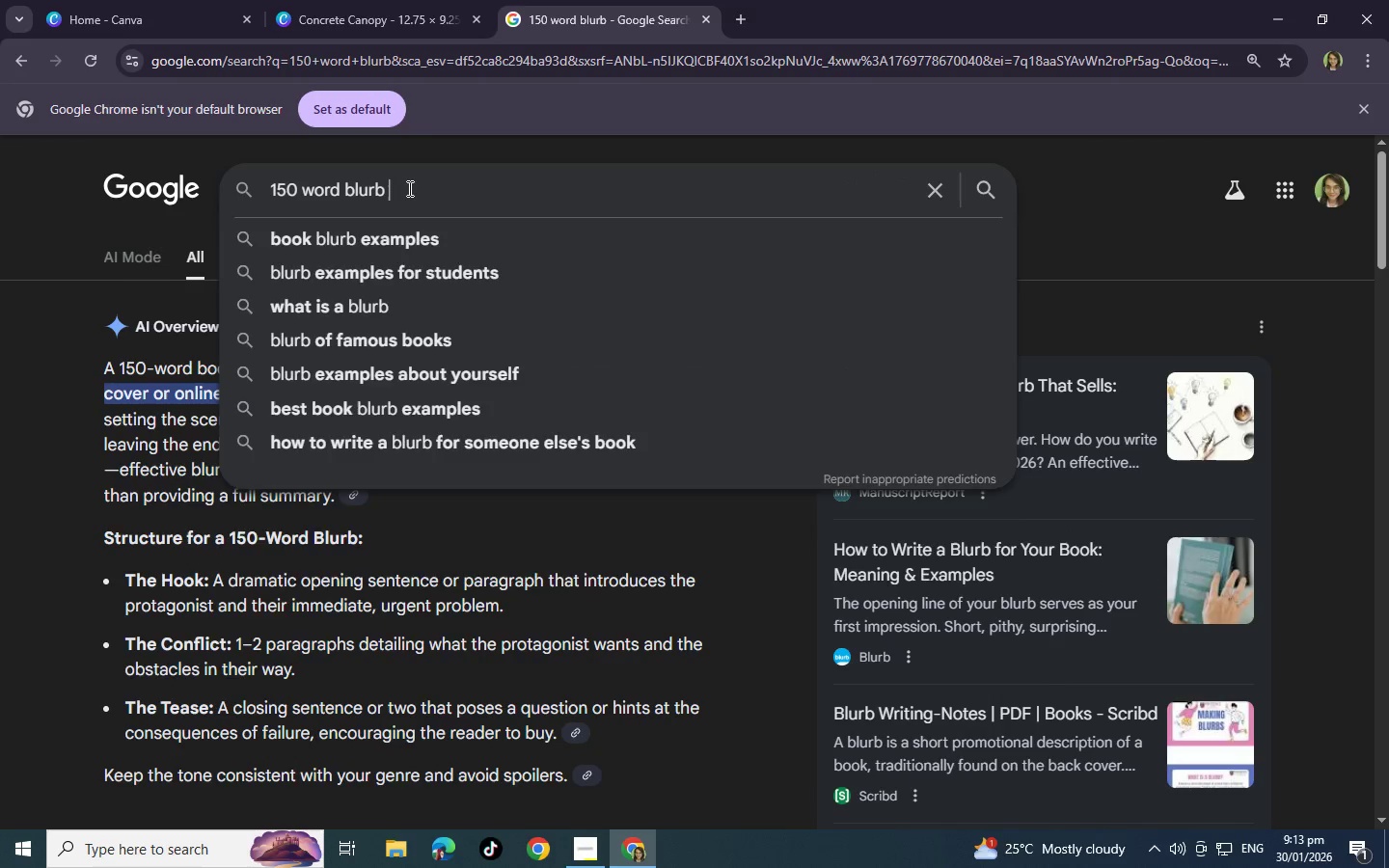 
type( placehod)
key(Backspace)
type(lder)
 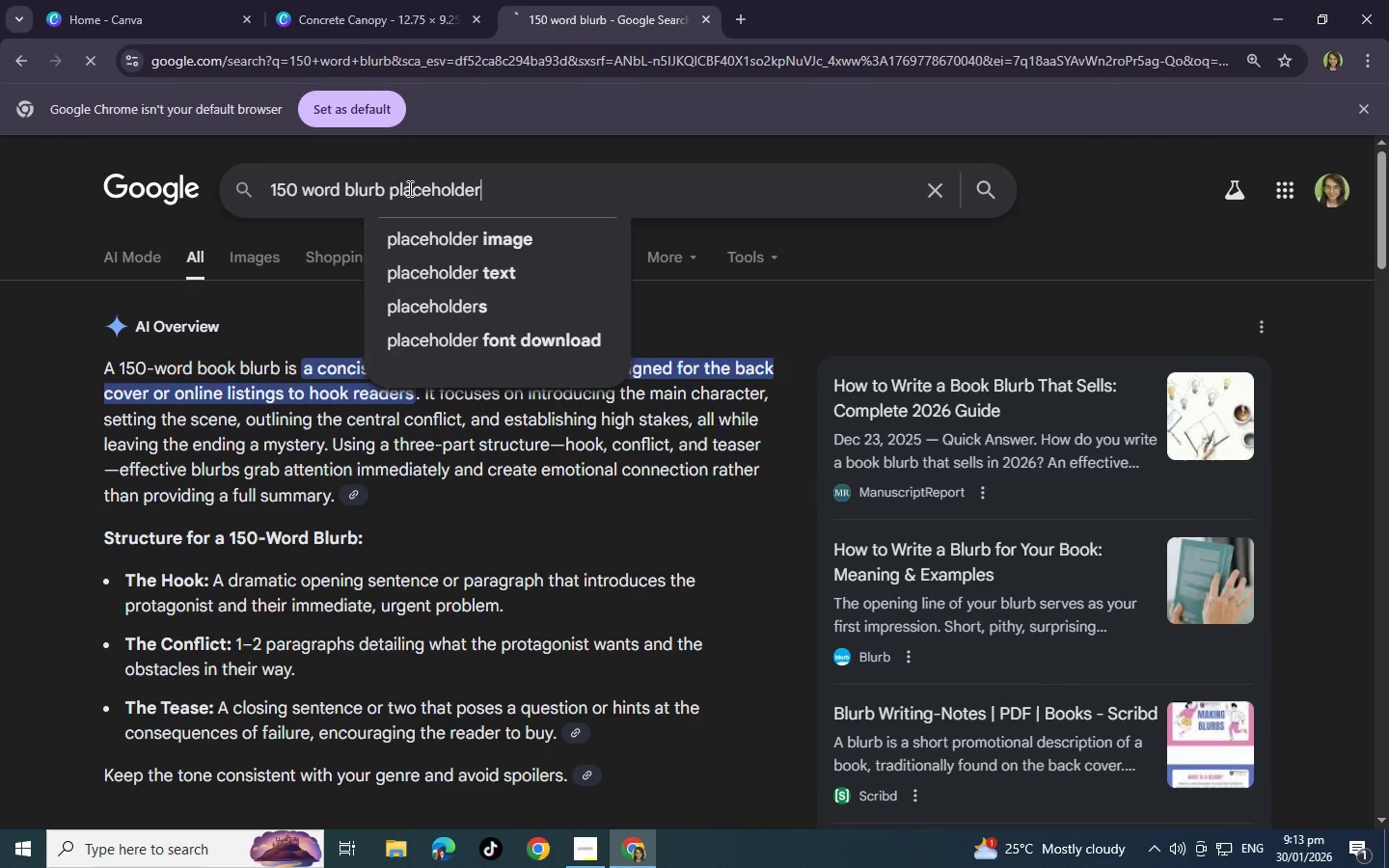 
key(Enter)
 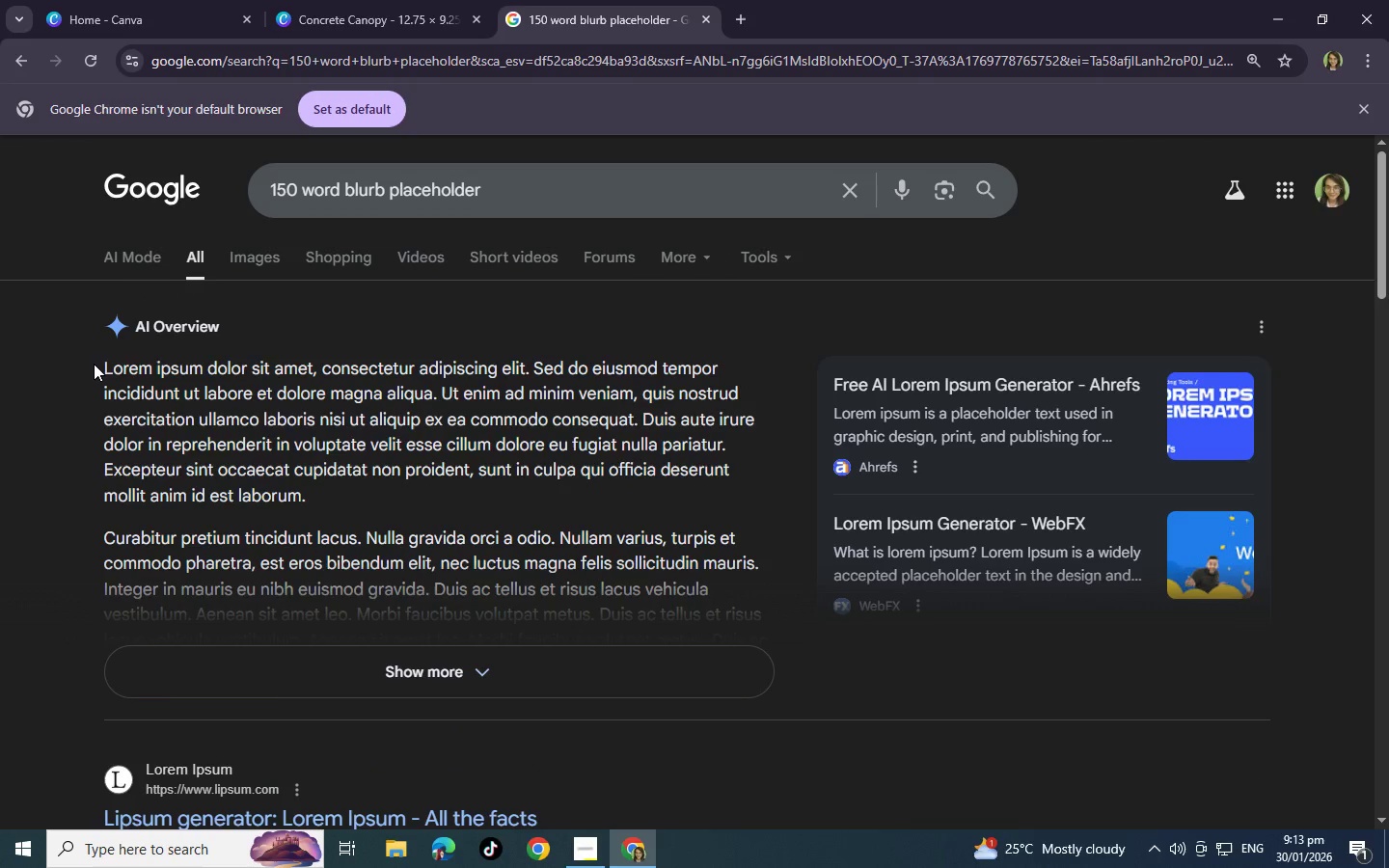 
scroll: coordinate [191, 448], scroll_direction: down, amount: 3.0
 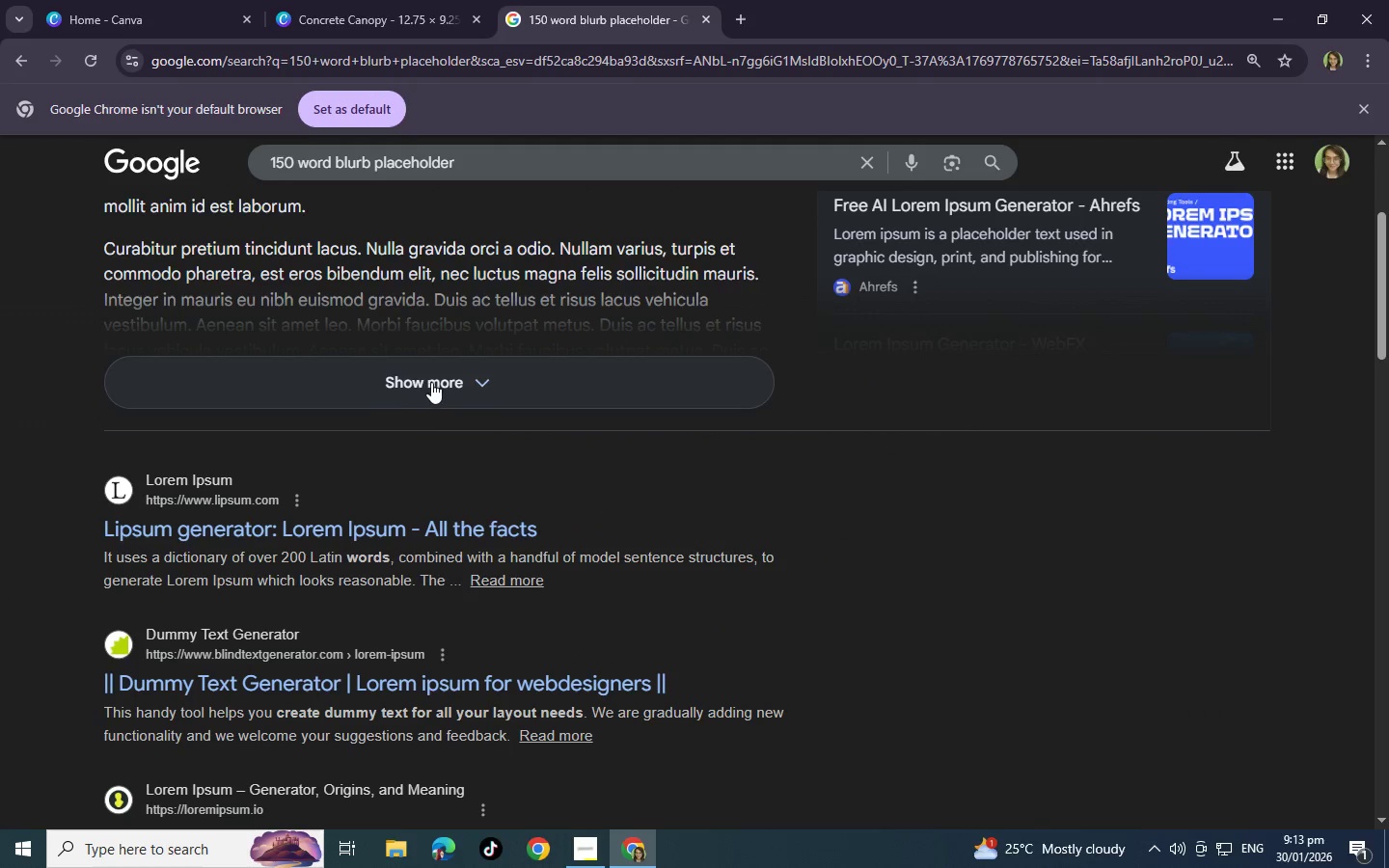 
left_click([431, 382])
 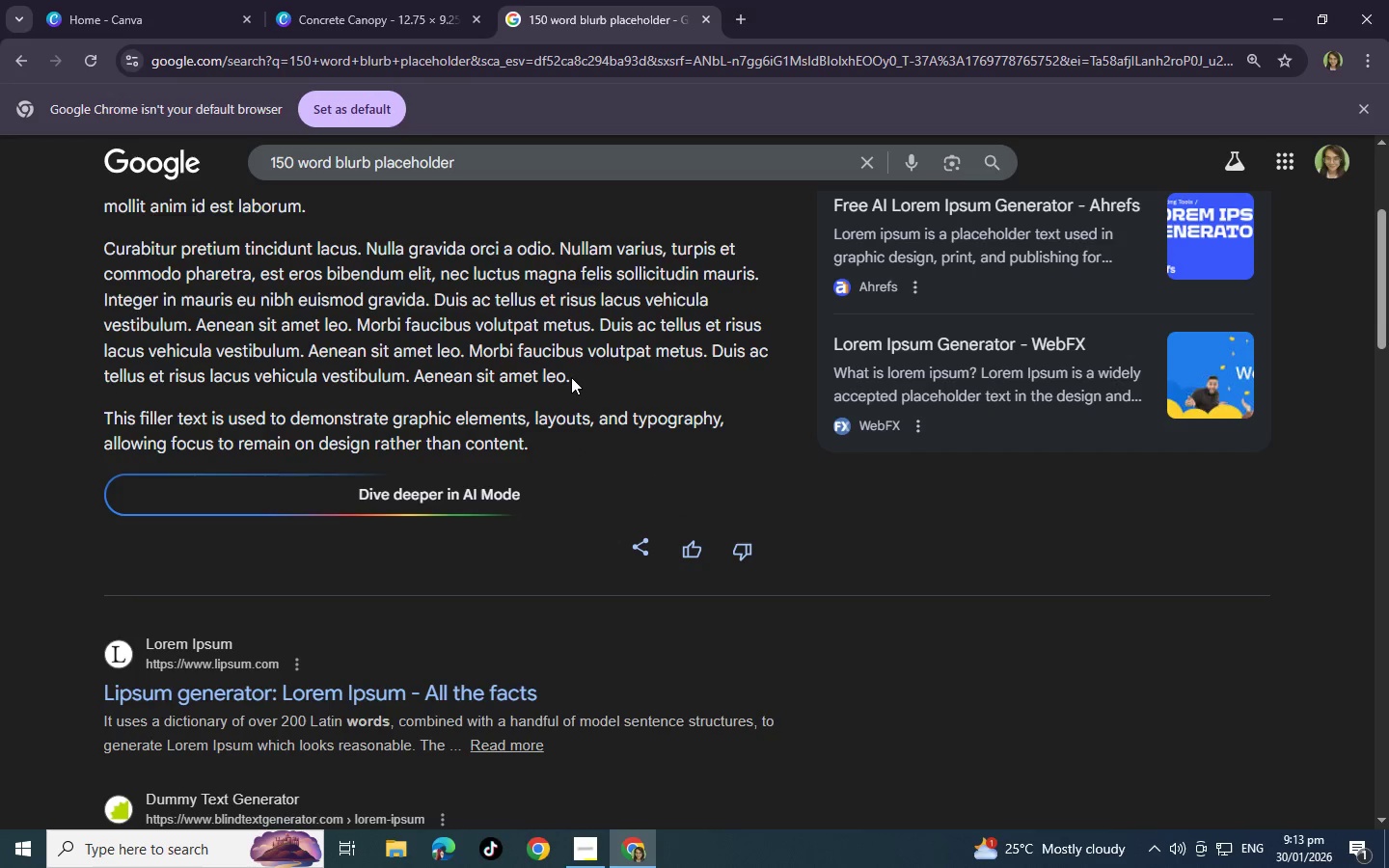 
left_click_drag(start_coordinate=[568, 377], to_coordinate=[101, 374])
 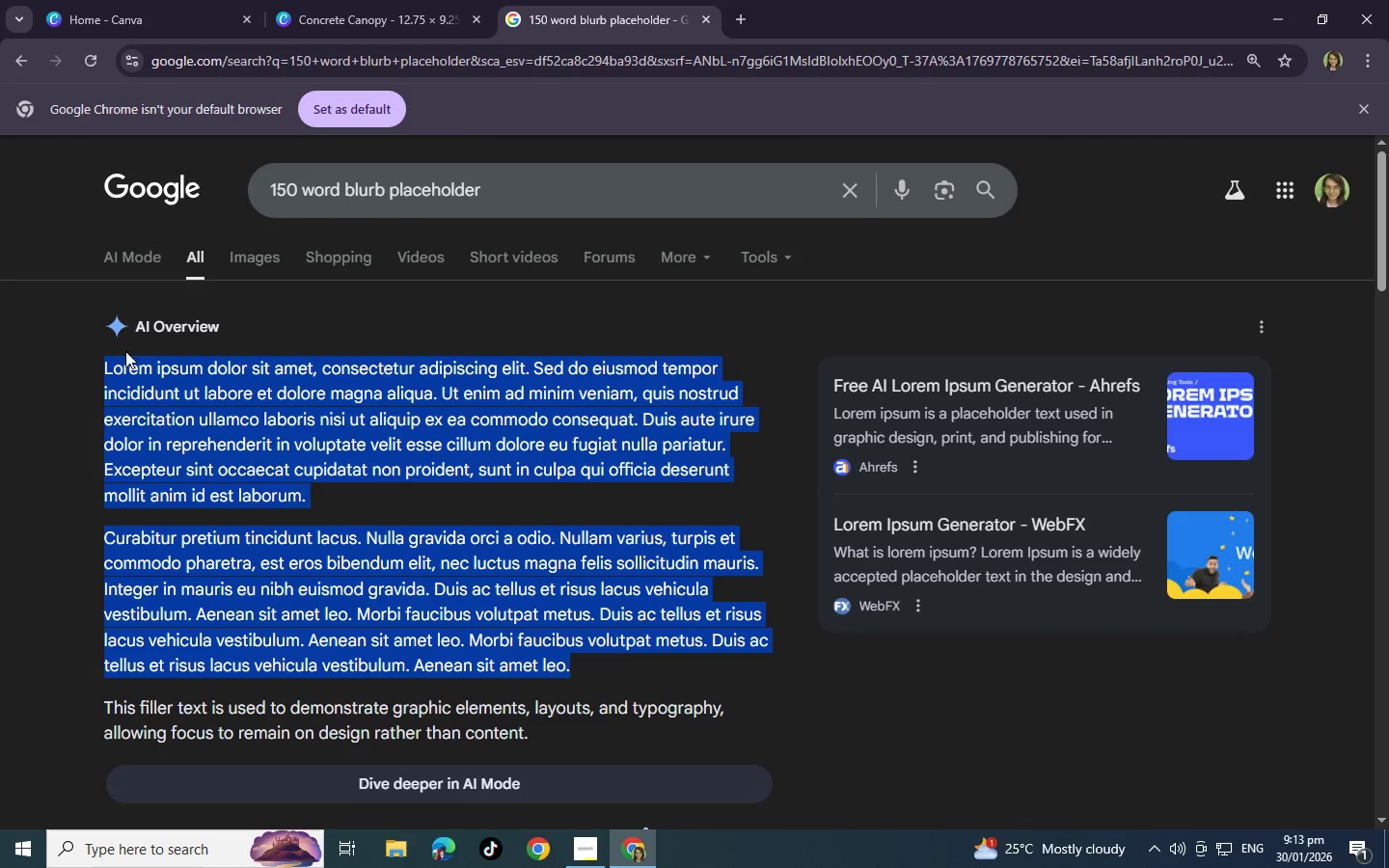 
scroll: coordinate [204, 305], scroll_direction: up, amount: 3.0
 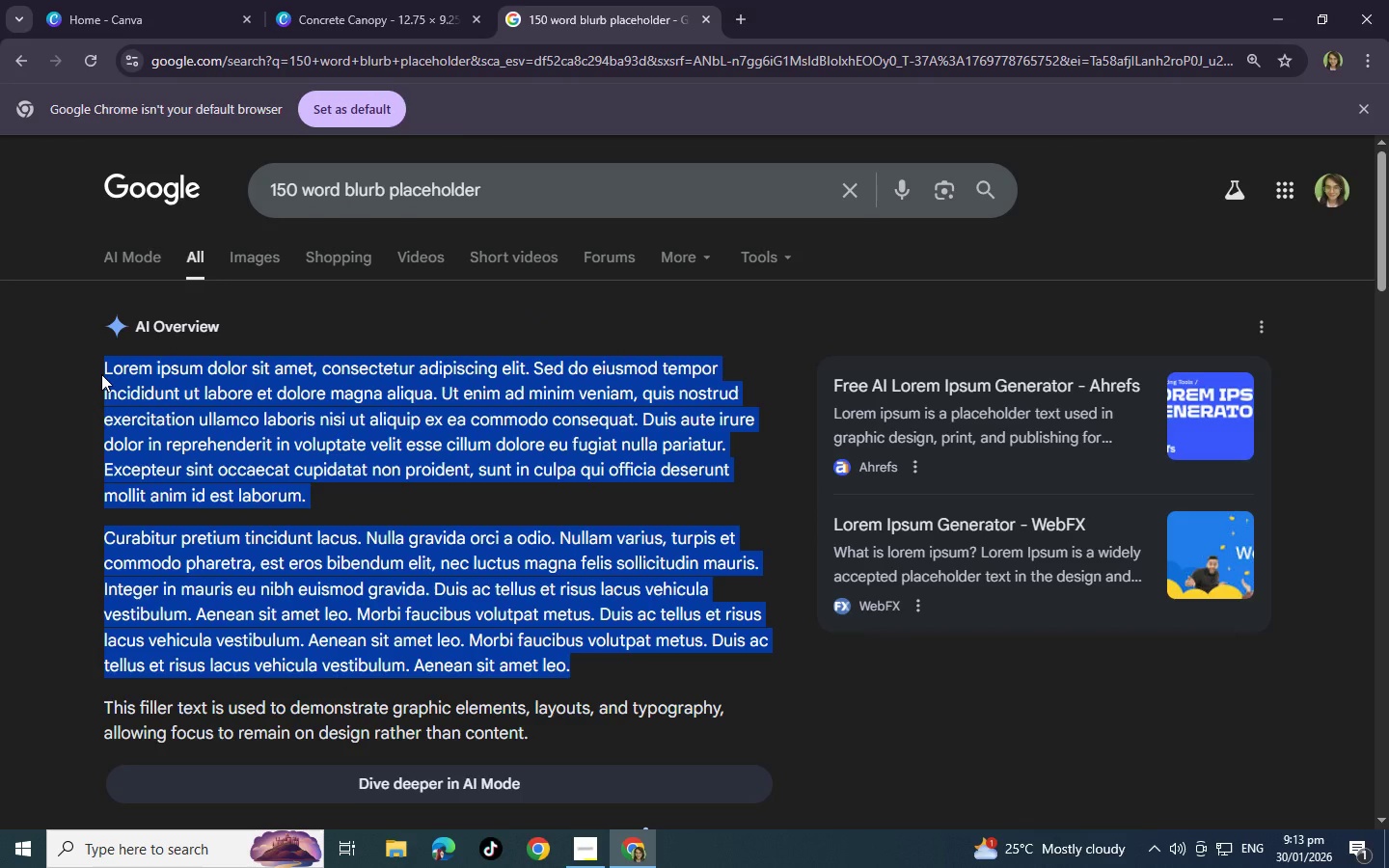 
key(Control+C)
 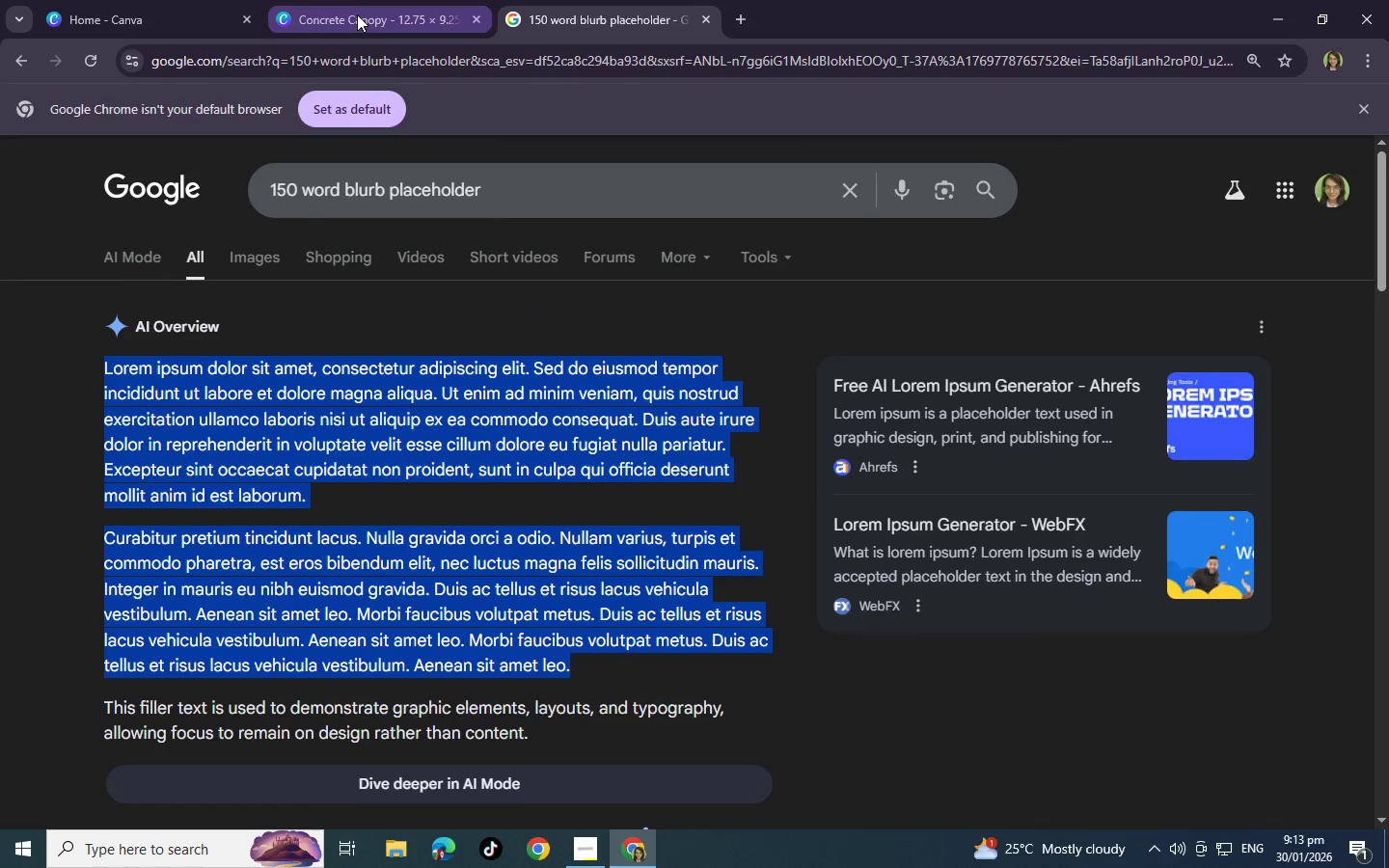 
left_click([357, 14])
 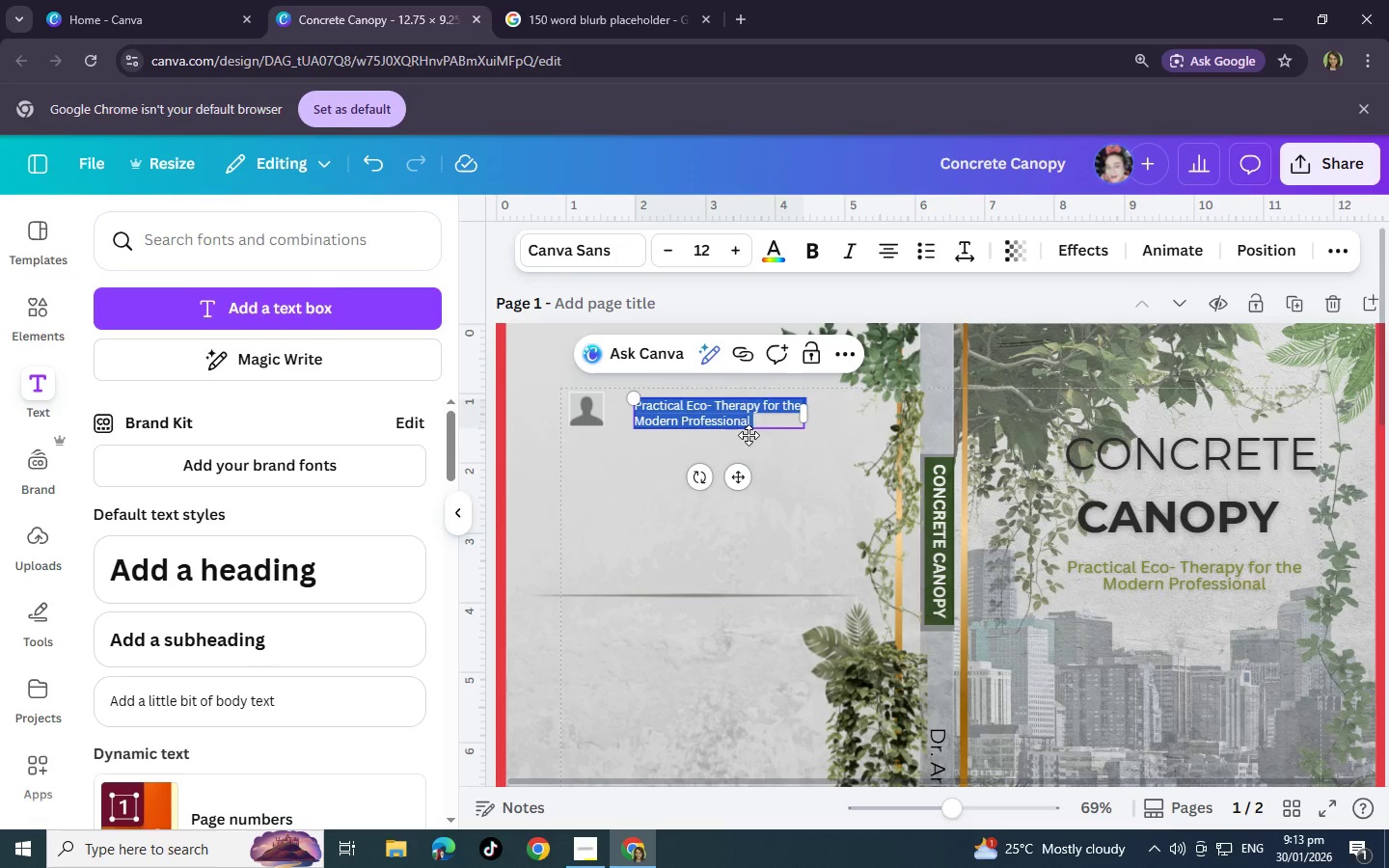 
left_click([672, 526])
 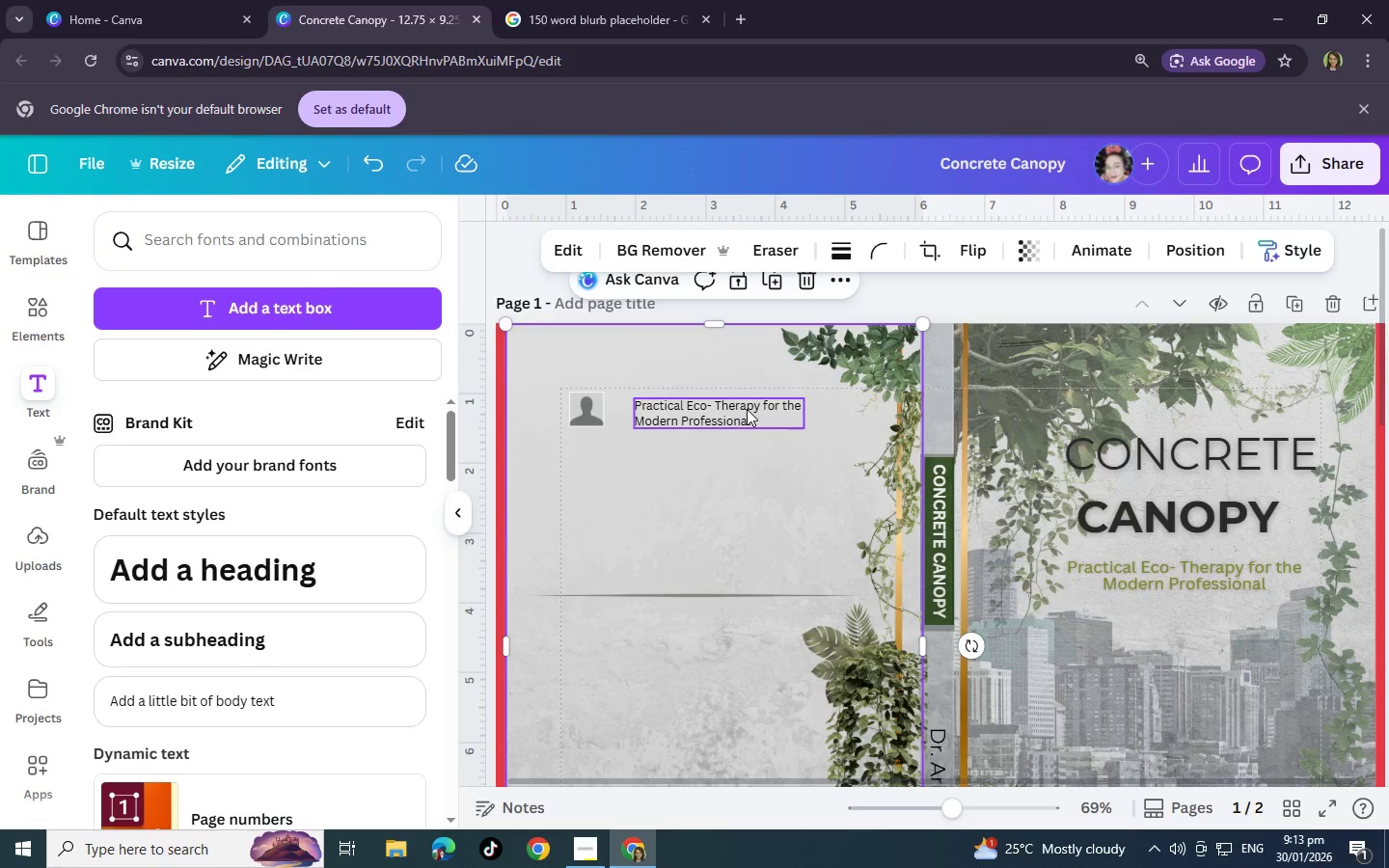 
double_click([747, 409])
 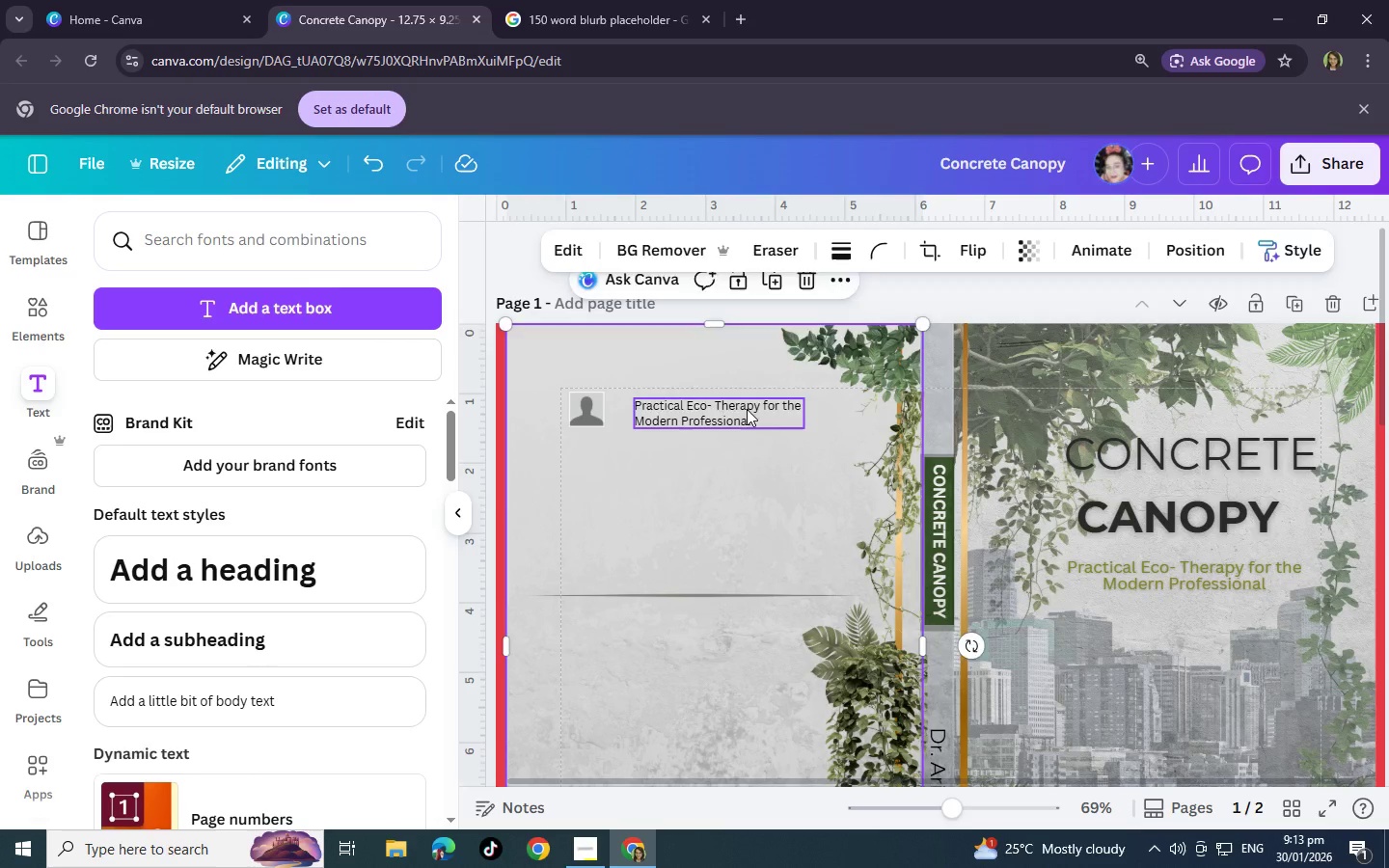 
triple_click([747, 409])
 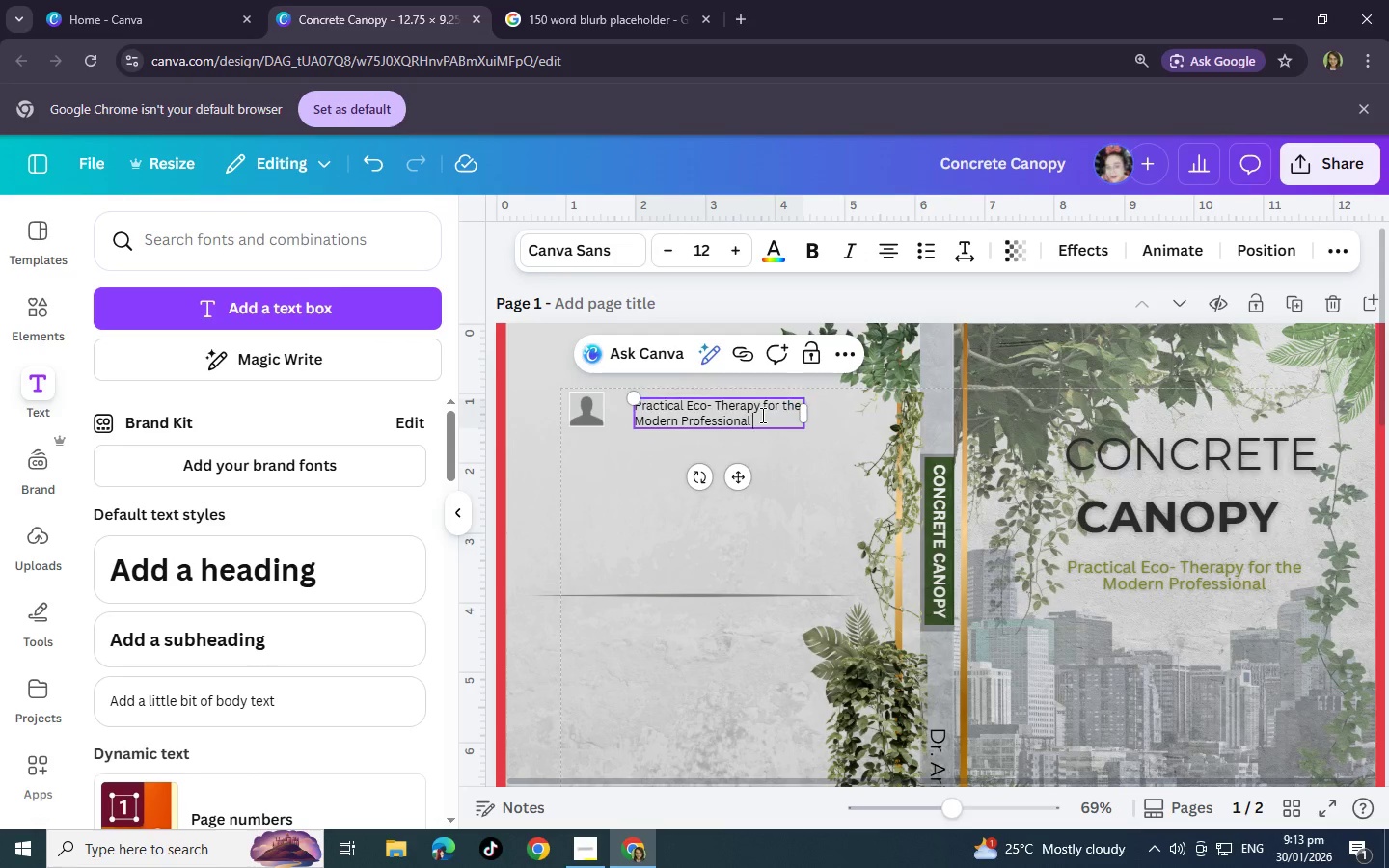 
triple_click([761, 415])
 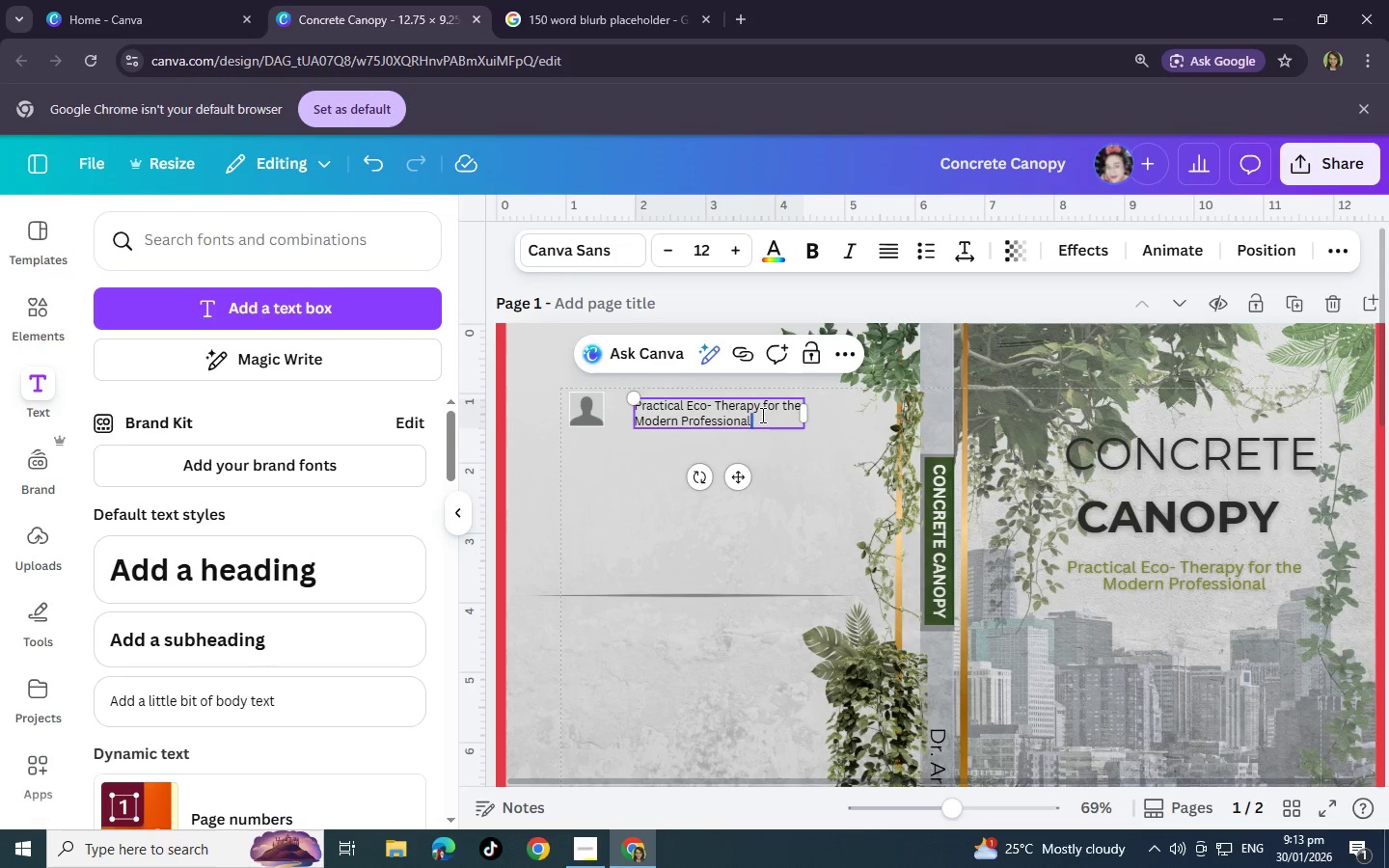 
triple_click([761, 415])
 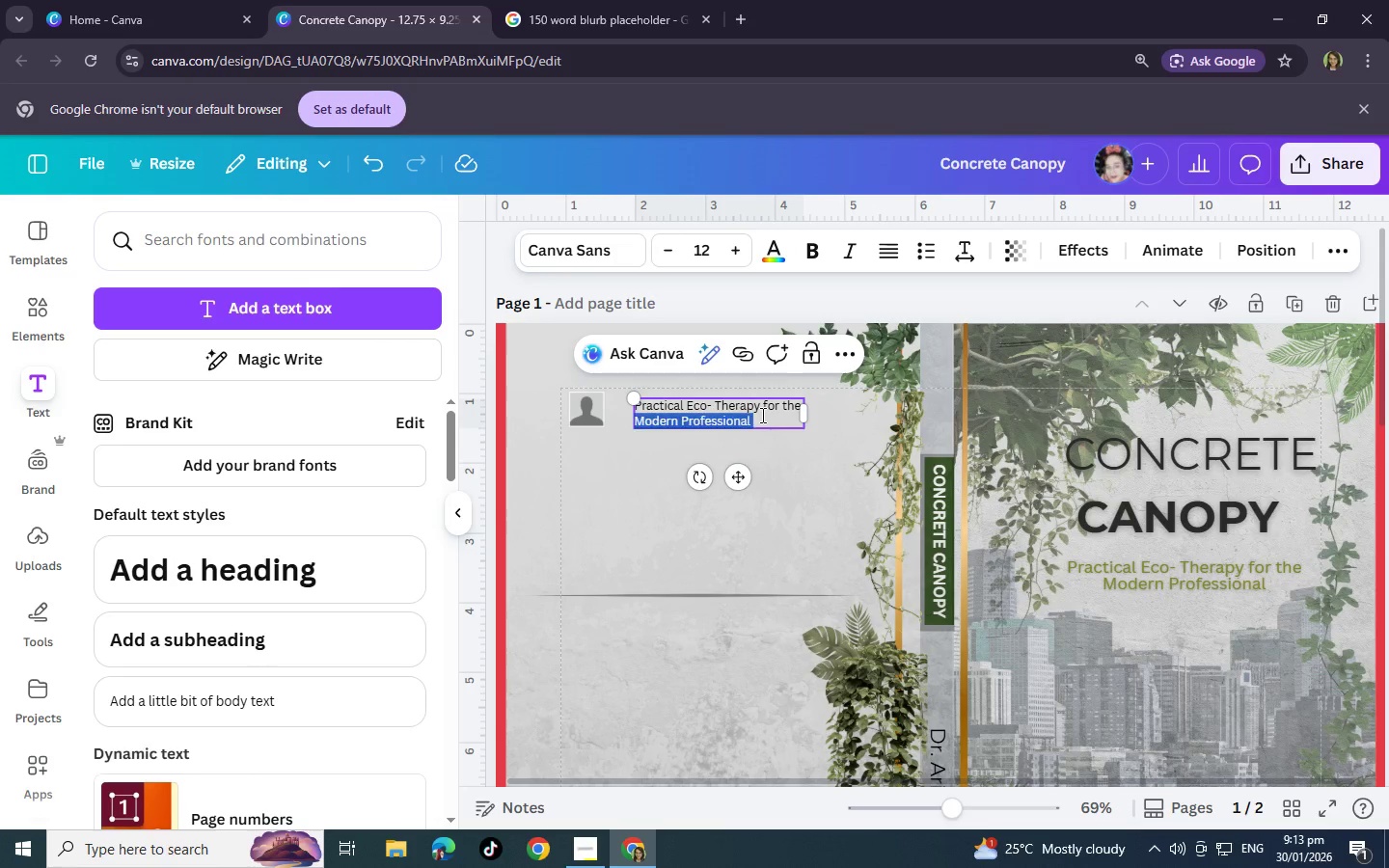 
triple_click([761, 415])
 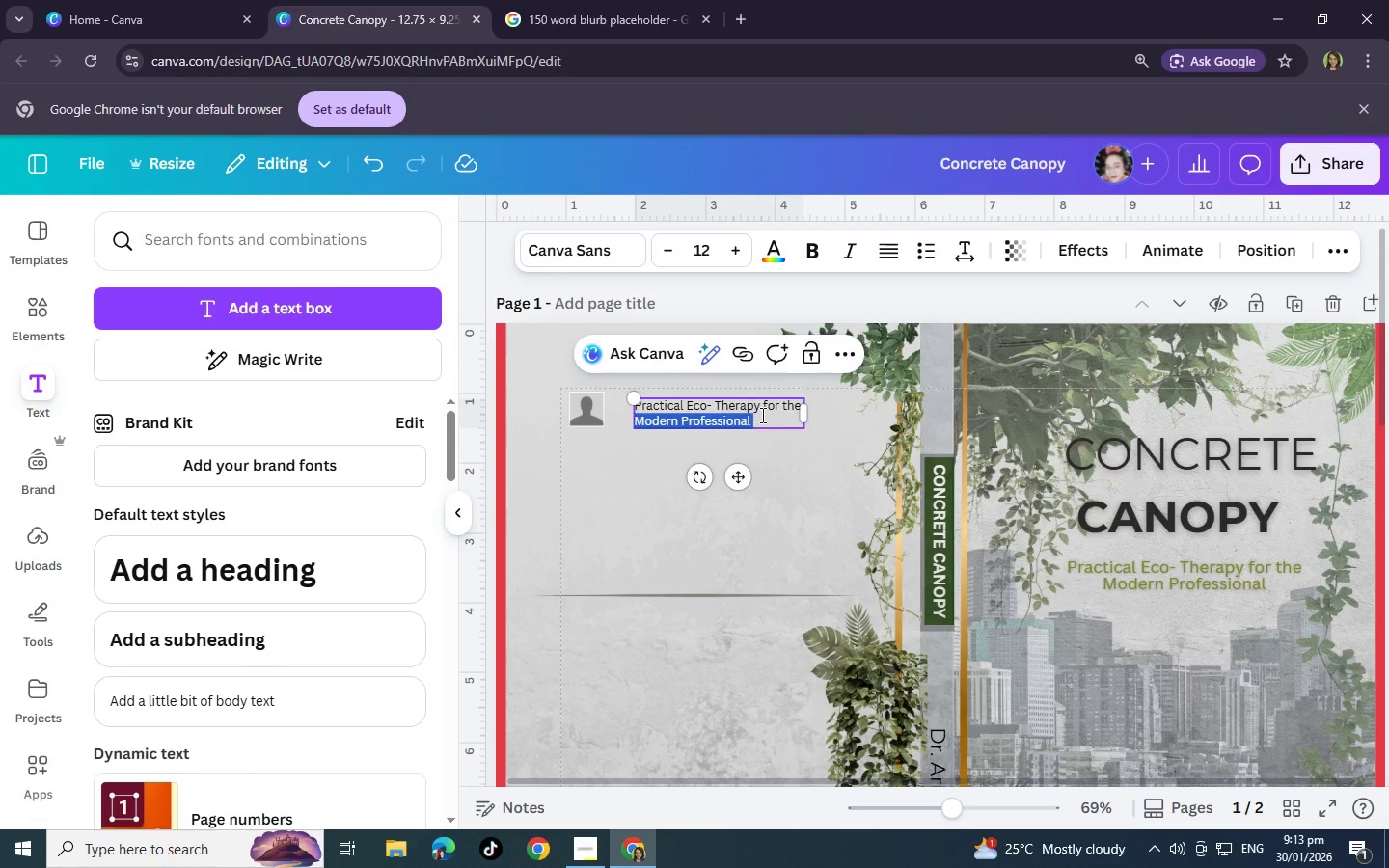 
triple_click([761, 415])
 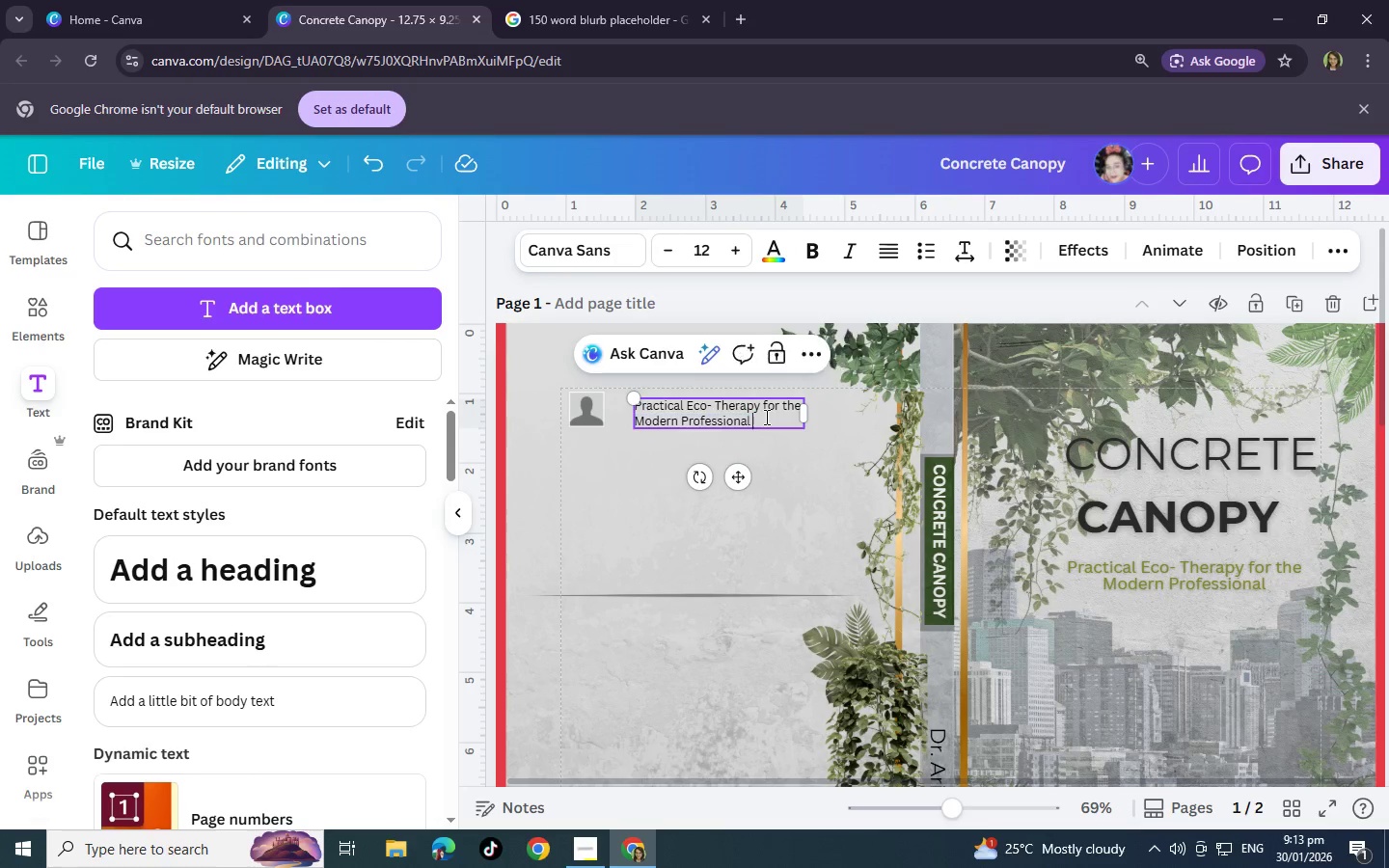 
left_click([765, 417])
 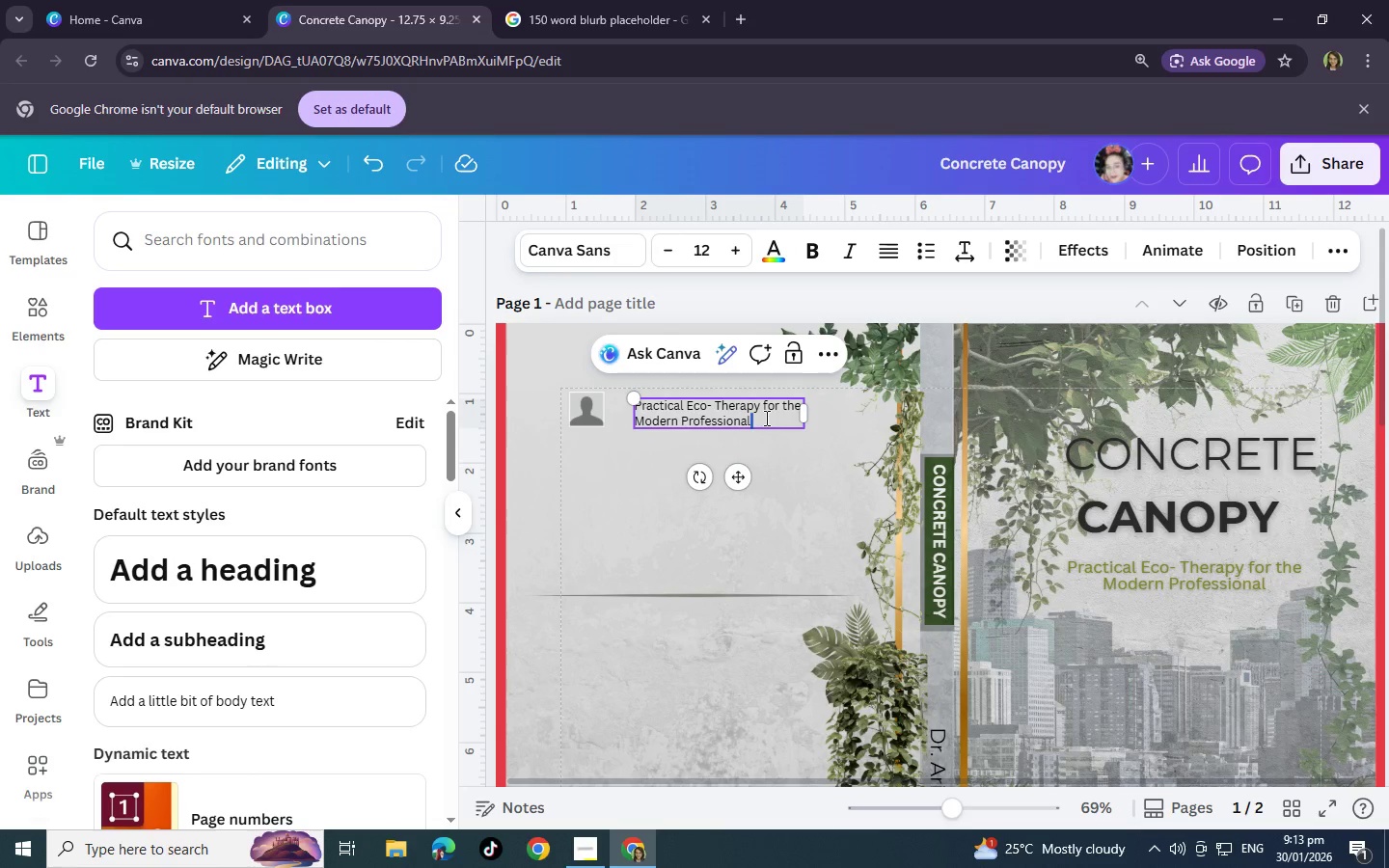 
left_click_drag(start_coordinate=[765, 418], to_coordinate=[640, 408])
 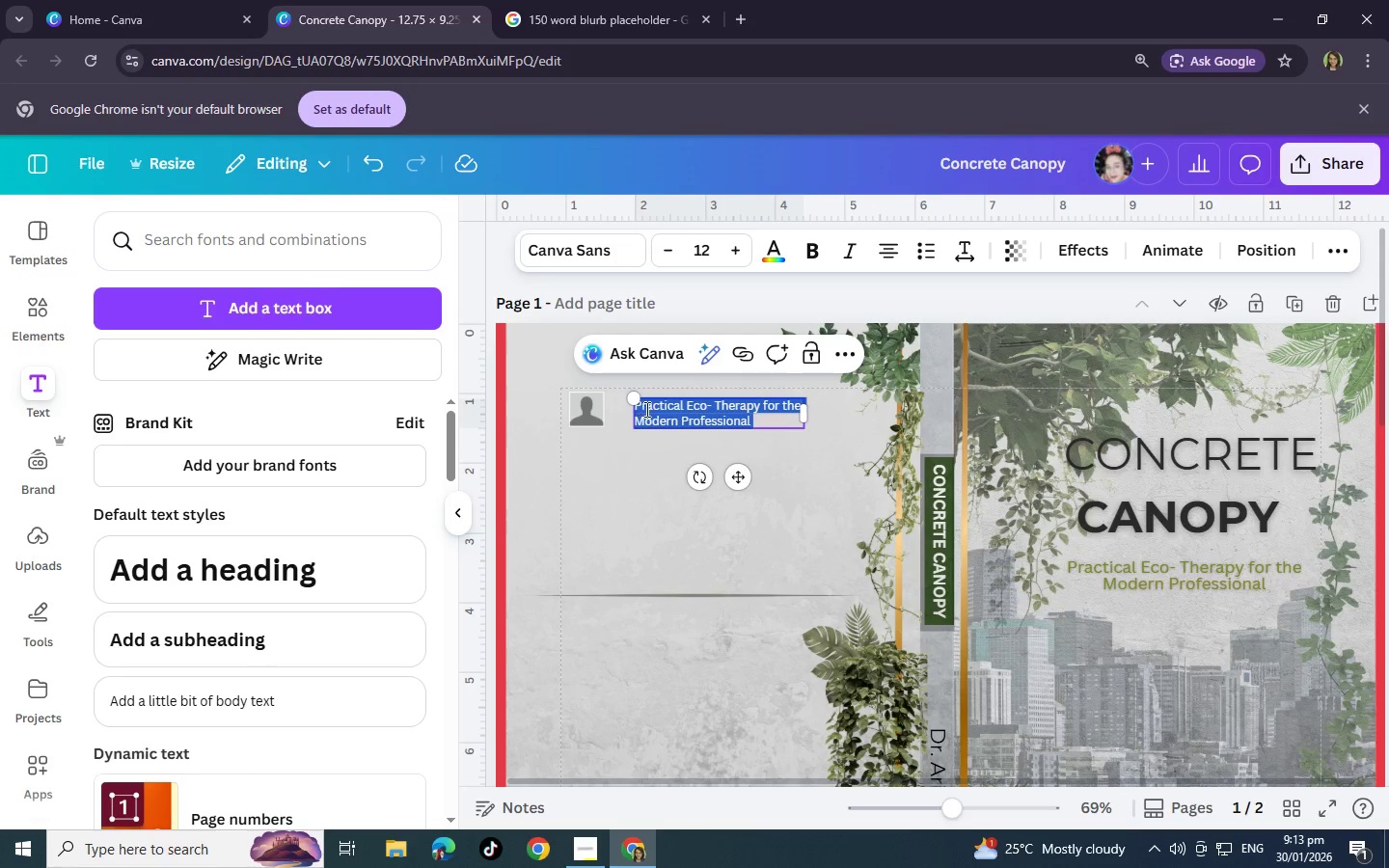 
key(Control+V)
 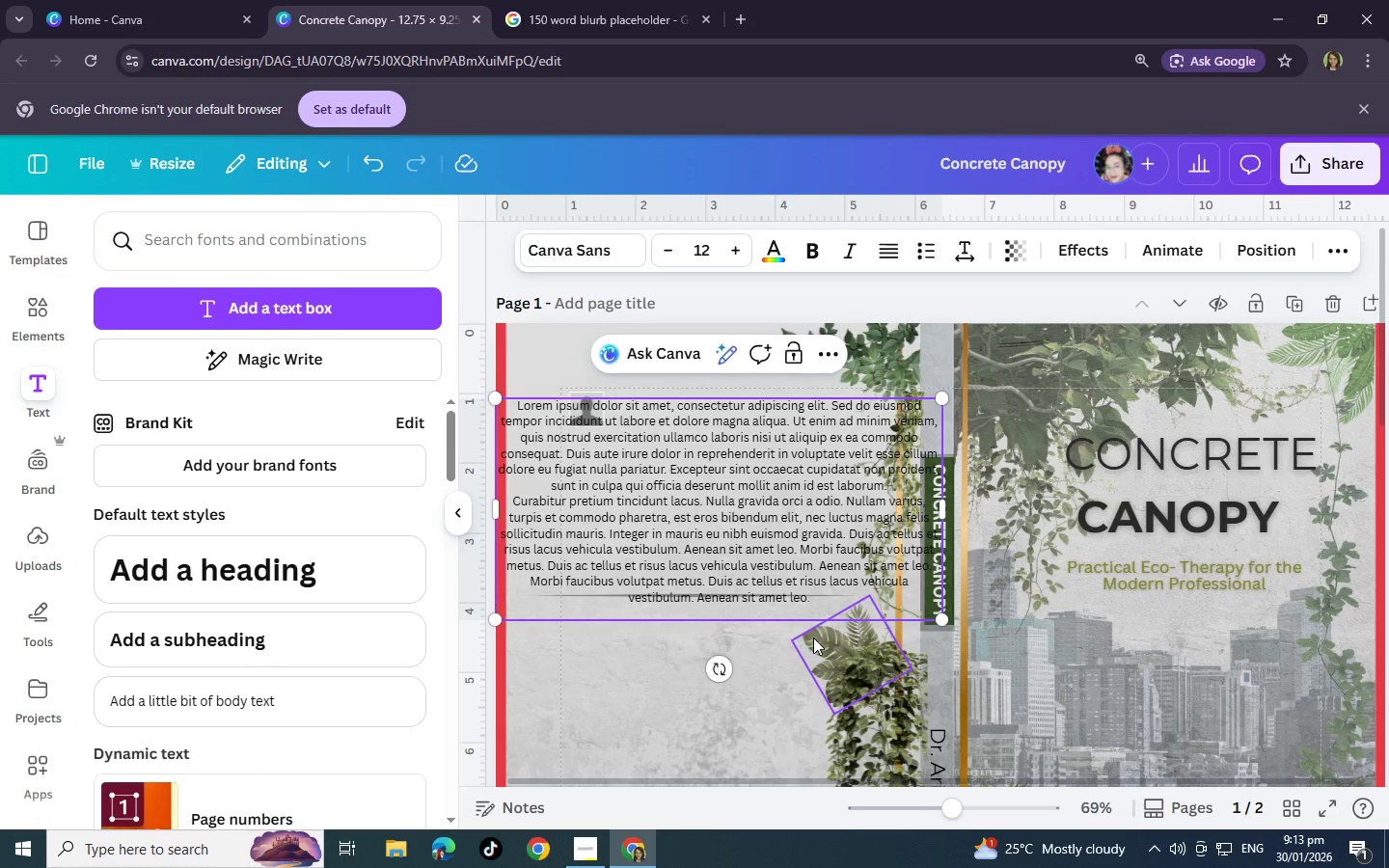 
left_click([783, 516])
 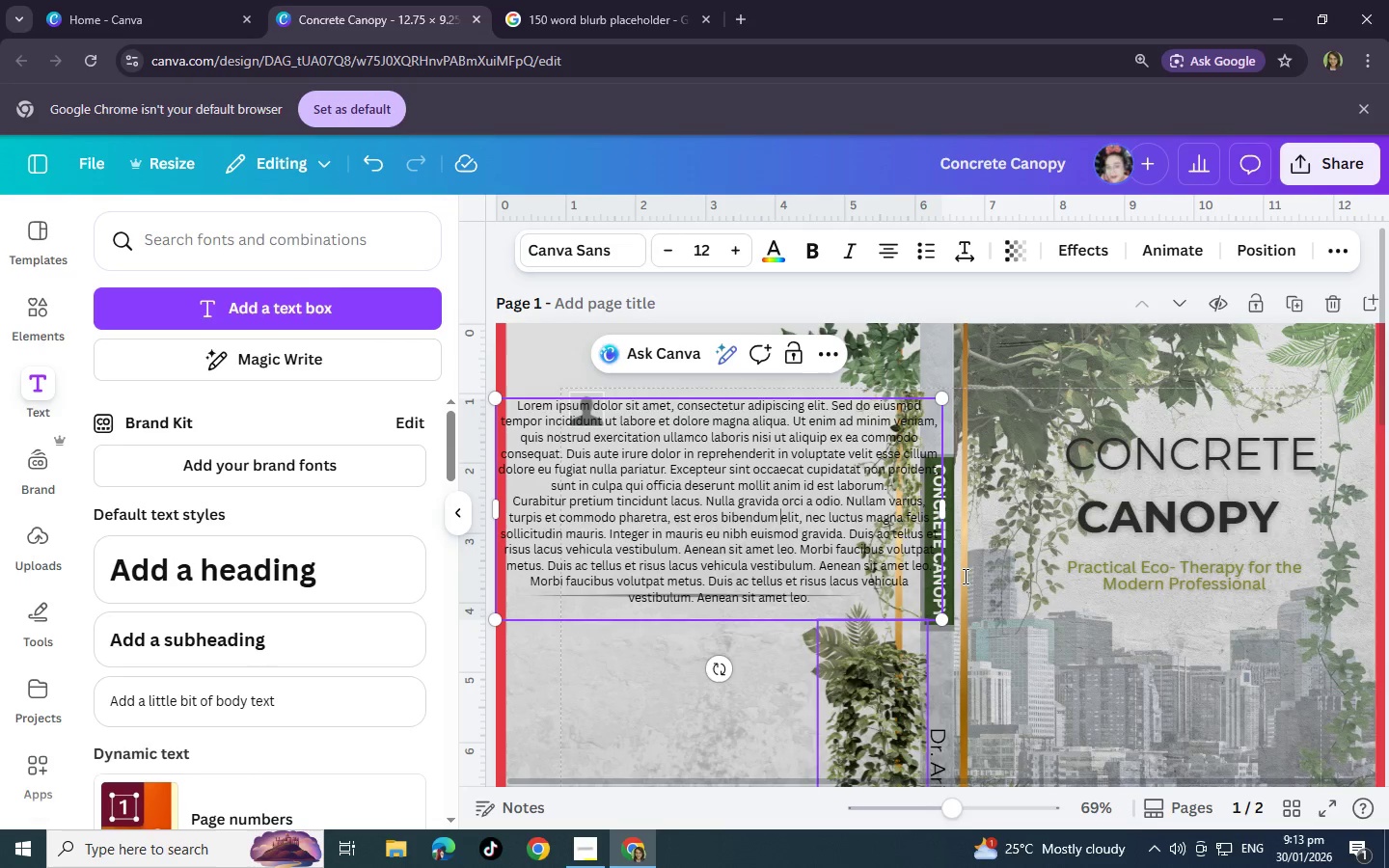 
left_click([1130, 458])
 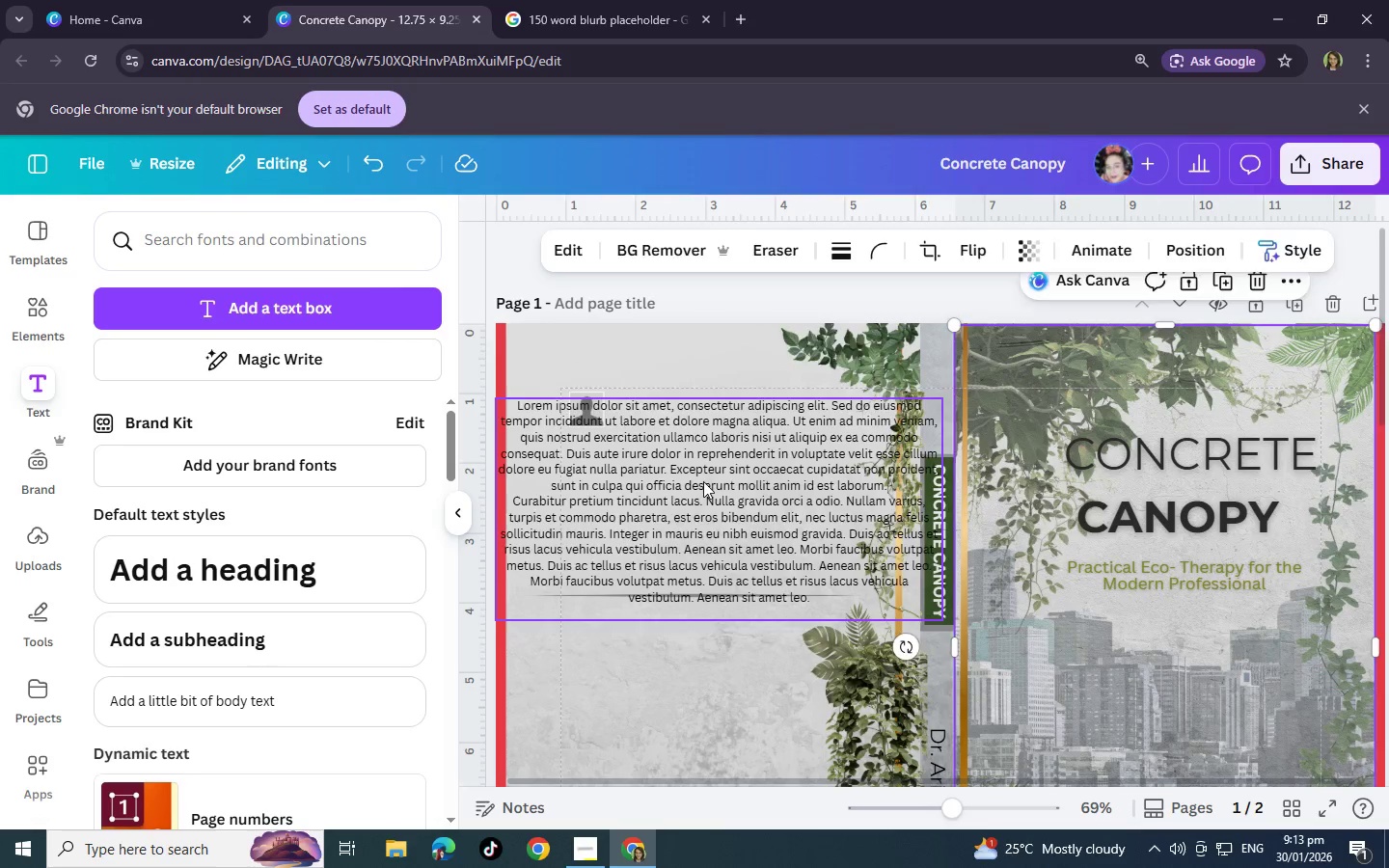 
left_click_drag(start_coordinate=[695, 479], to_coordinate=[806, 486])
 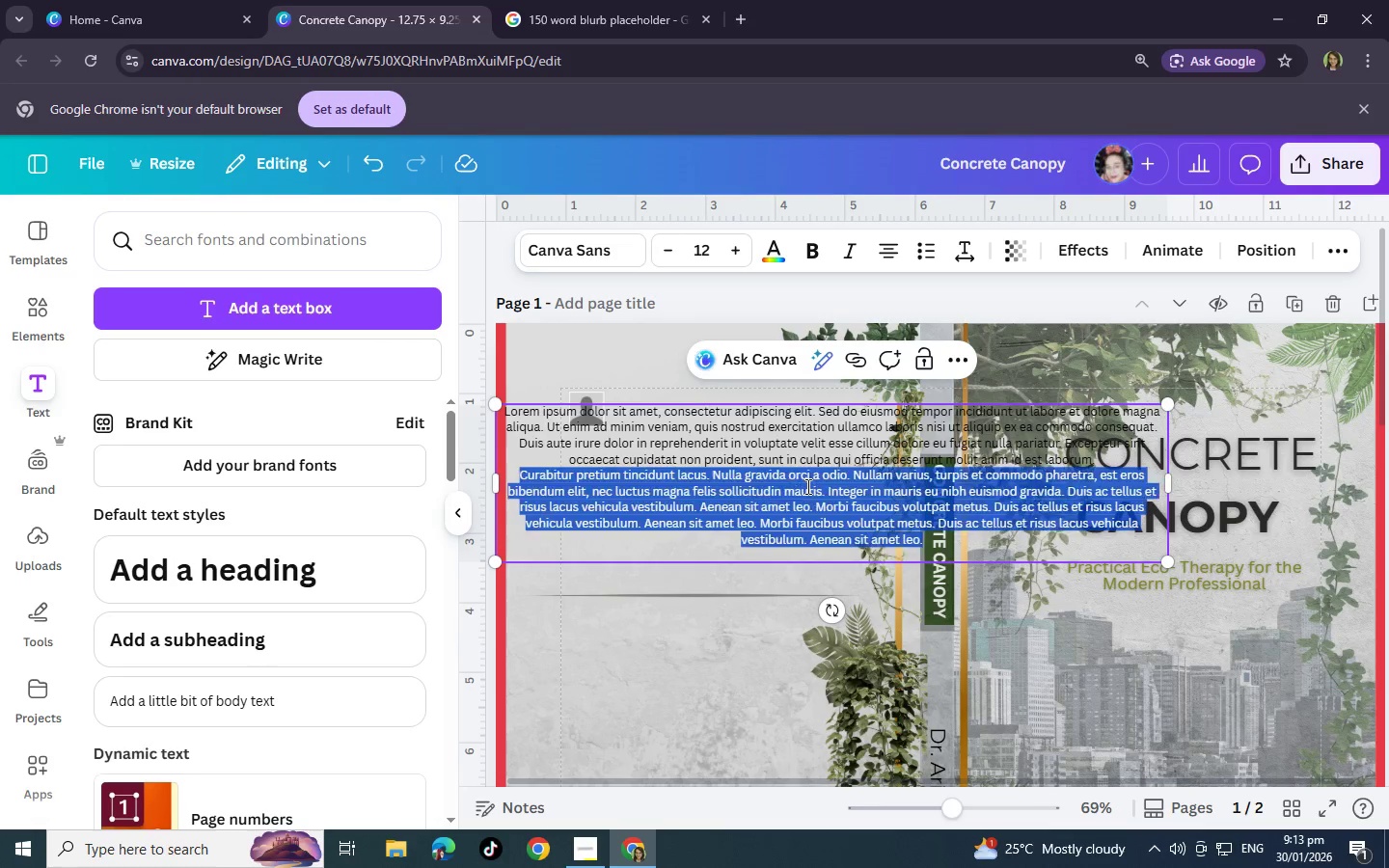 
double_click([806, 486])
 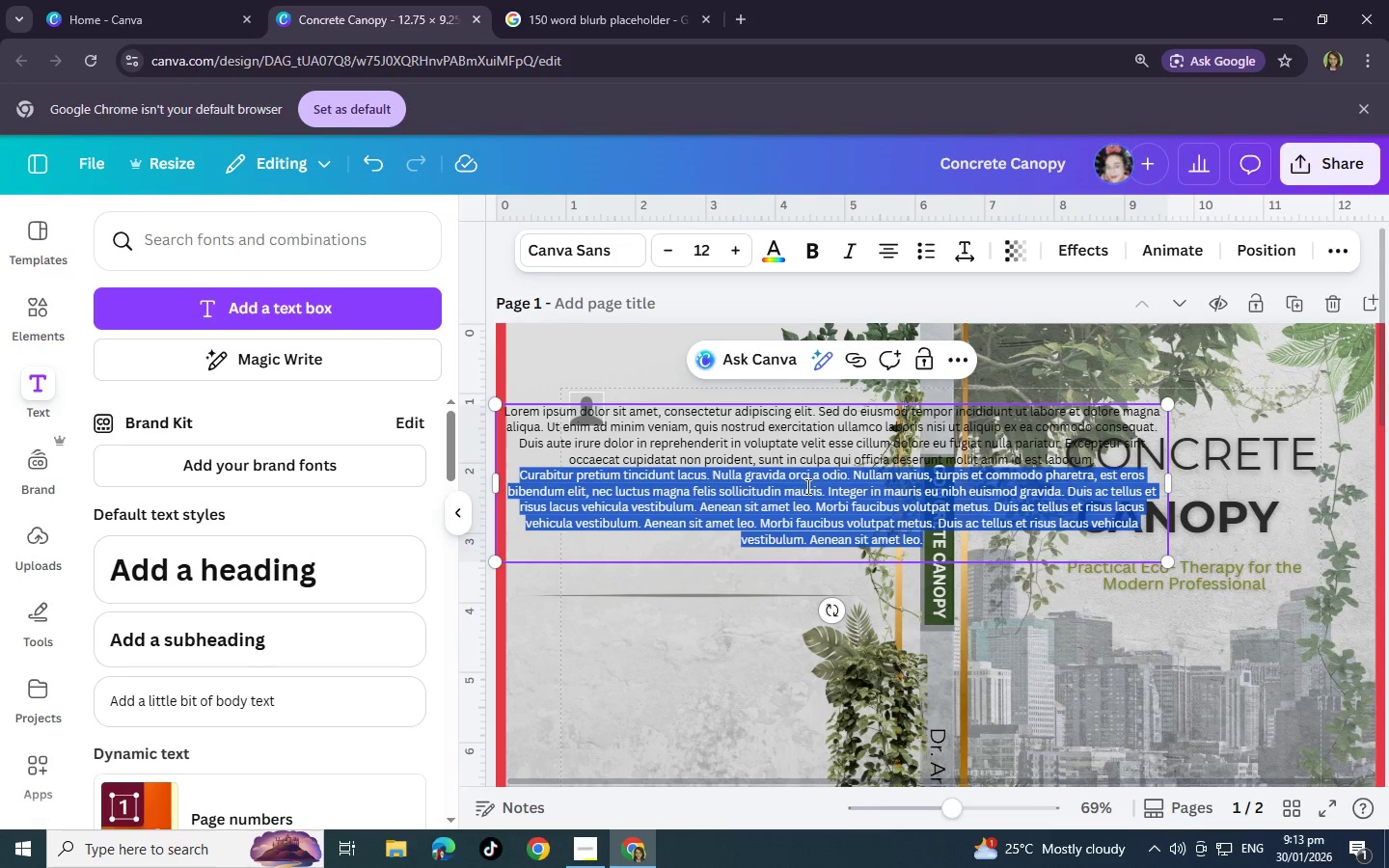 
triple_click([806, 486])
 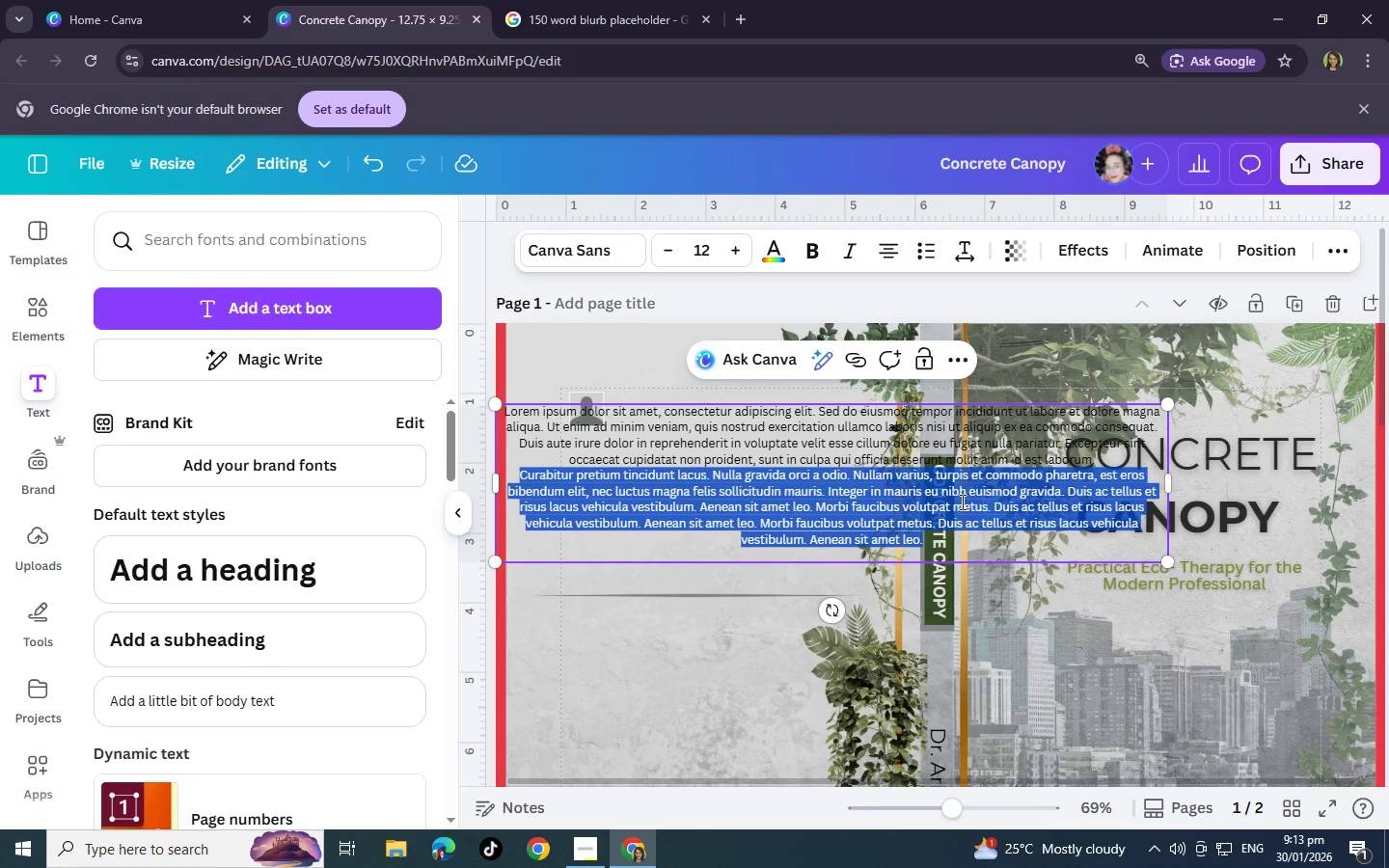 
key(Control+A)
 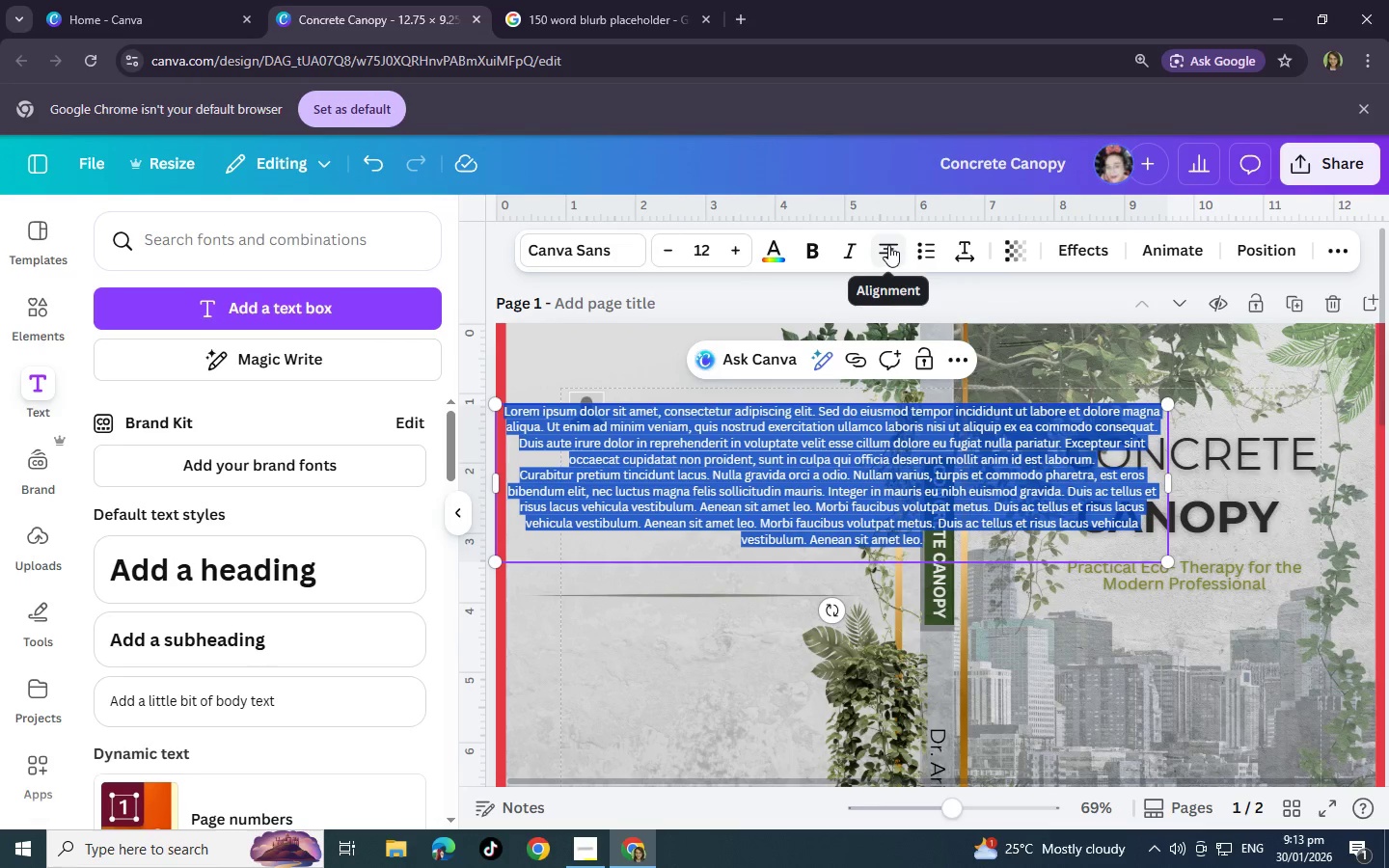 
left_click([888, 245])
 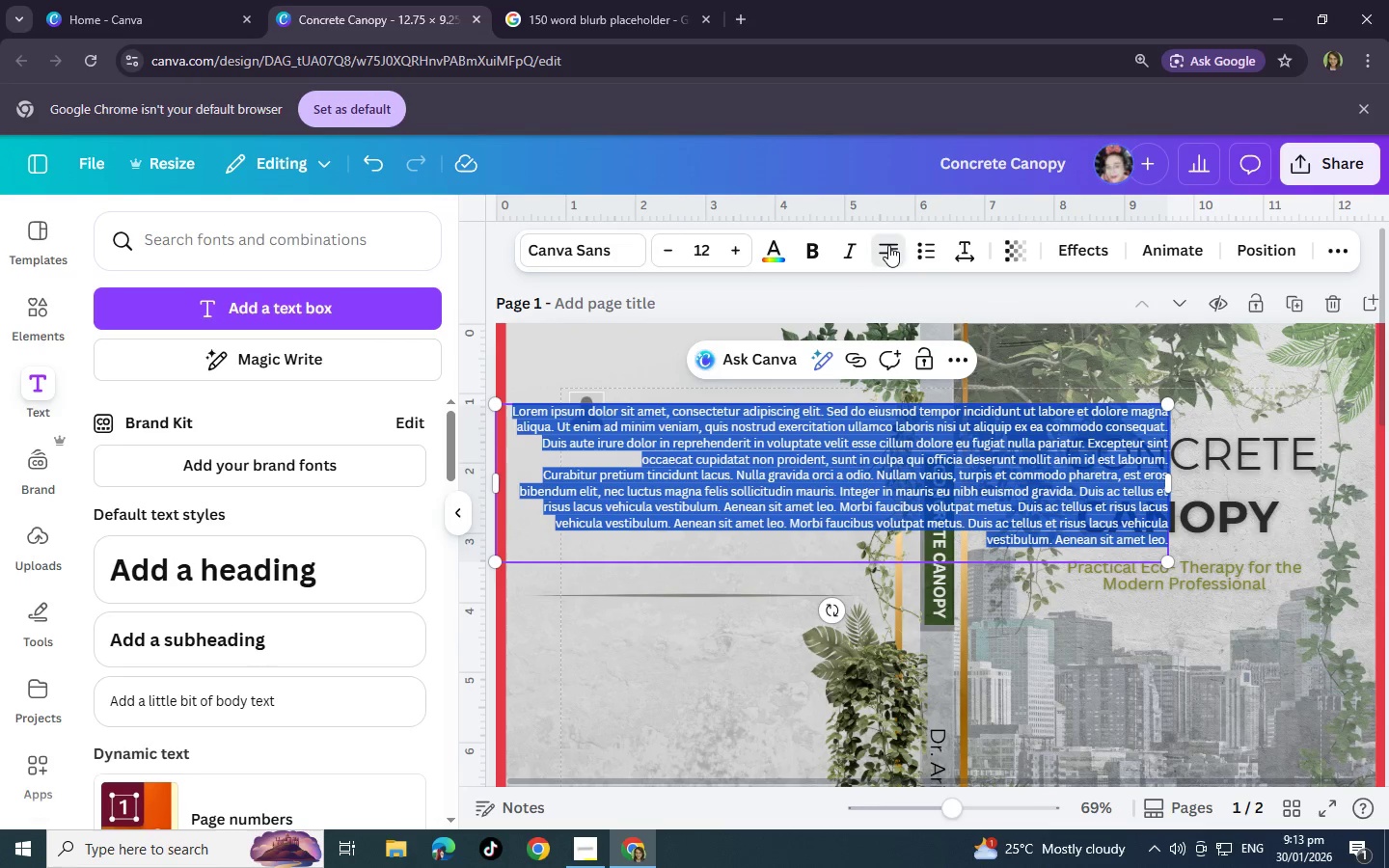 
left_click([888, 245])
 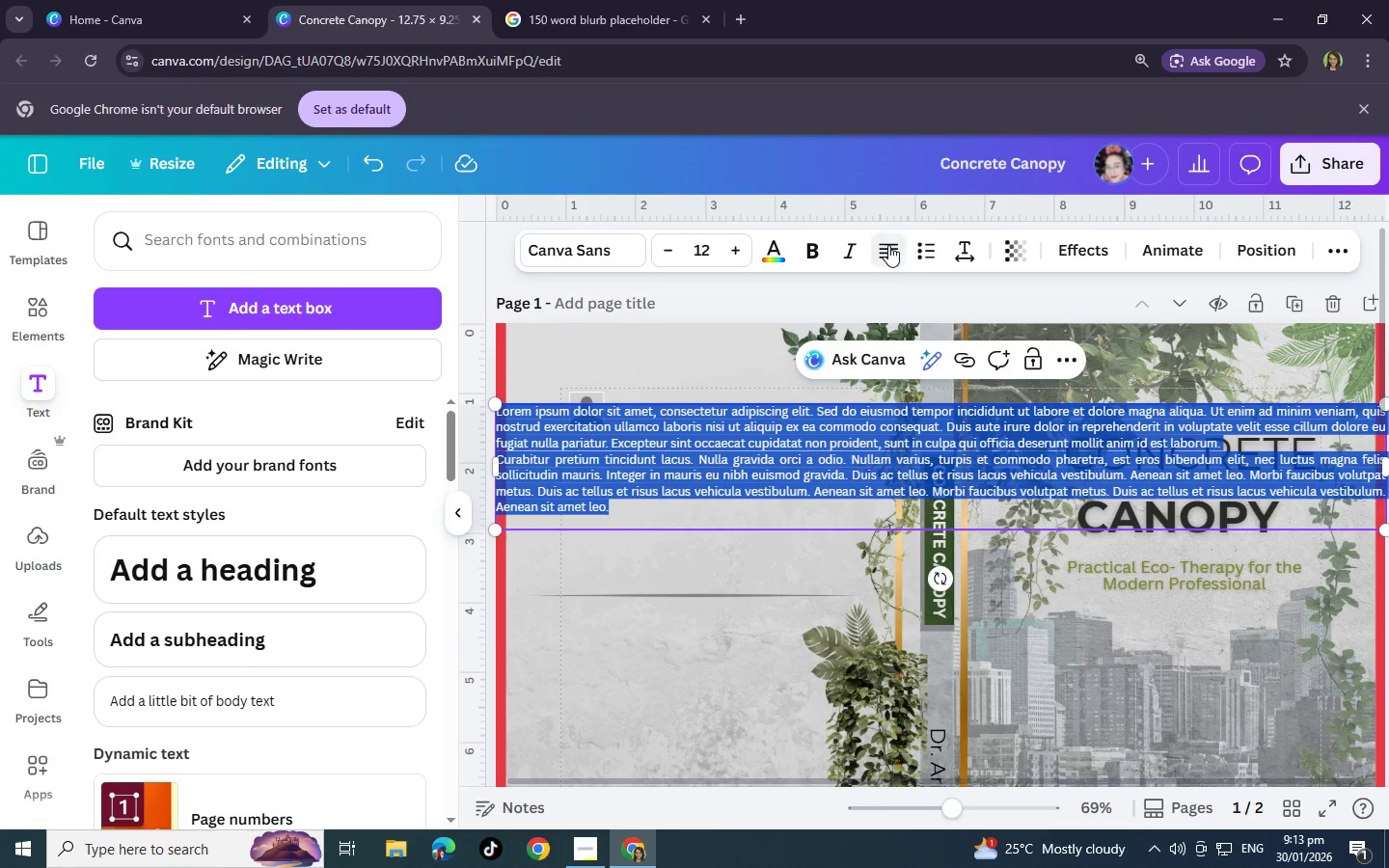 
left_click([888, 245])
 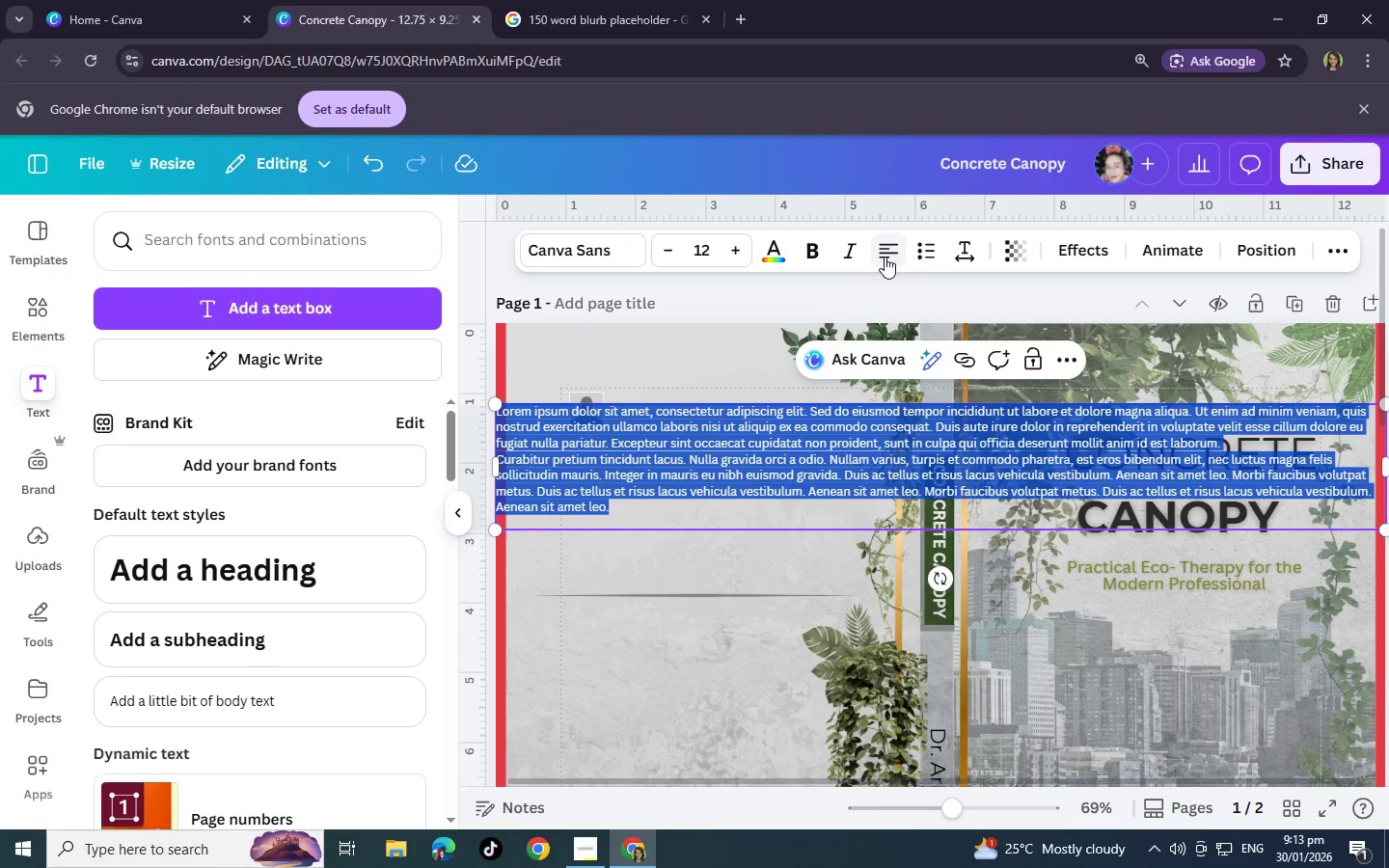 
left_click([885, 257])
 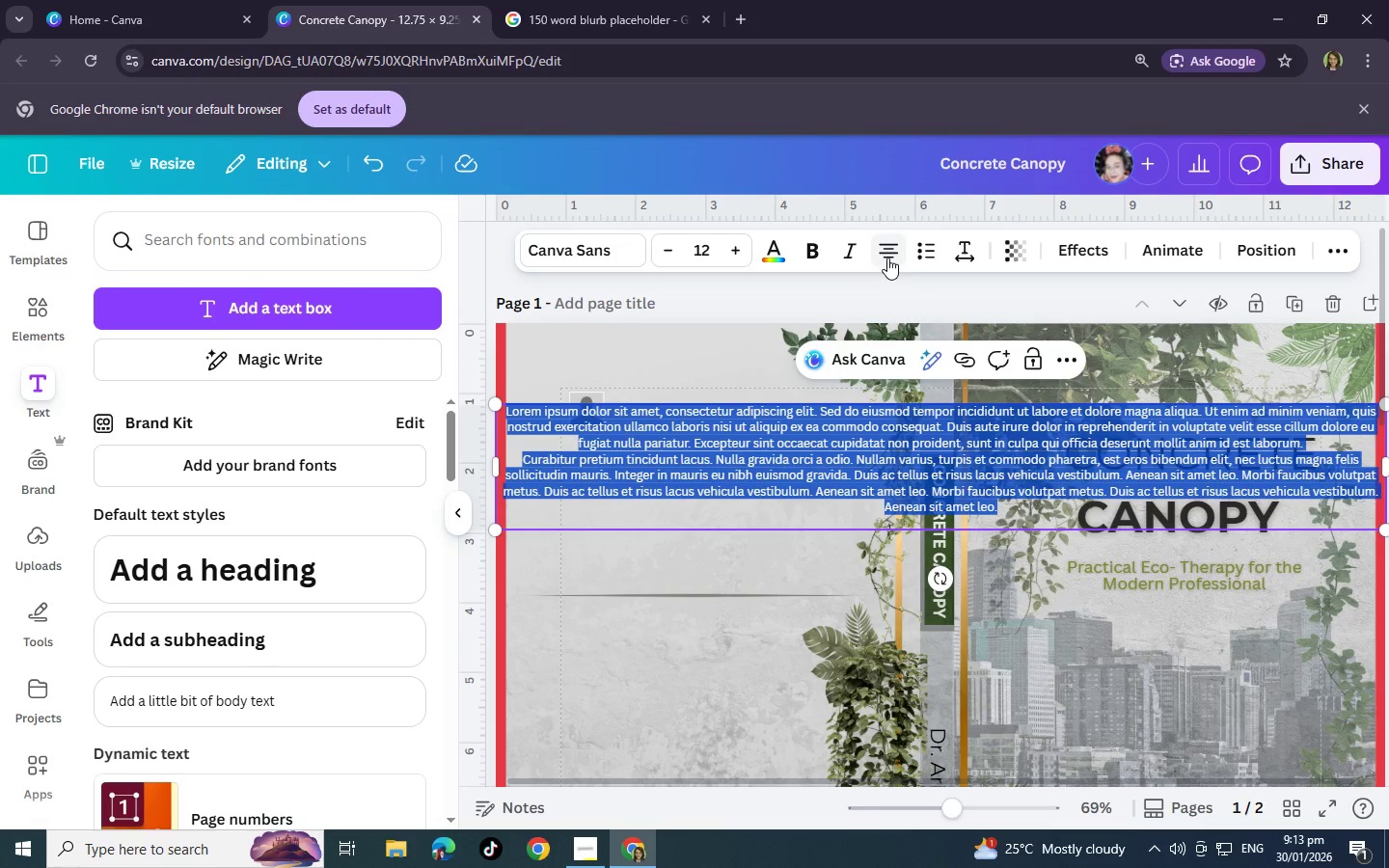 
left_click([887, 256])
 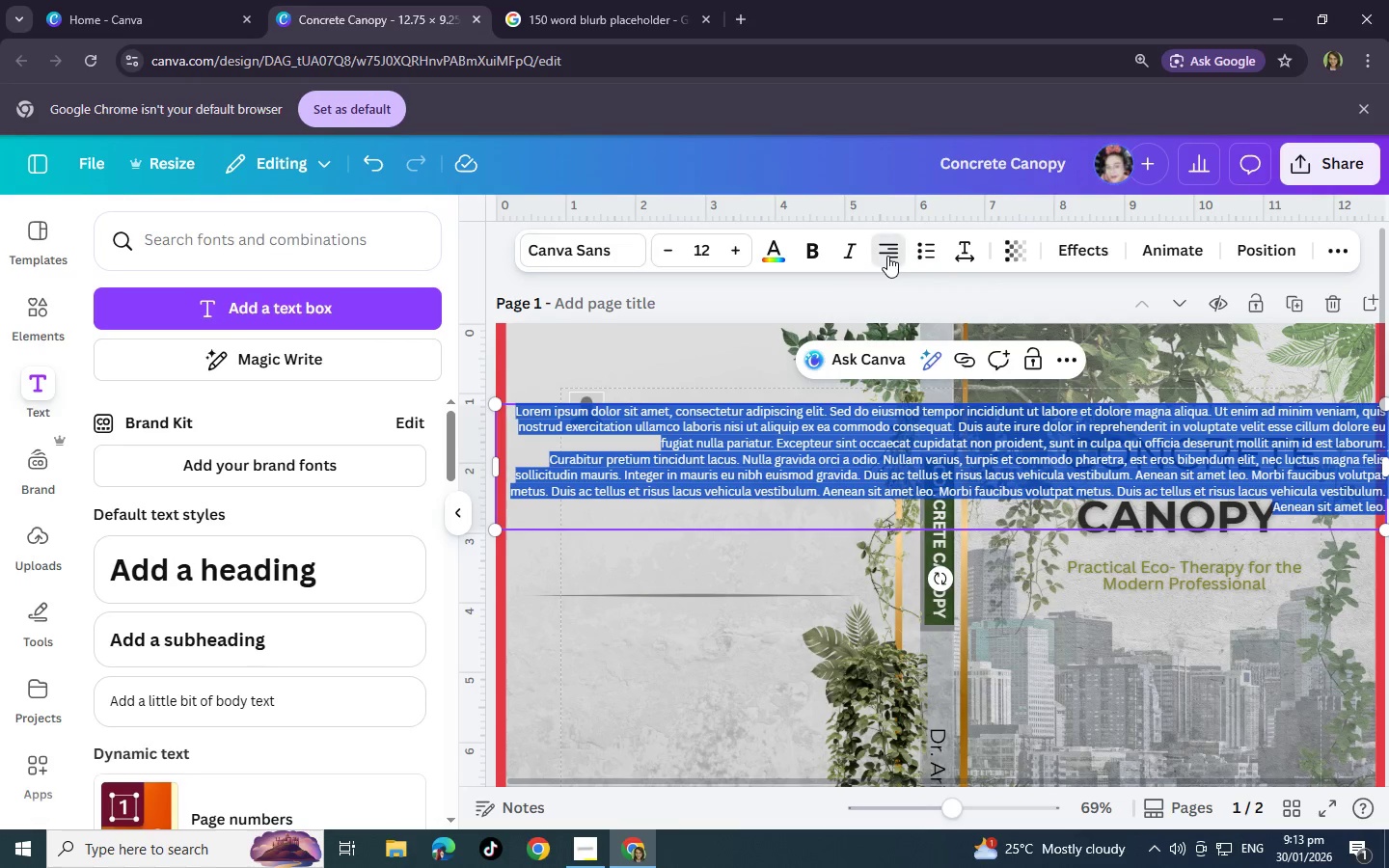 
left_click([887, 256])
 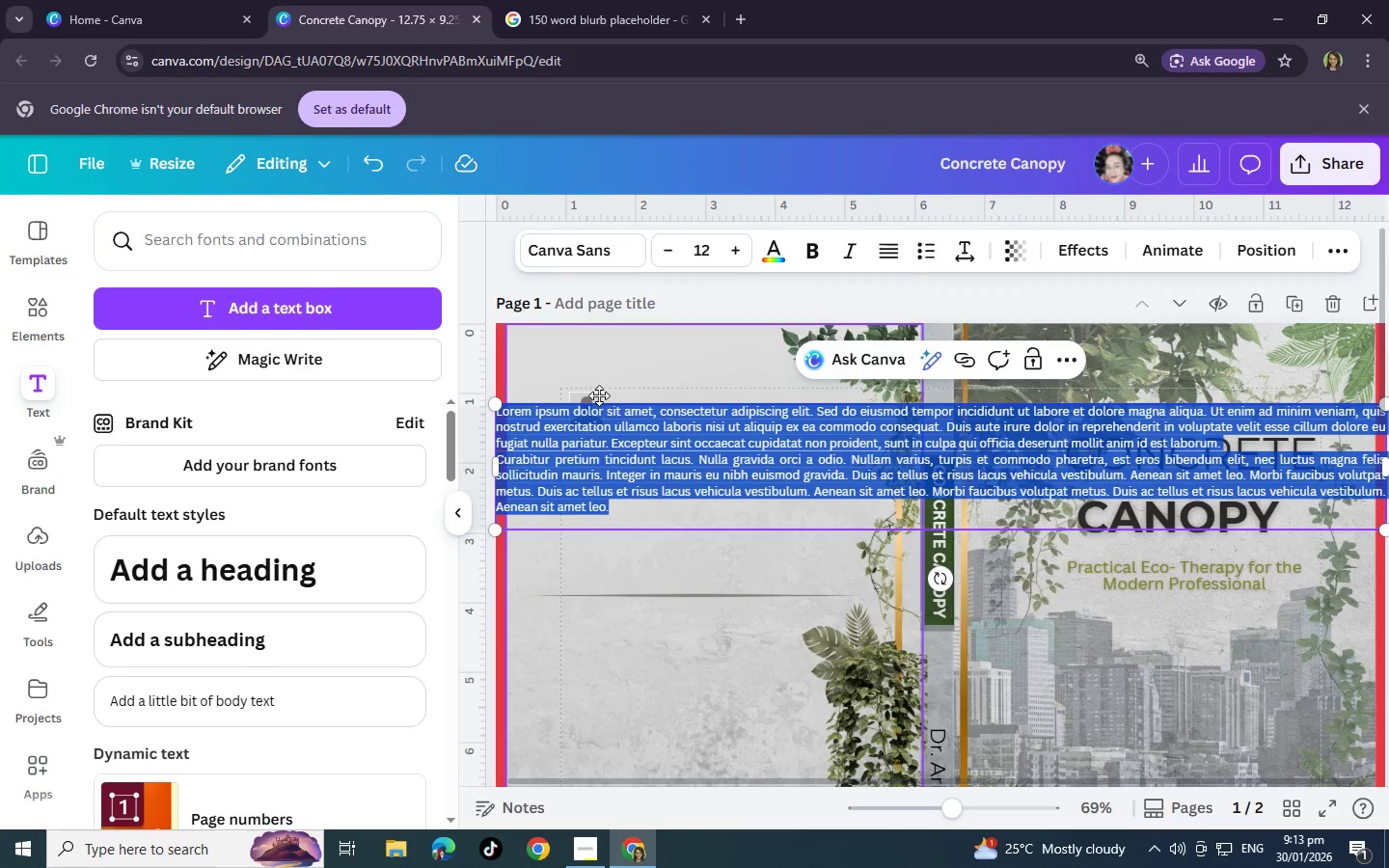 
wait(6.58)
 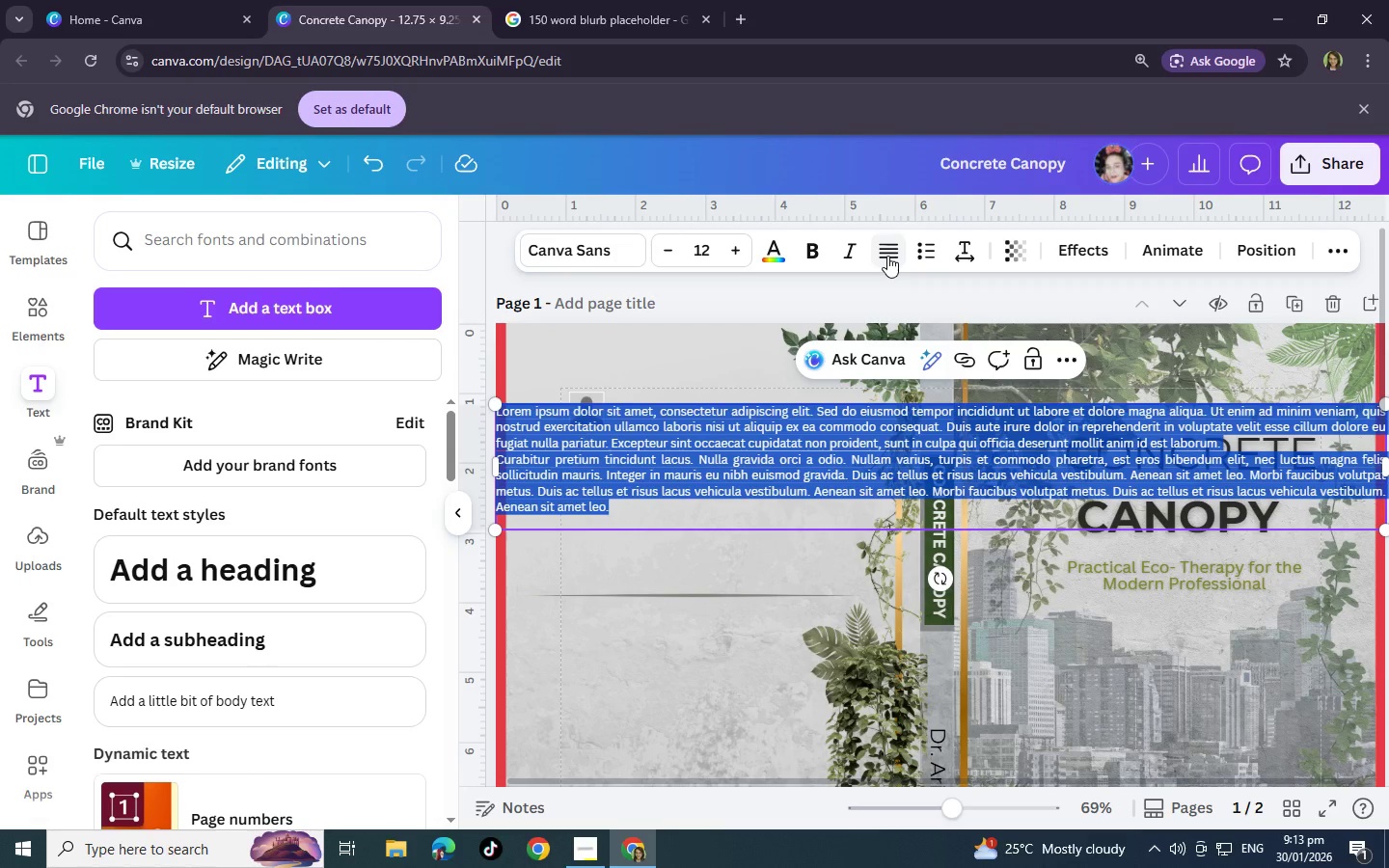 
left_click_drag(start_coordinate=[496, 405], to_coordinate=[736, 469])
 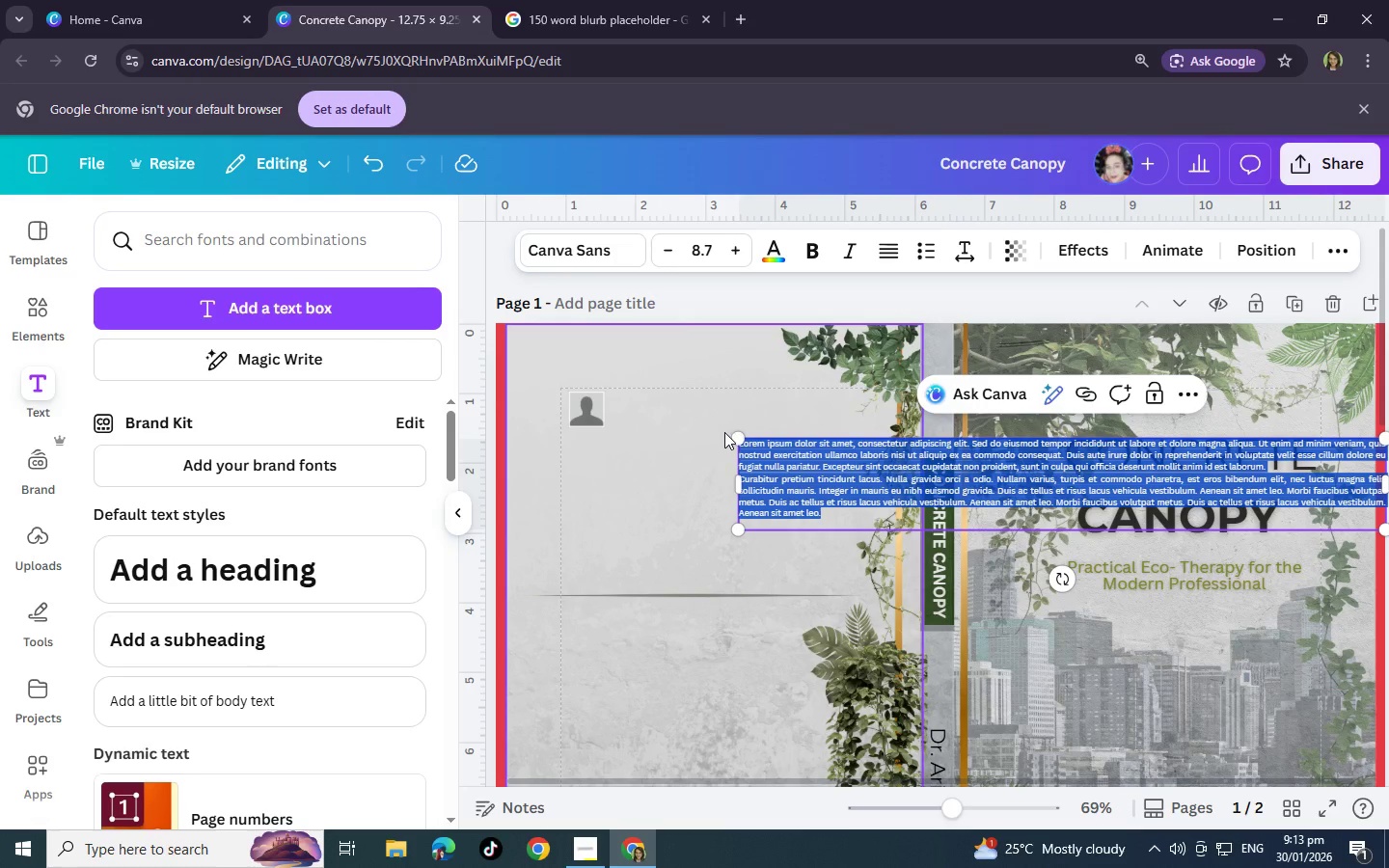 
hold_key(key=ControlLeft, duration=0.64)
 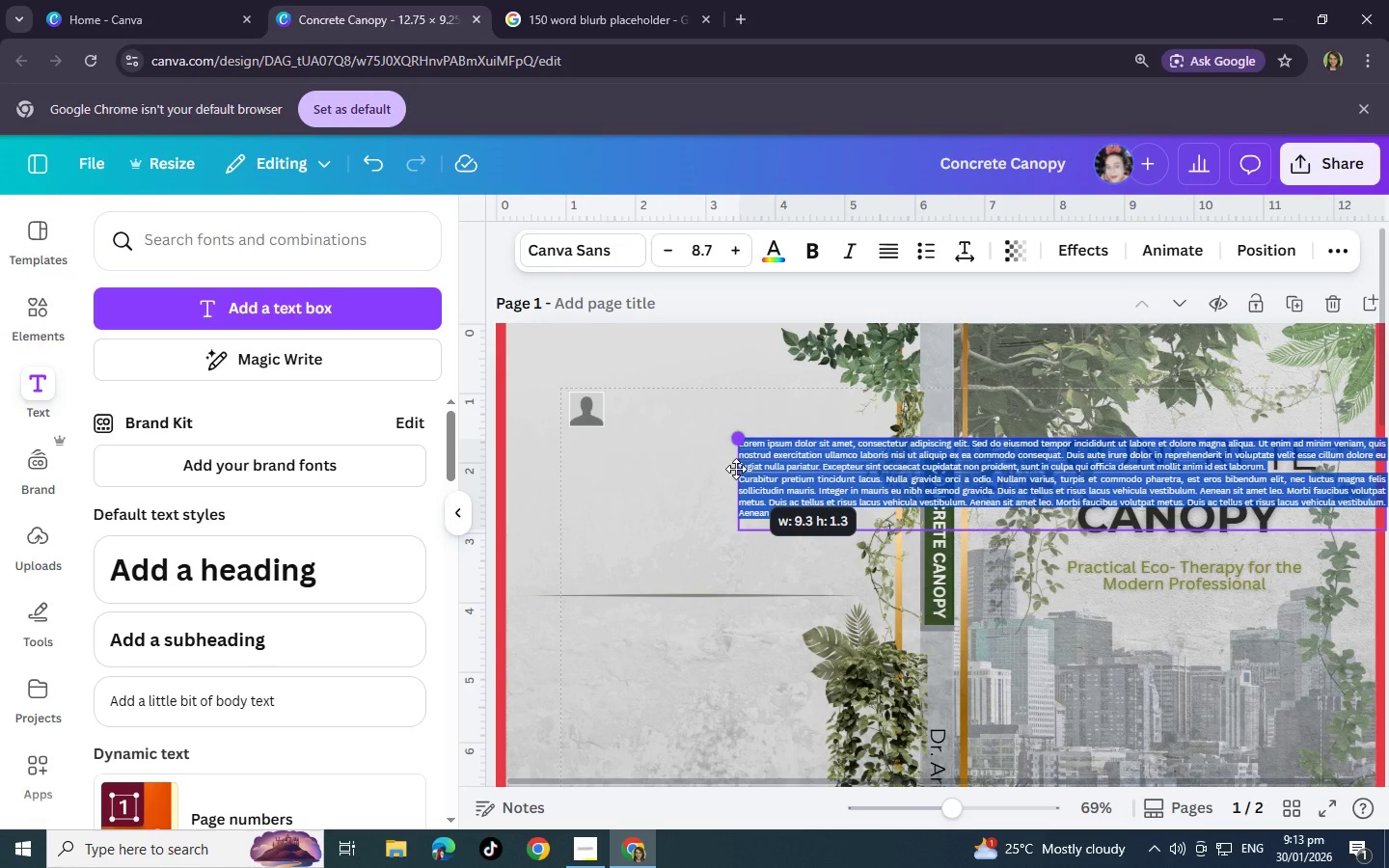 
left_click([606, 255])
 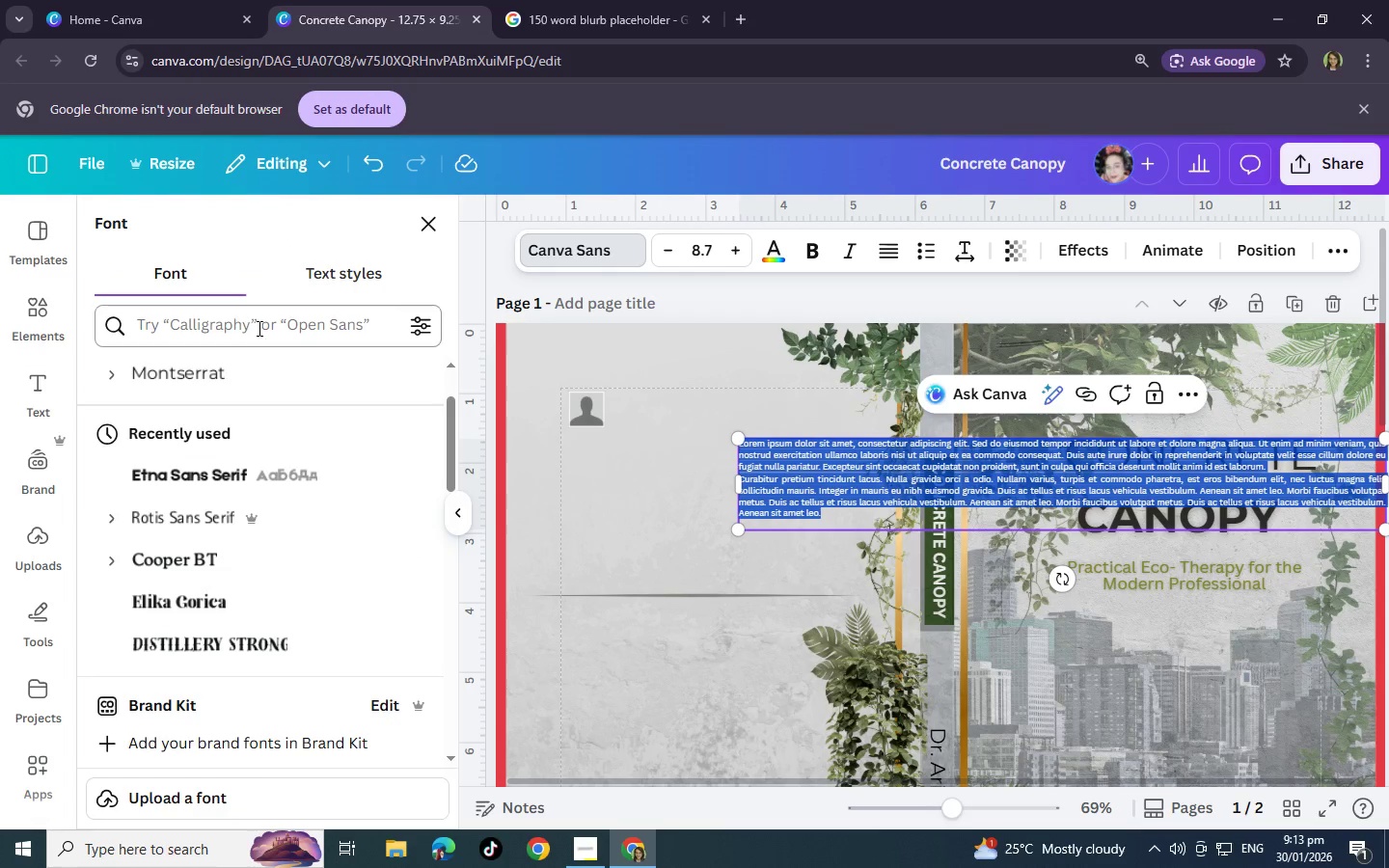 
left_click([259, 328])
 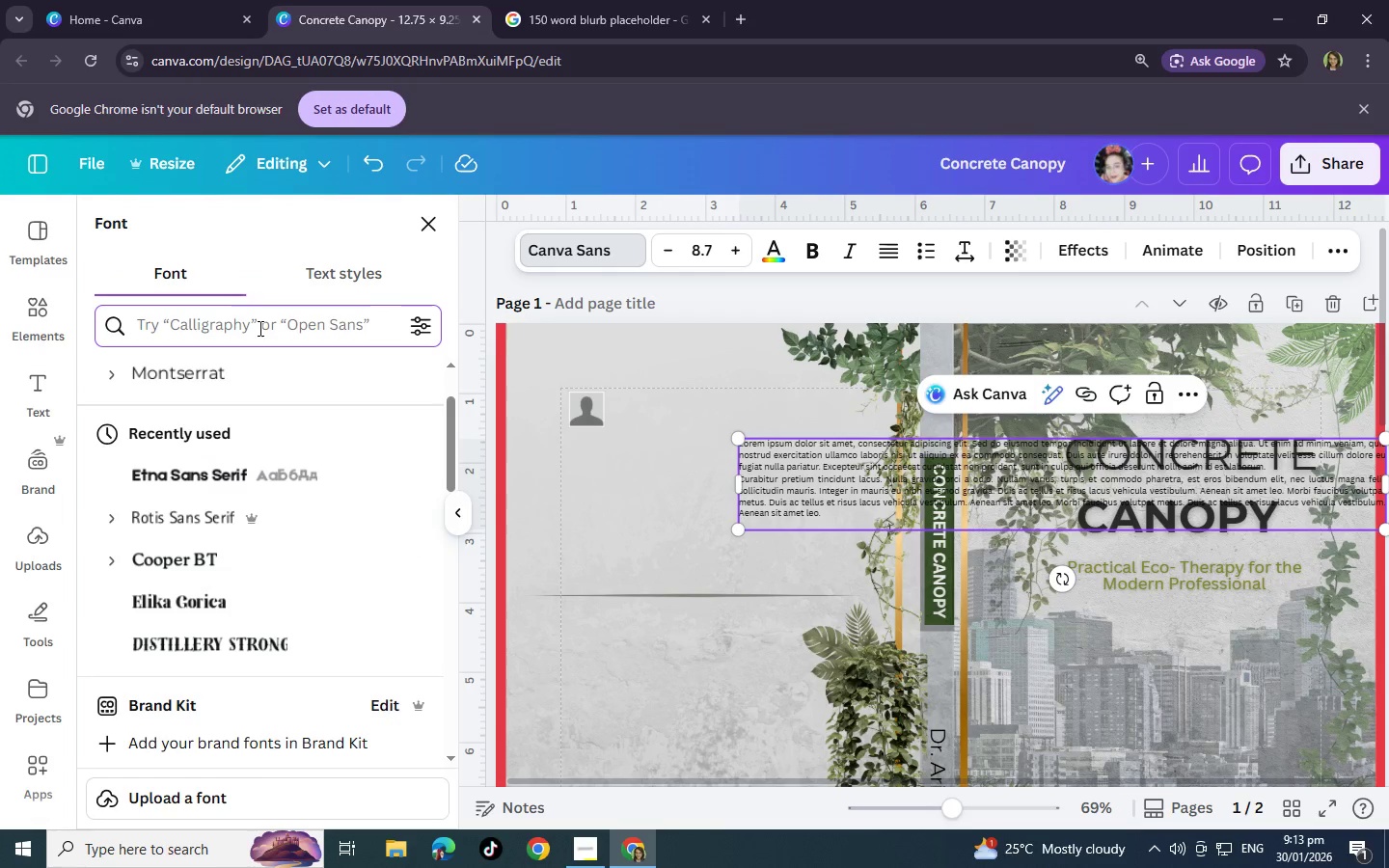 
type(libre)
 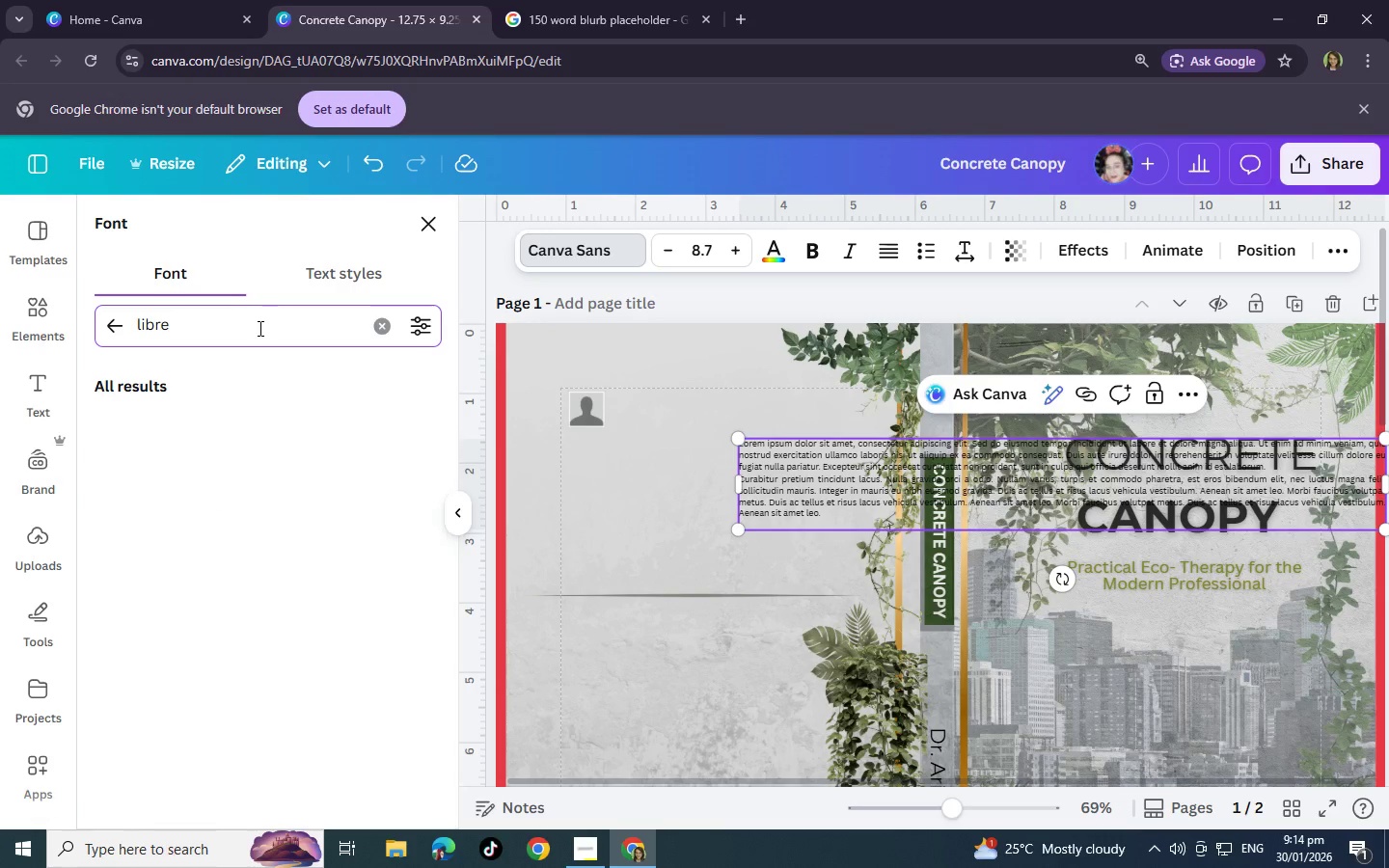 
mouse_move([253, 372])
 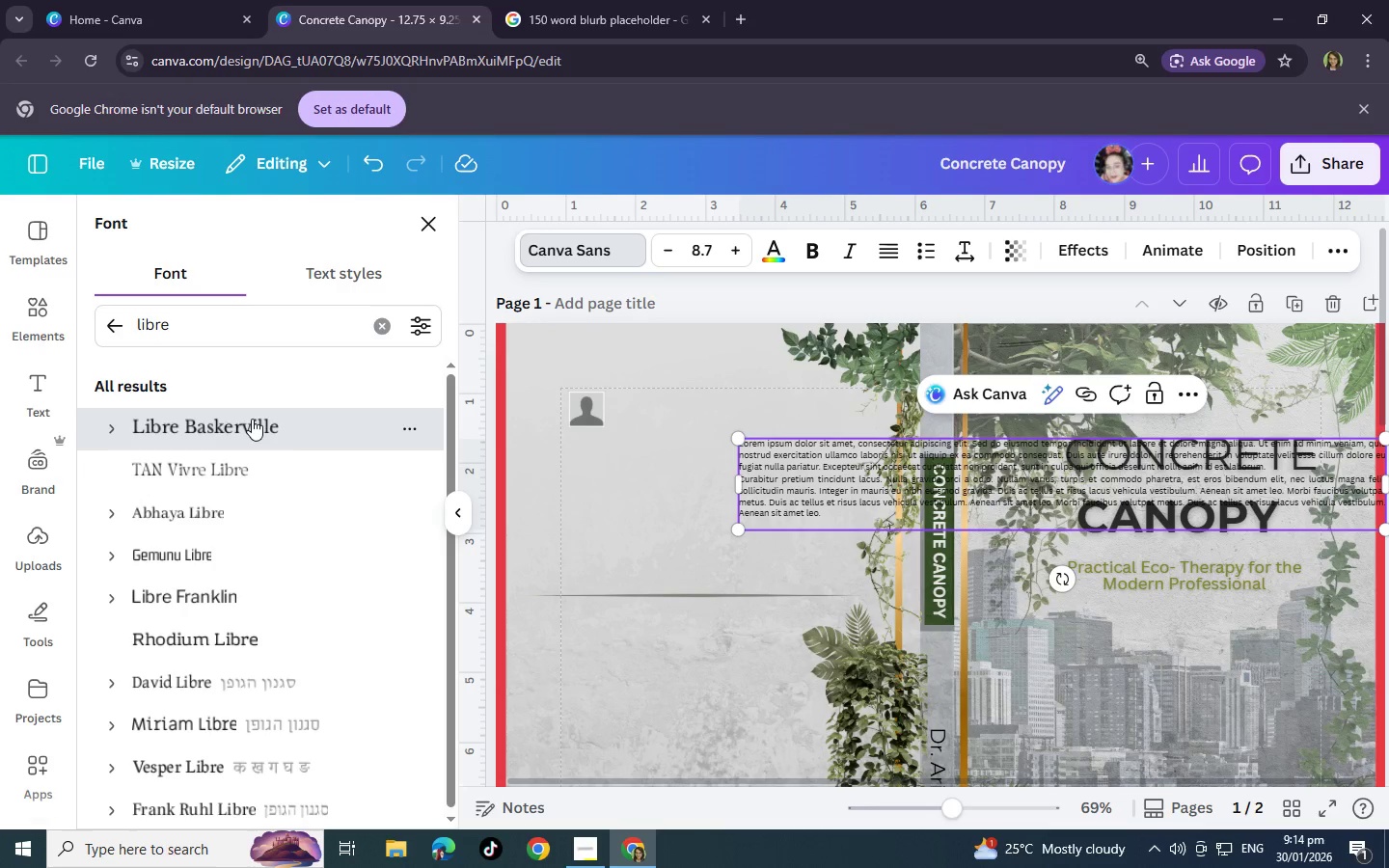 
left_click([252, 419])
 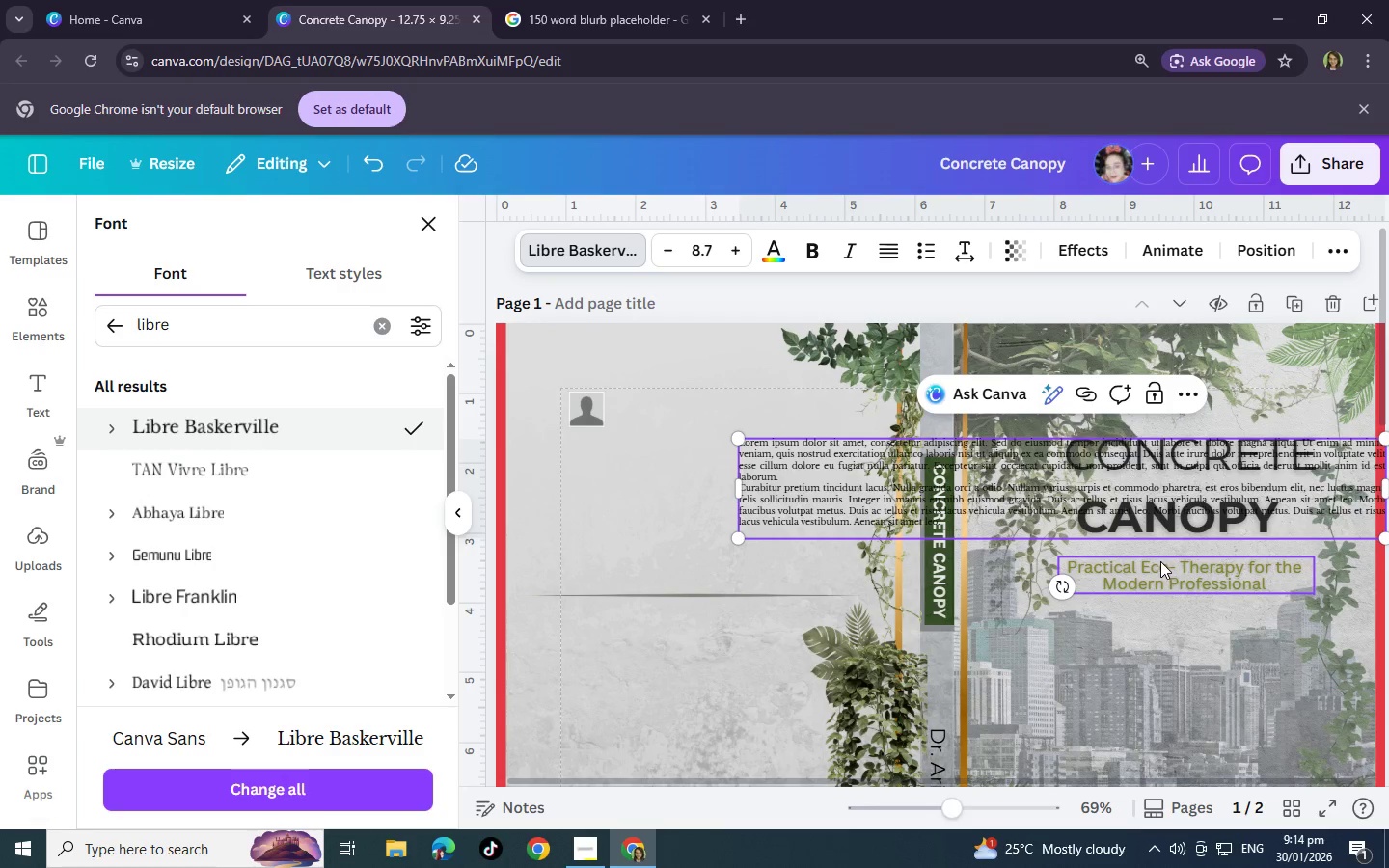 
left_click([322, 785])
 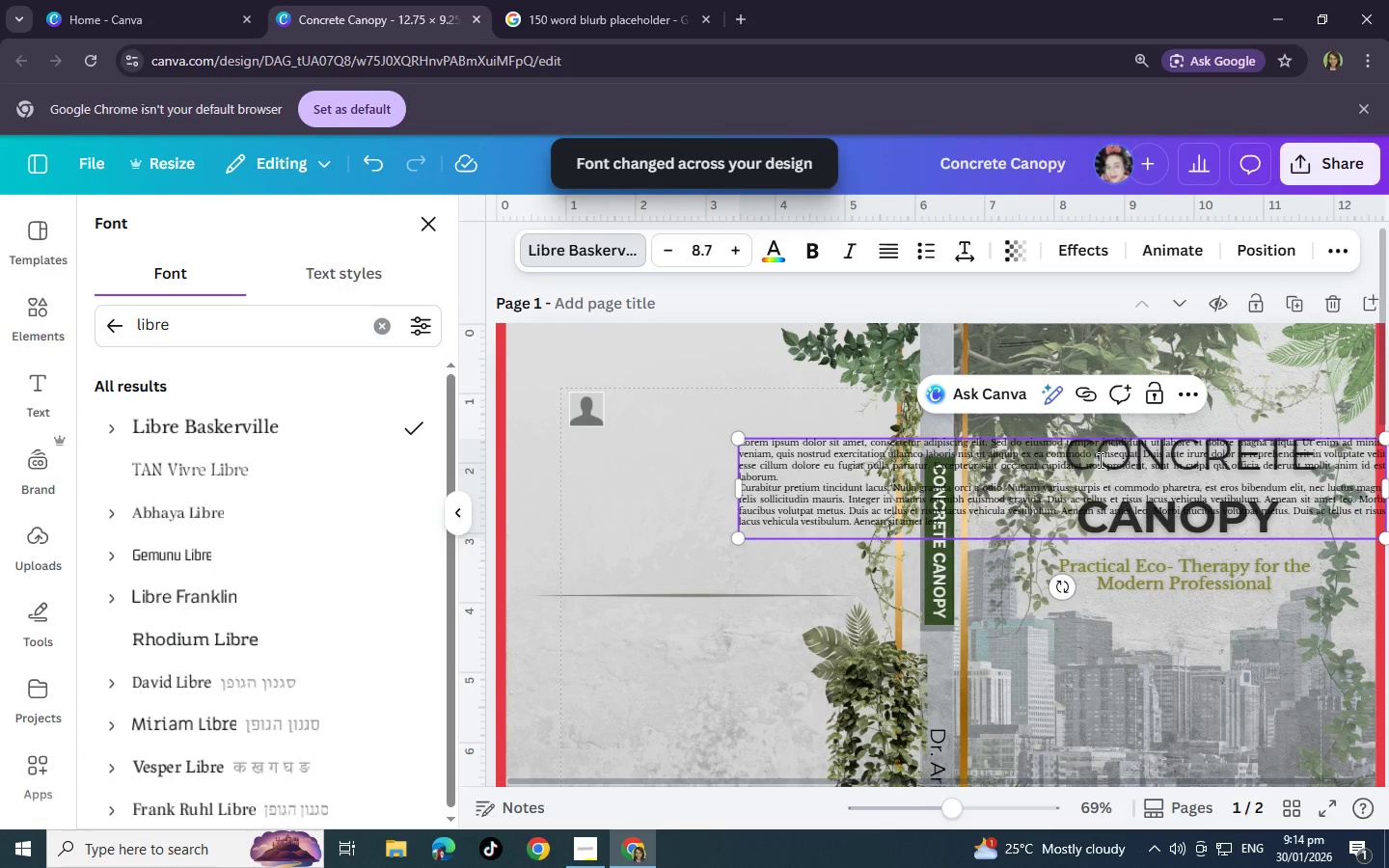 
left_click([1099, 460])
 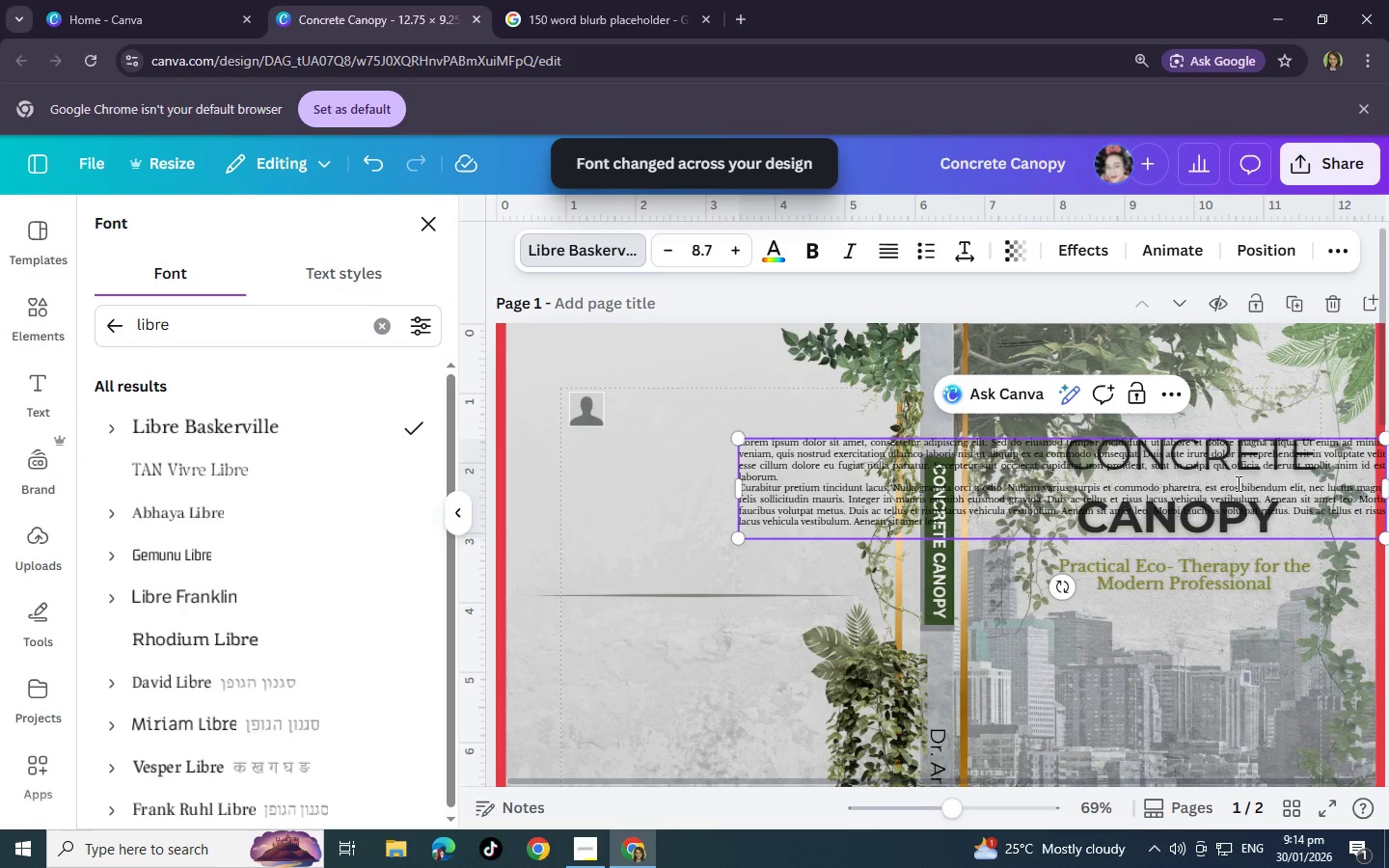 
left_click([1237, 483])
 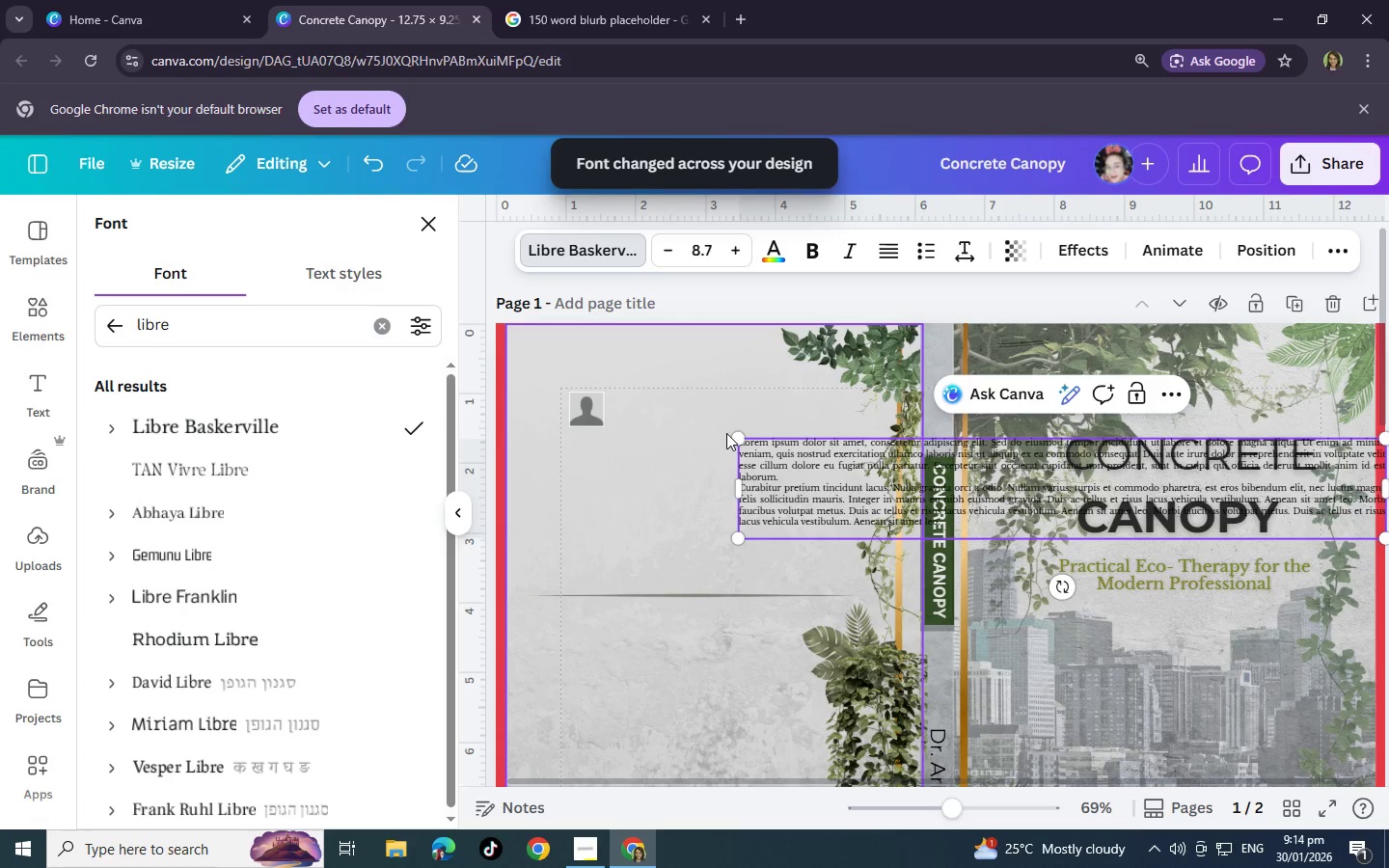 
left_click([726, 433])
 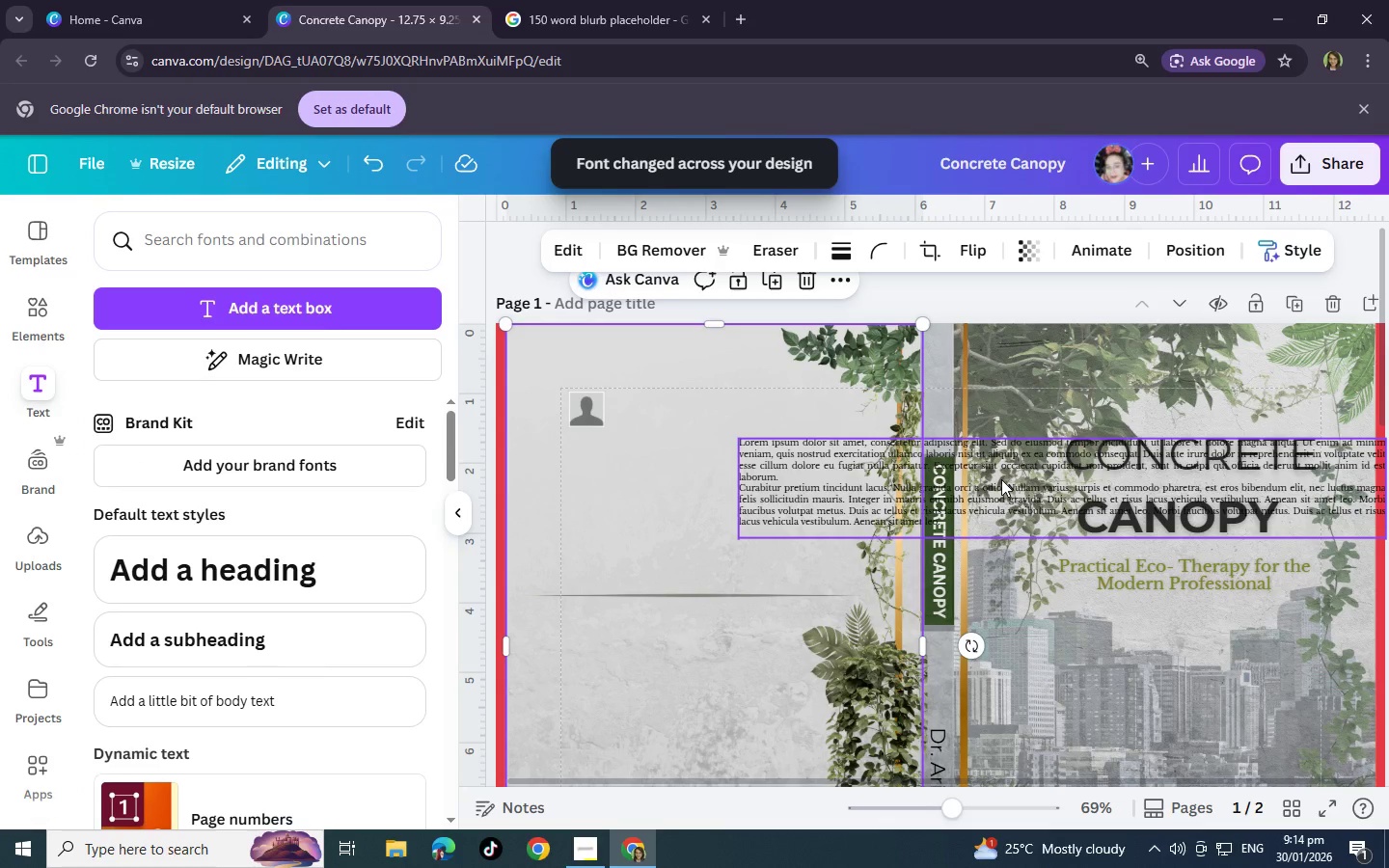 
left_click_drag(start_coordinate=[1001, 479], to_coordinate=[878, 587])
 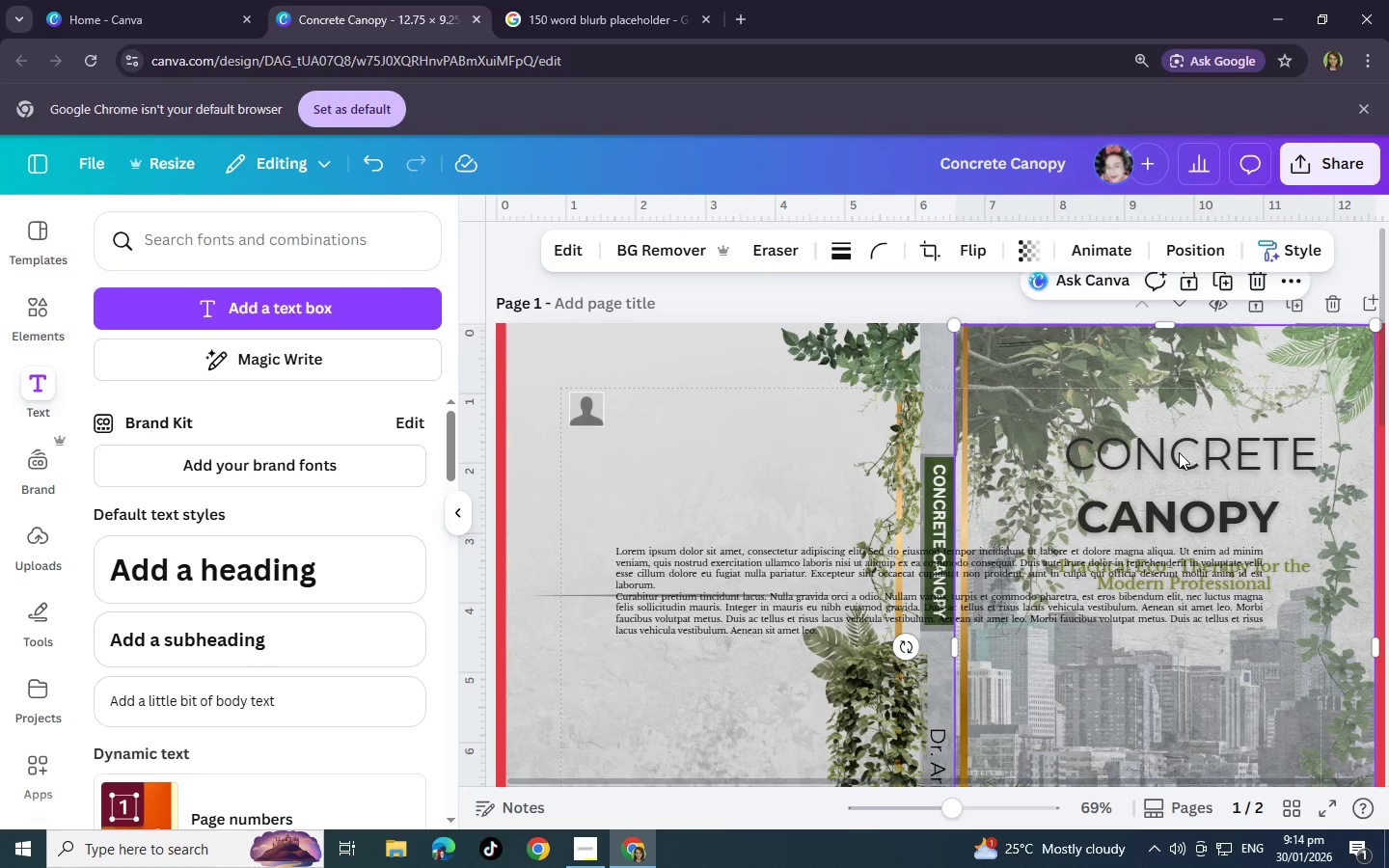 
double_click([1179, 452])
 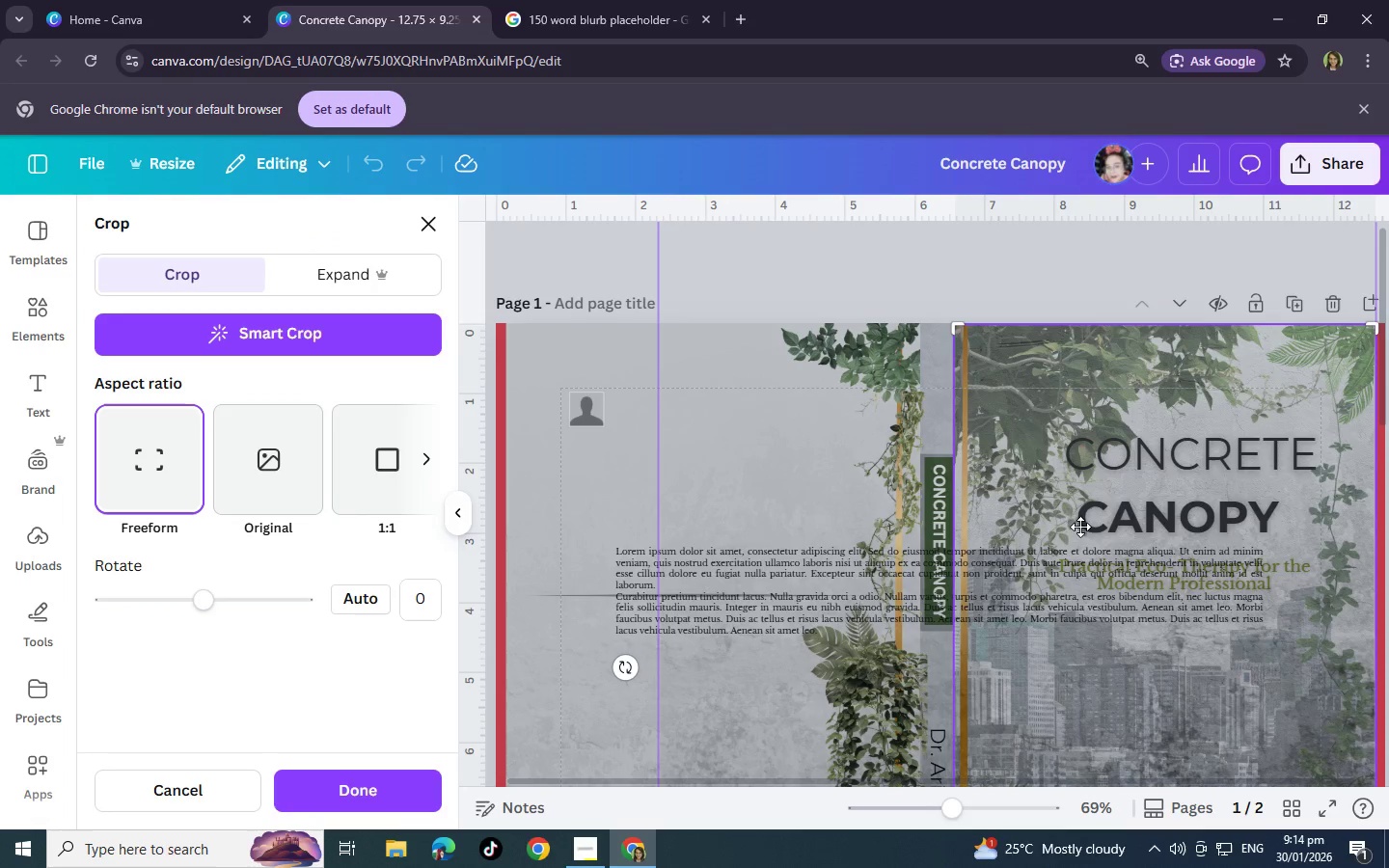 
left_click([1008, 594])
 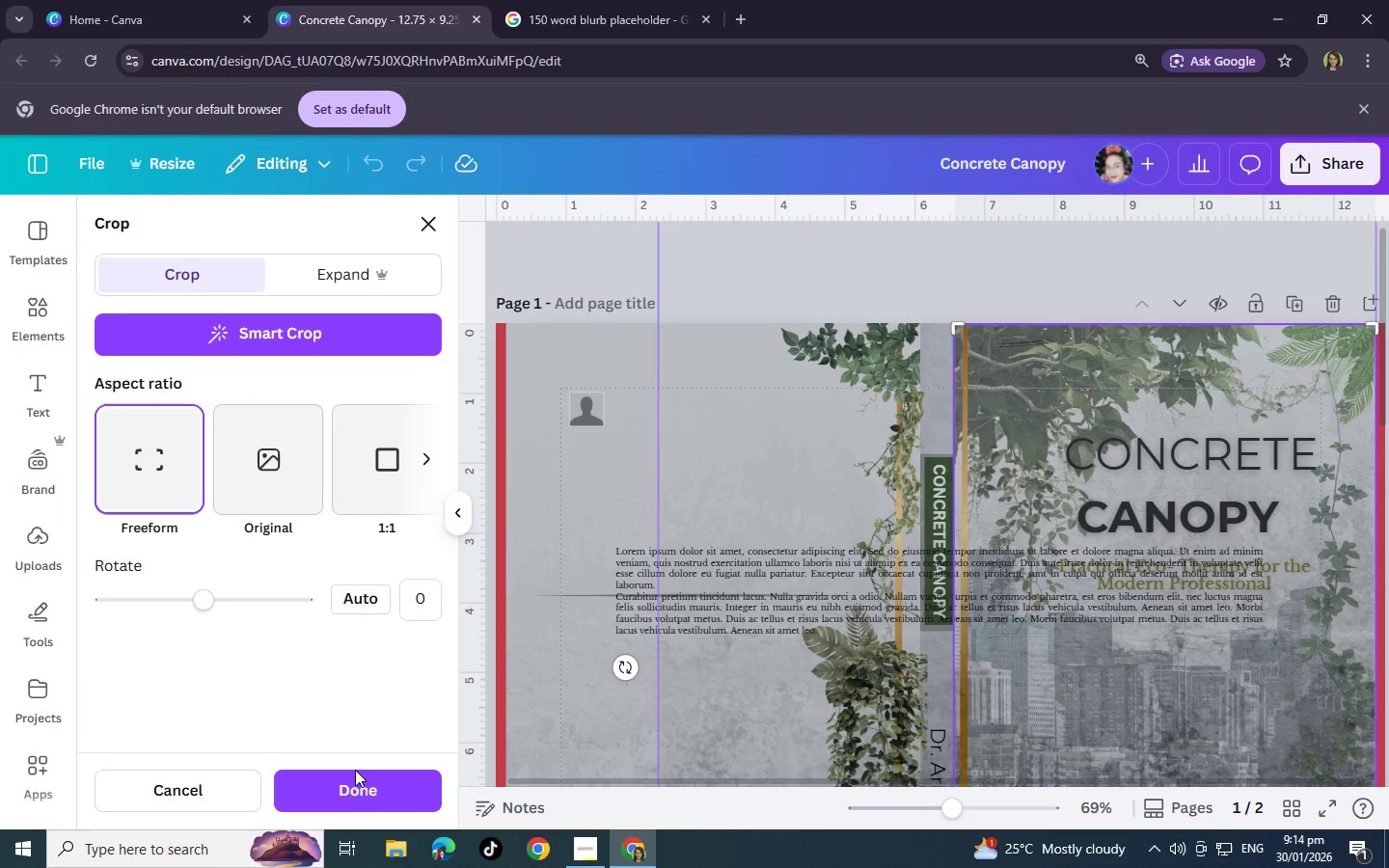 
left_click([340, 778])
 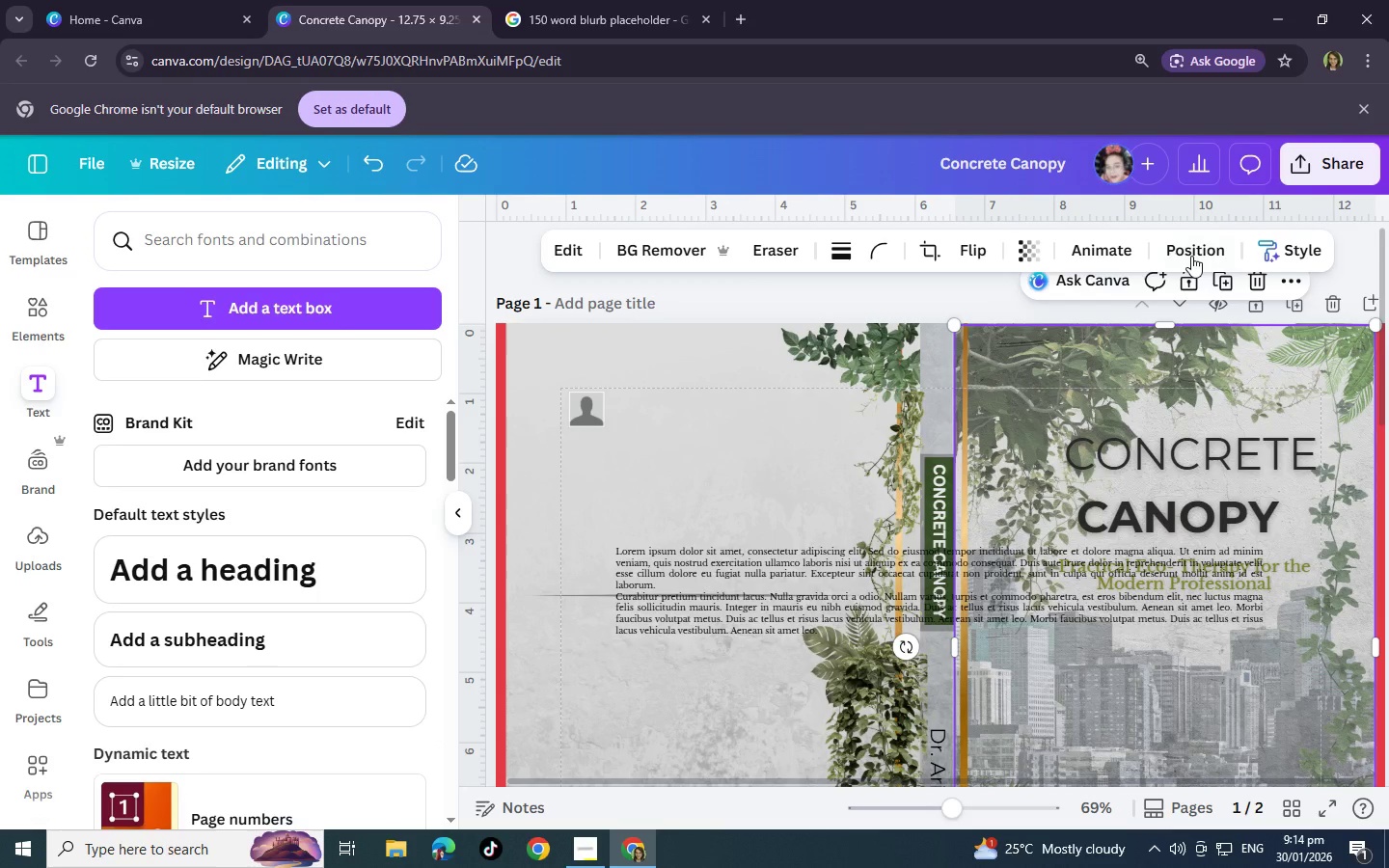 
left_click([1191, 254])
 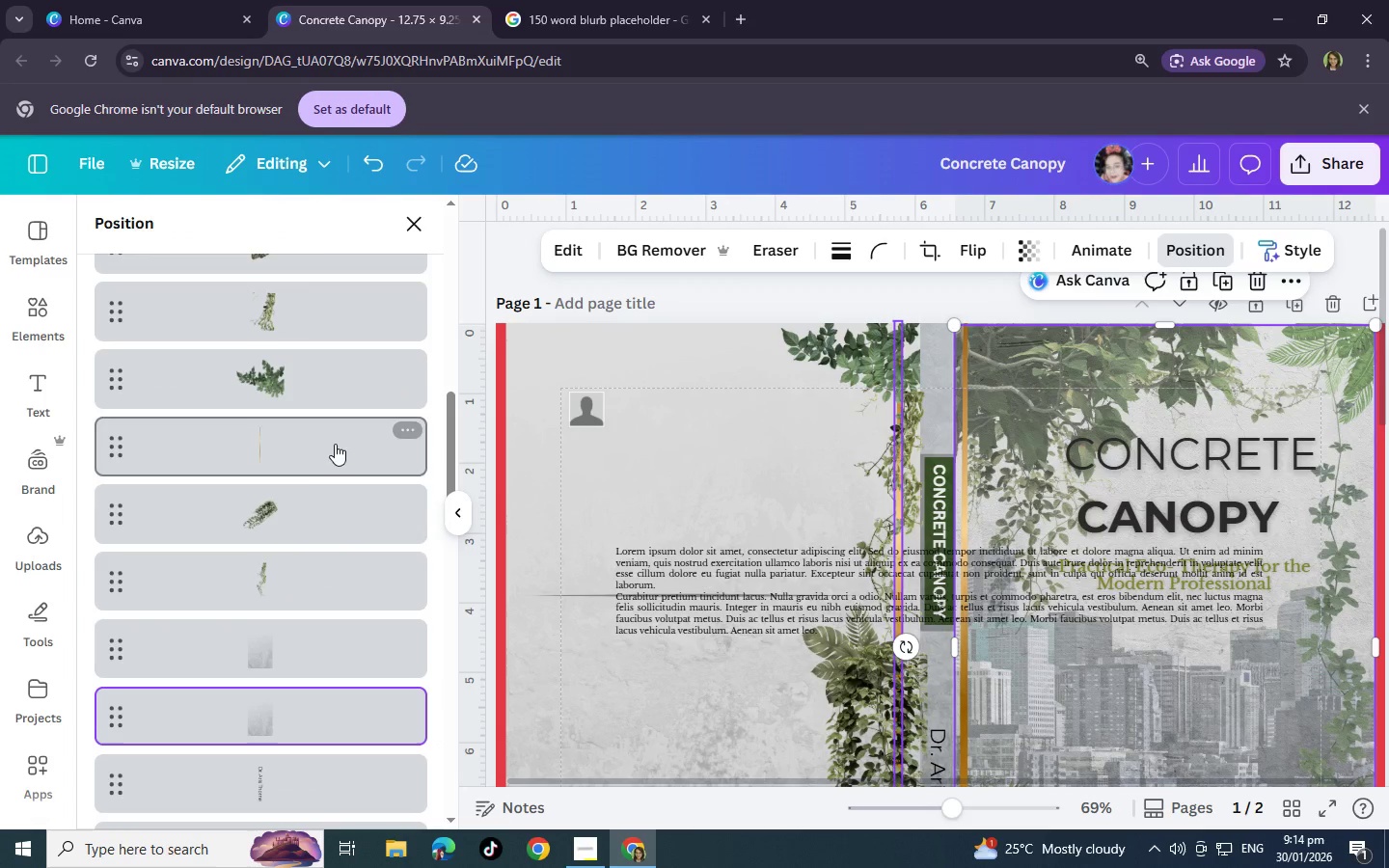 
scroll: coordinate [371, 532], scroll_direction: down, amount: 3.0
 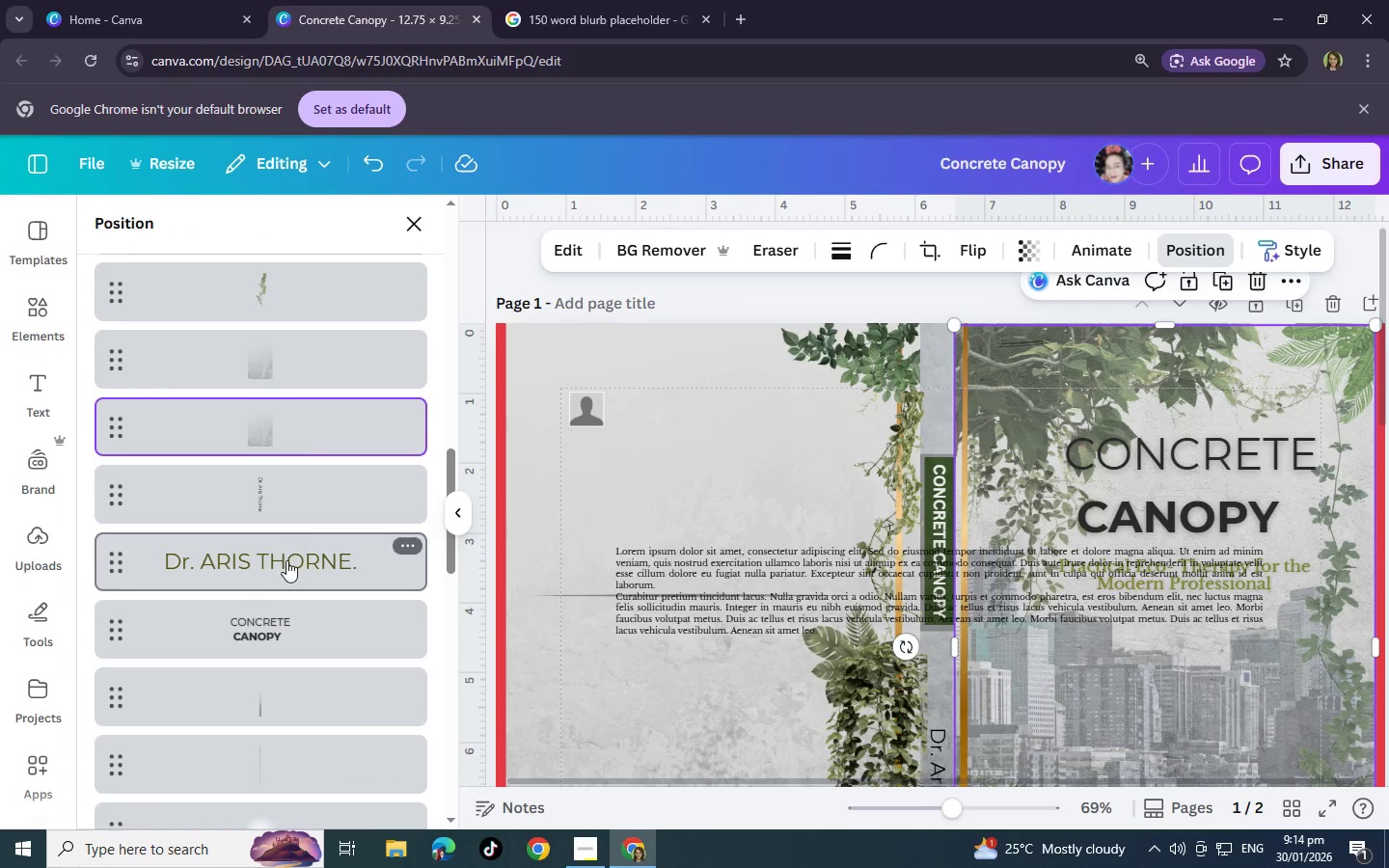 
left_click([286, 560])
 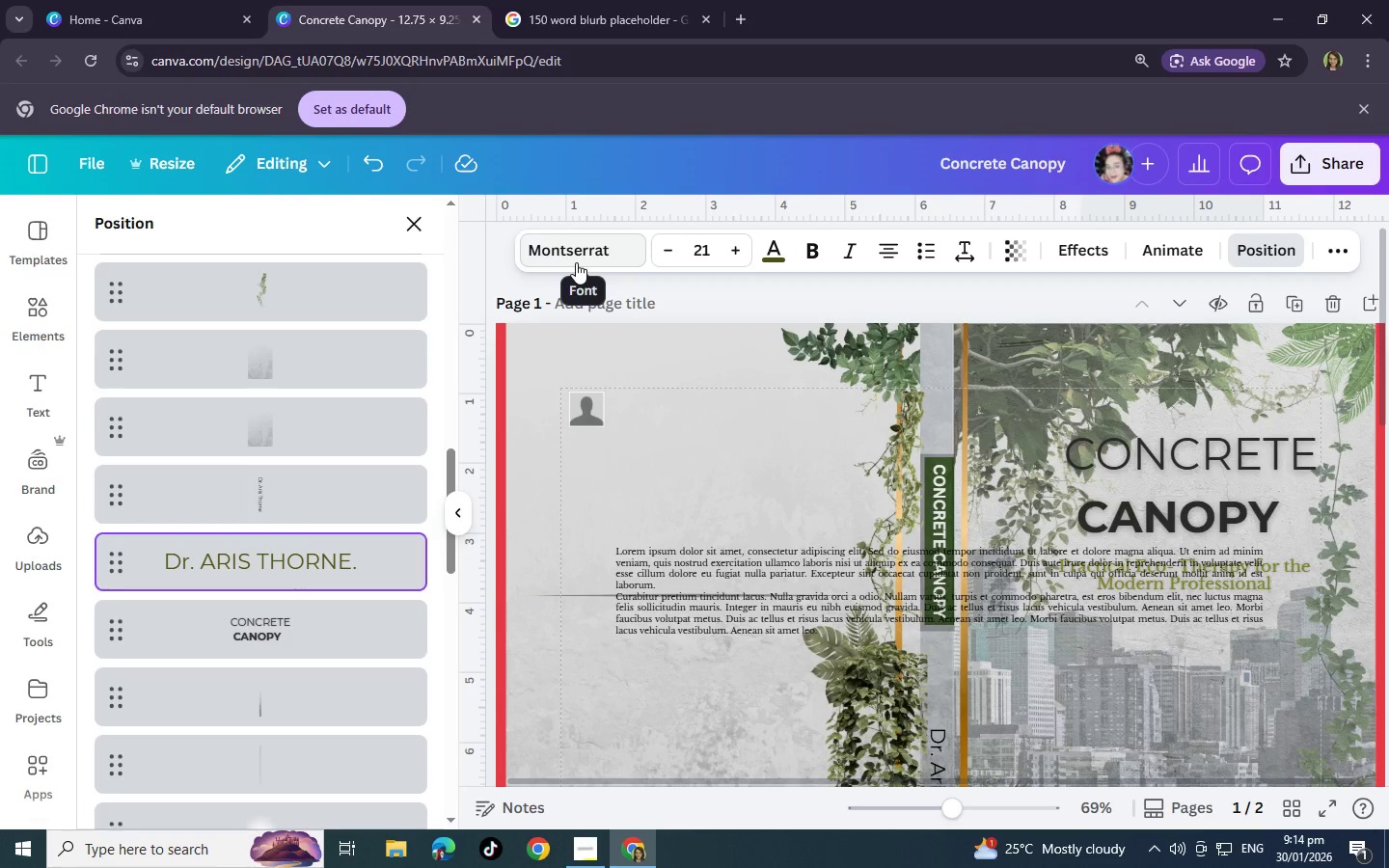 
wait(5.77)
 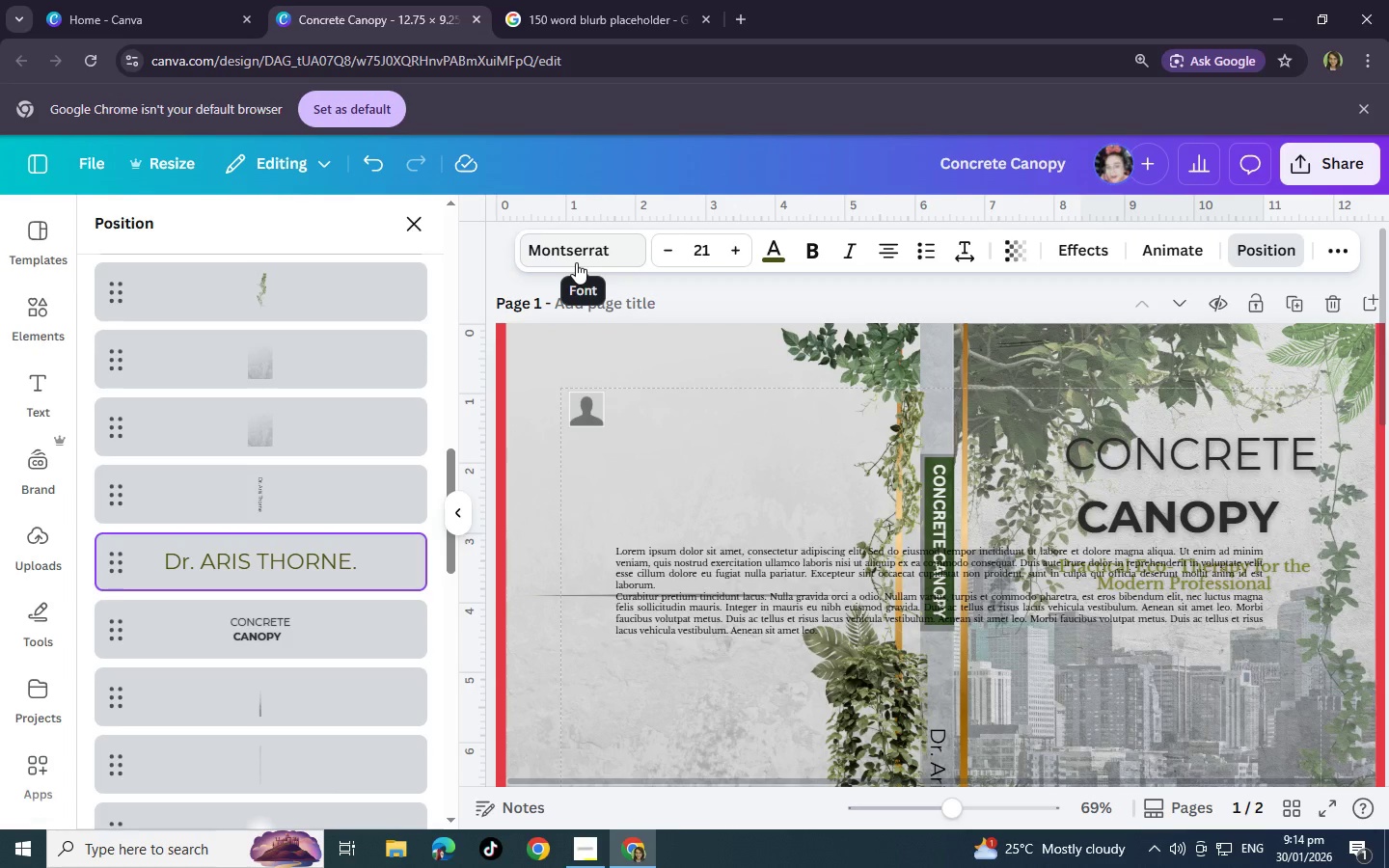 
left_click([576, 262])
 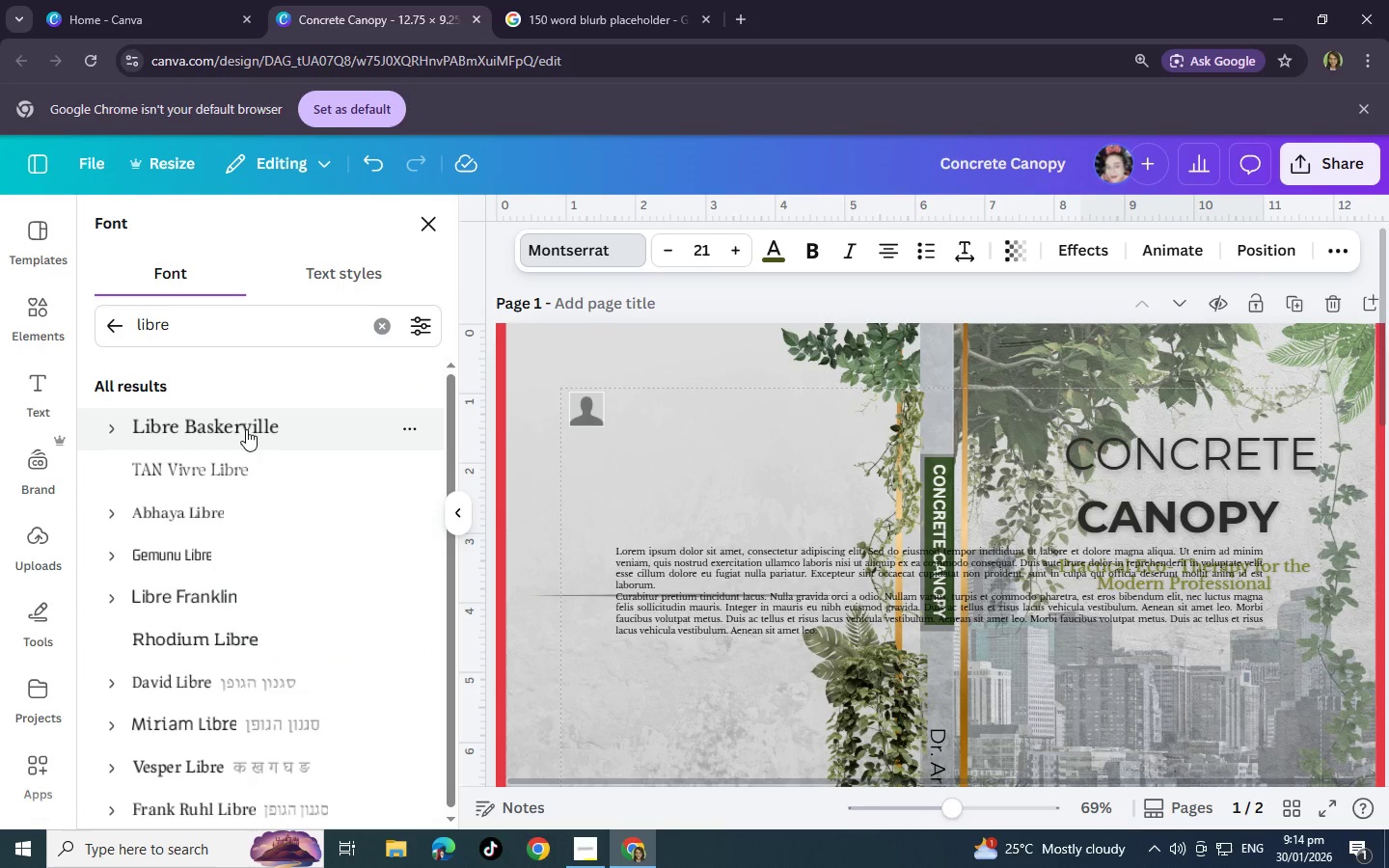 
scroll: coordinate [244, 508], scroll_direction: down, amount: 4.0
 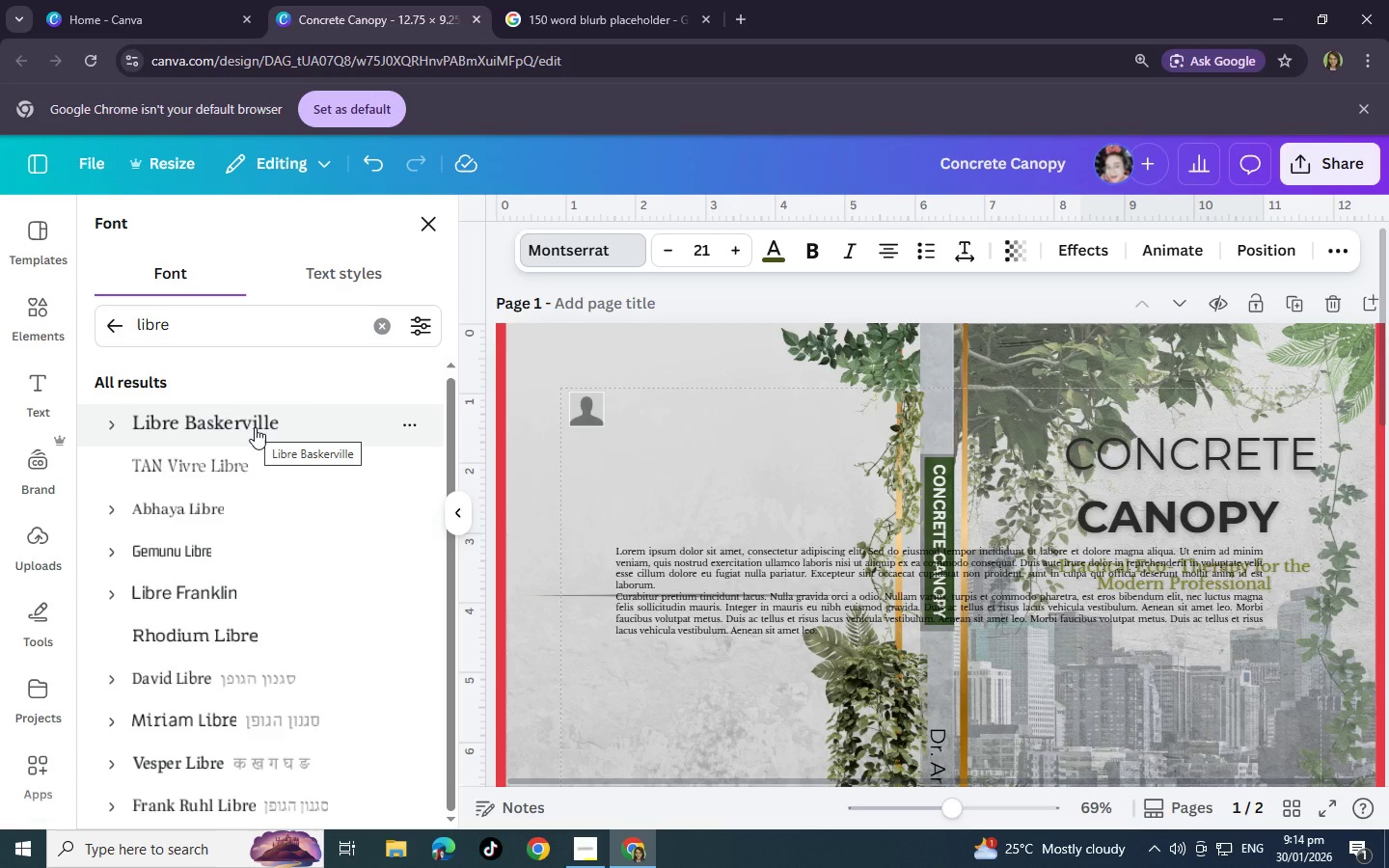 
left_click([255, 427])
 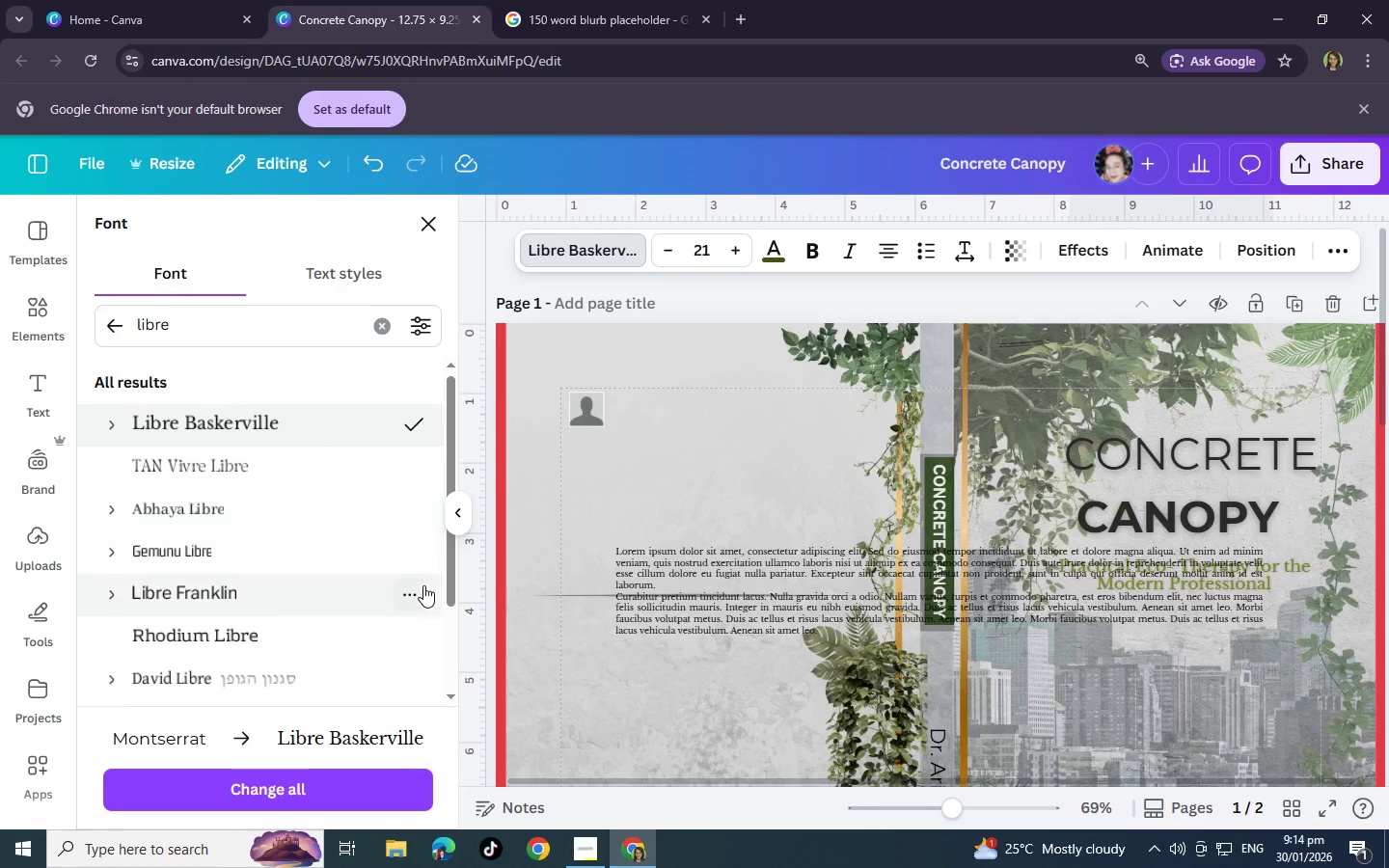 
scroll: coordinate [1028, 617], scroll_direction: down, amount: 7.0
 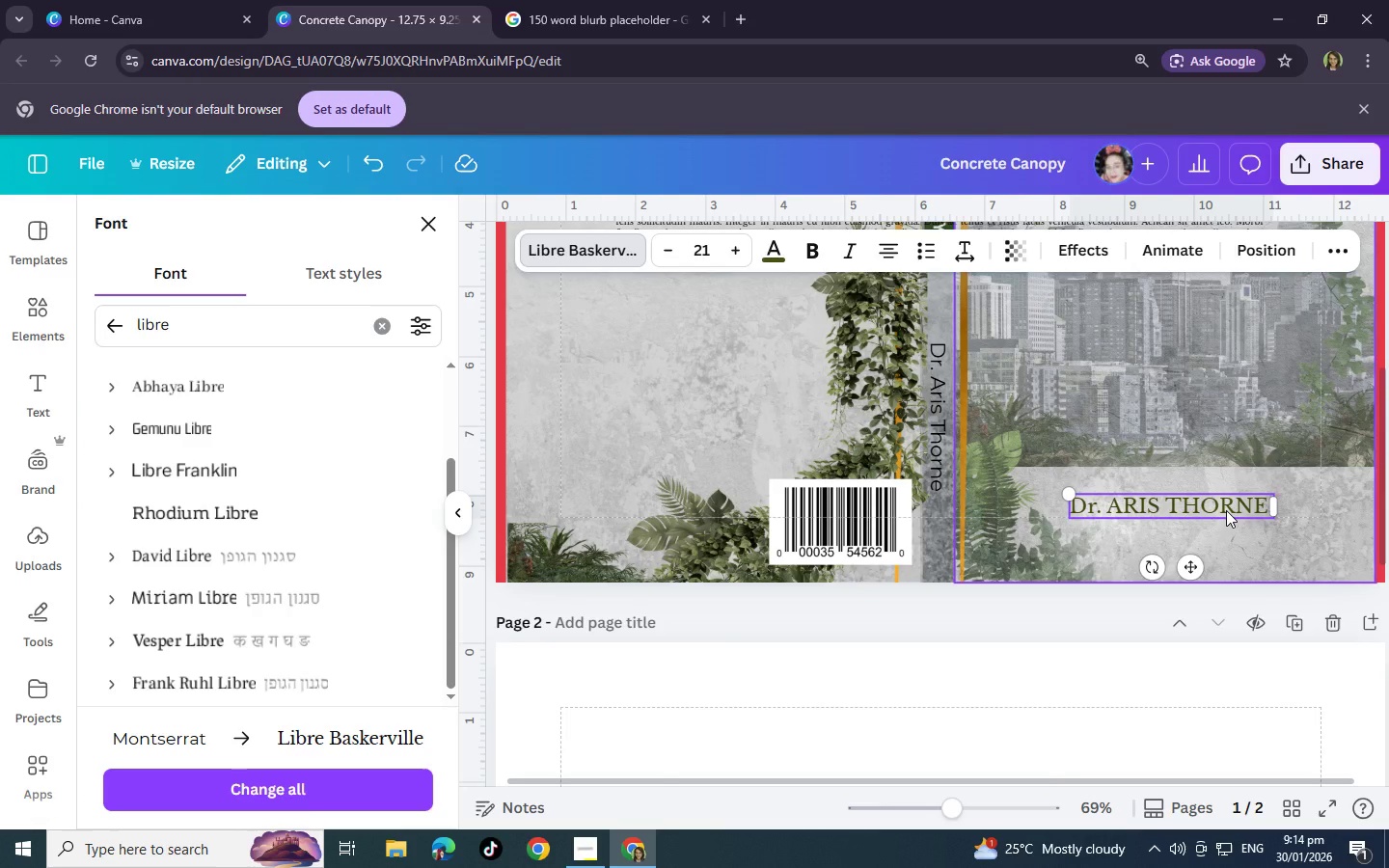 
left_click([1226, 510])
 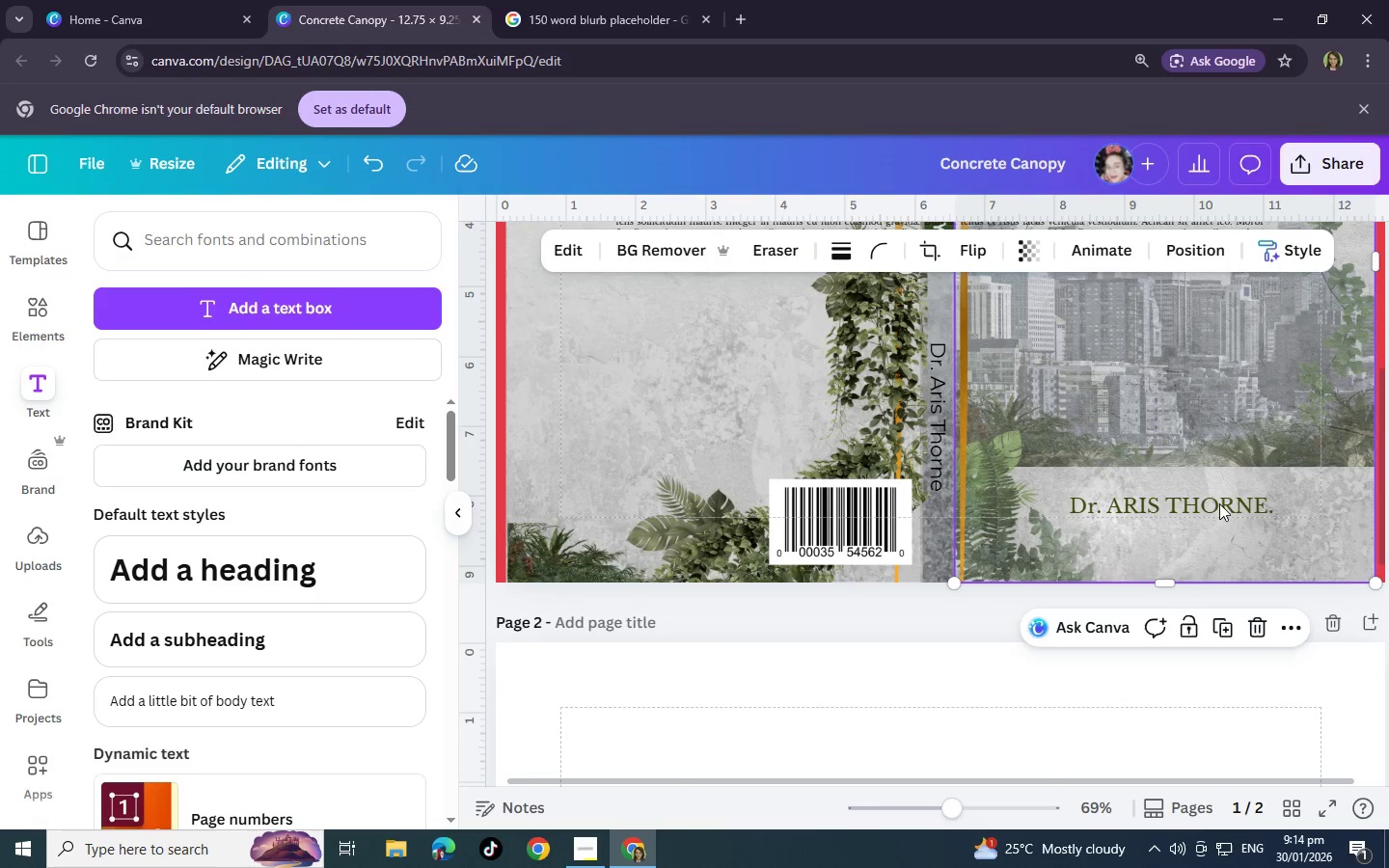 
left_click([1206, 503])
 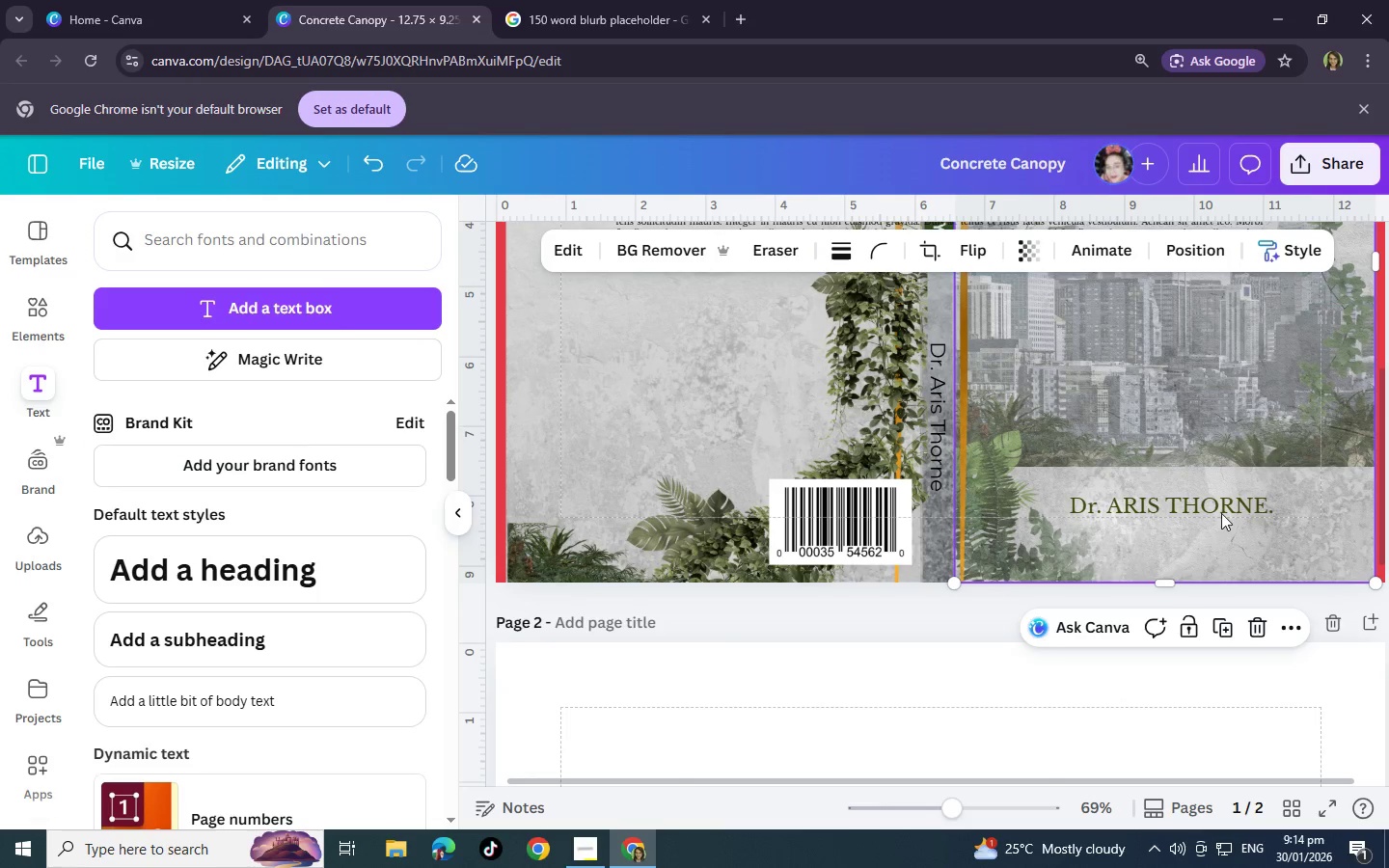 
left_click([1221, 513])
 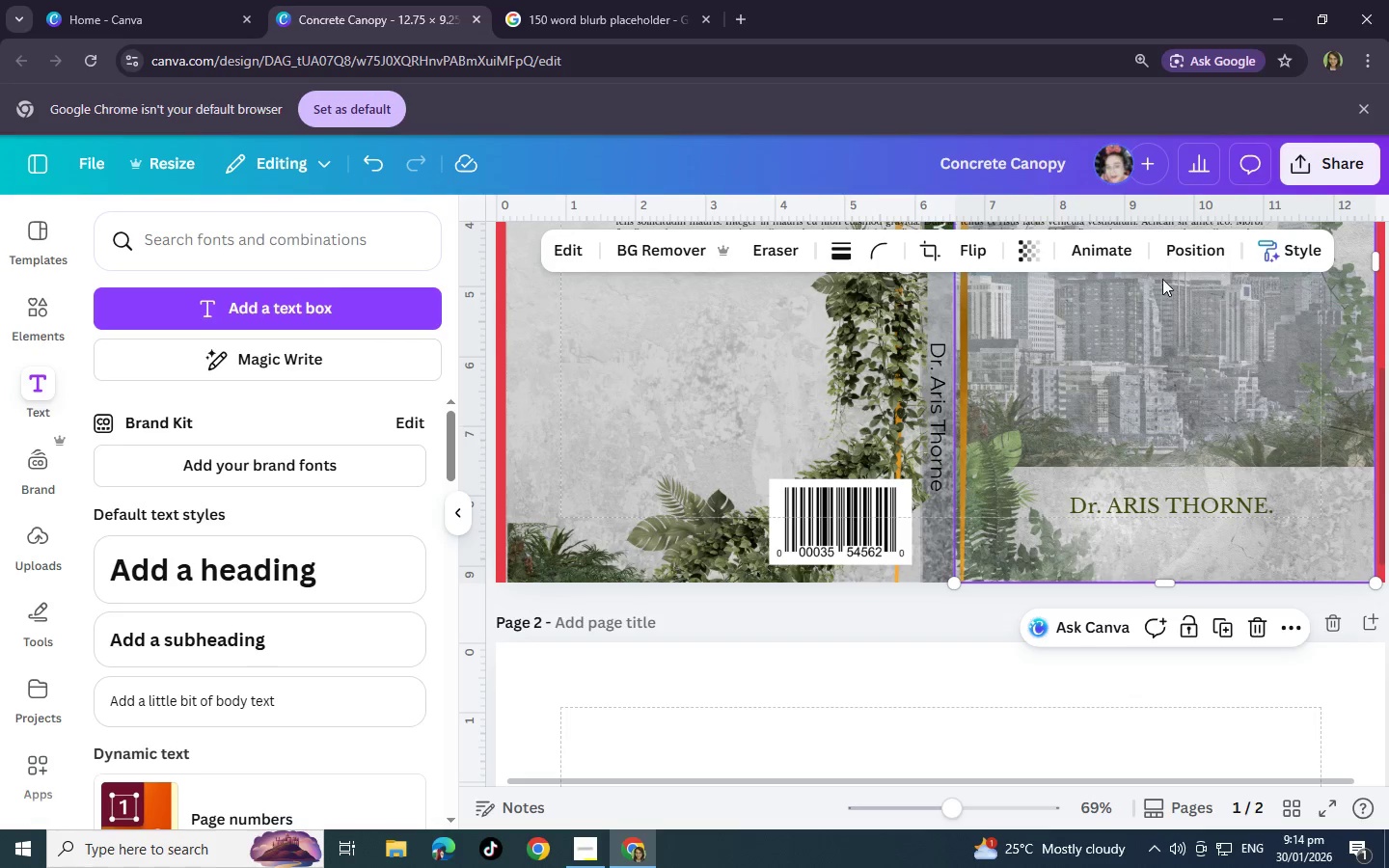 
left_click([1171, 252])
 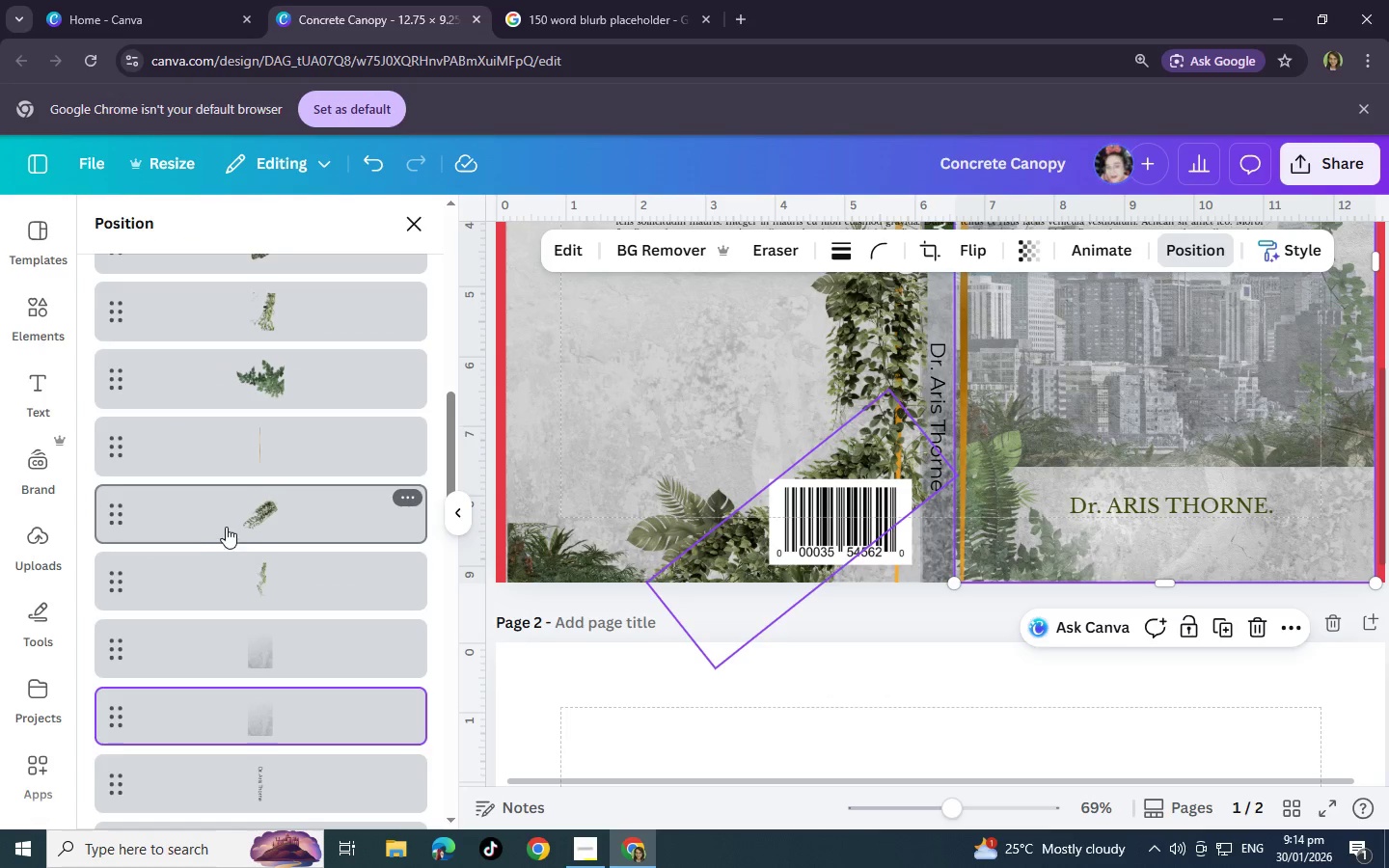 
scroll: coordinate [213, 542], scroll_direction: down, amount: 5.0
 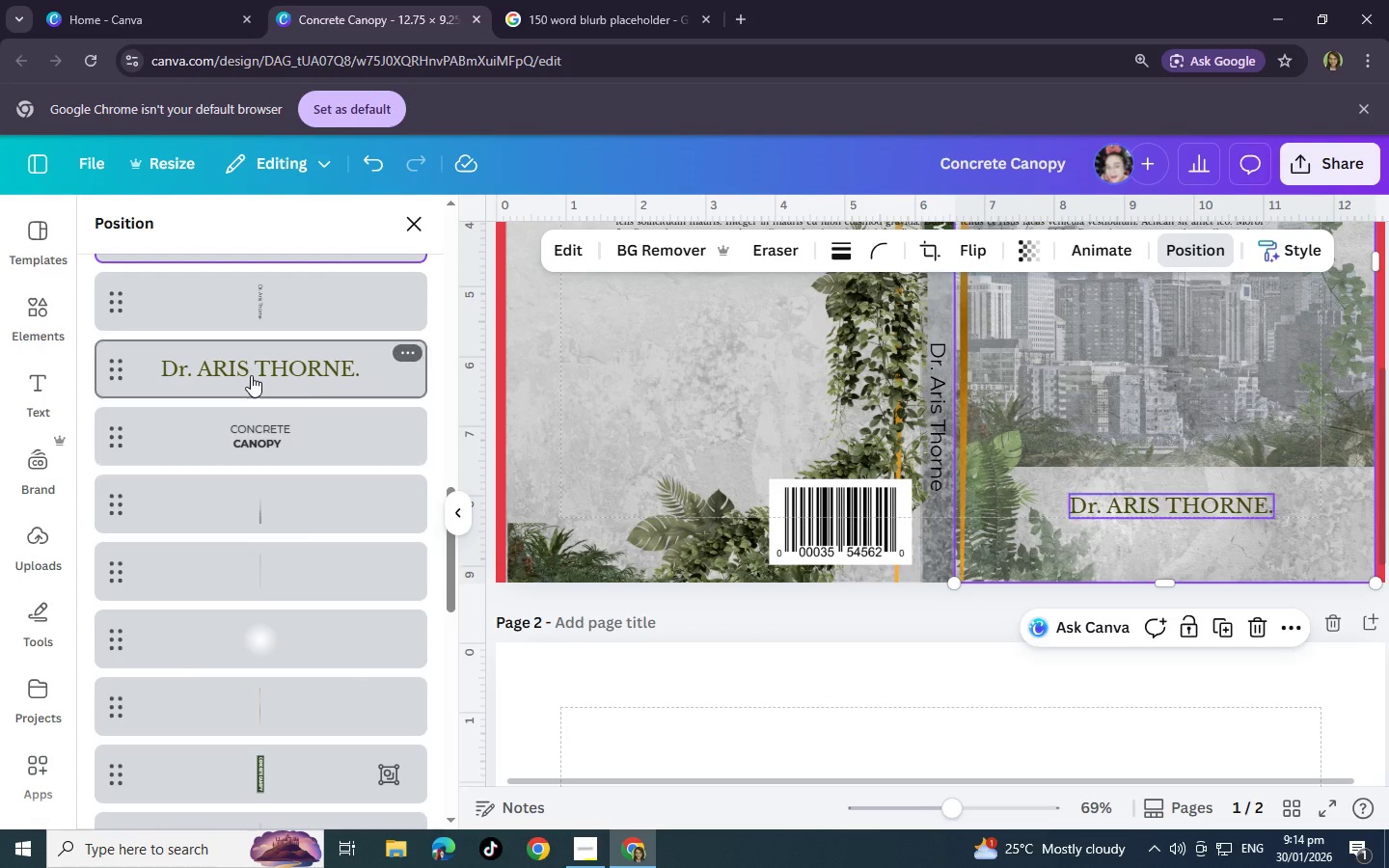 
left_click([251, 375])
 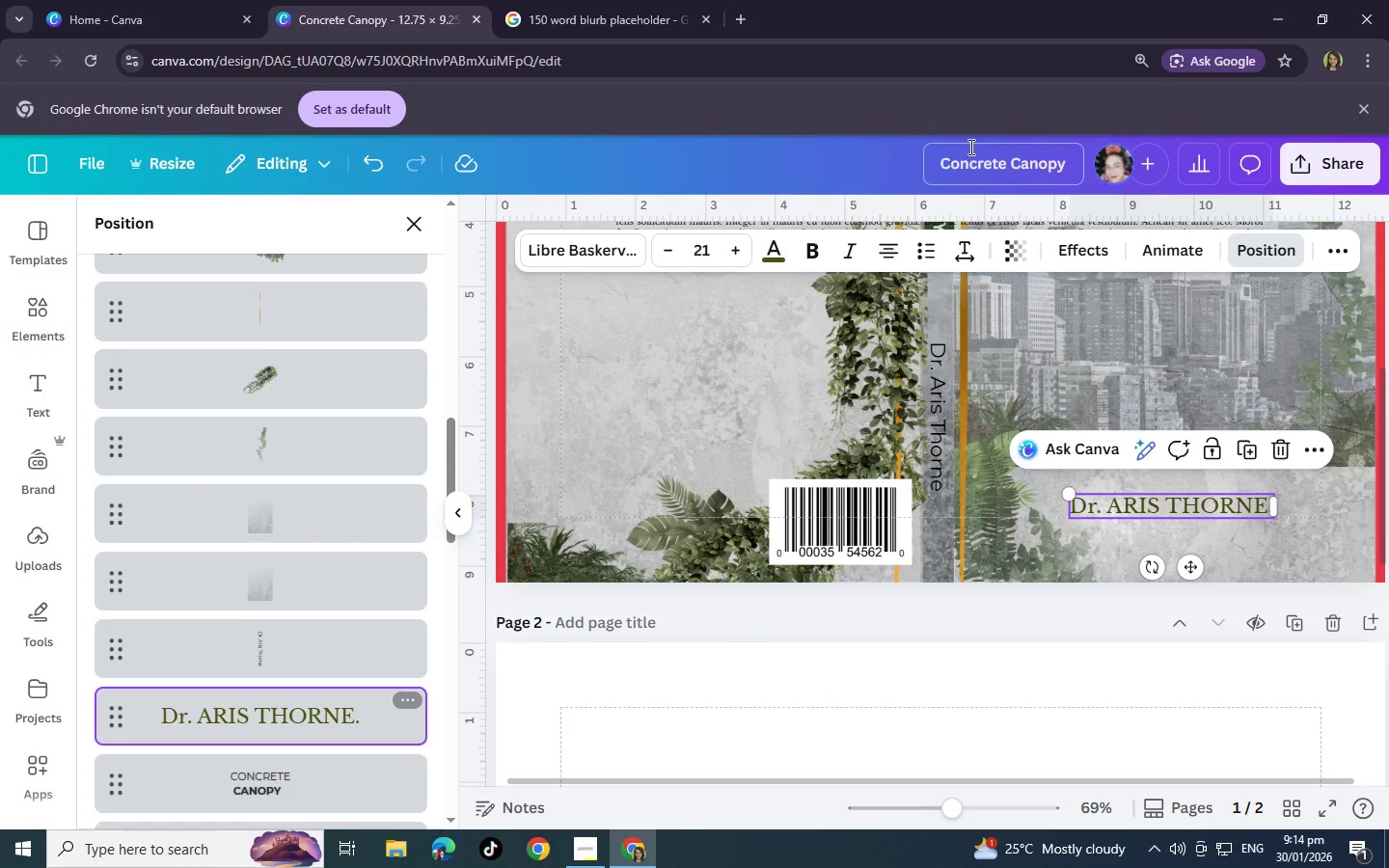 
left_click([805, 249])
 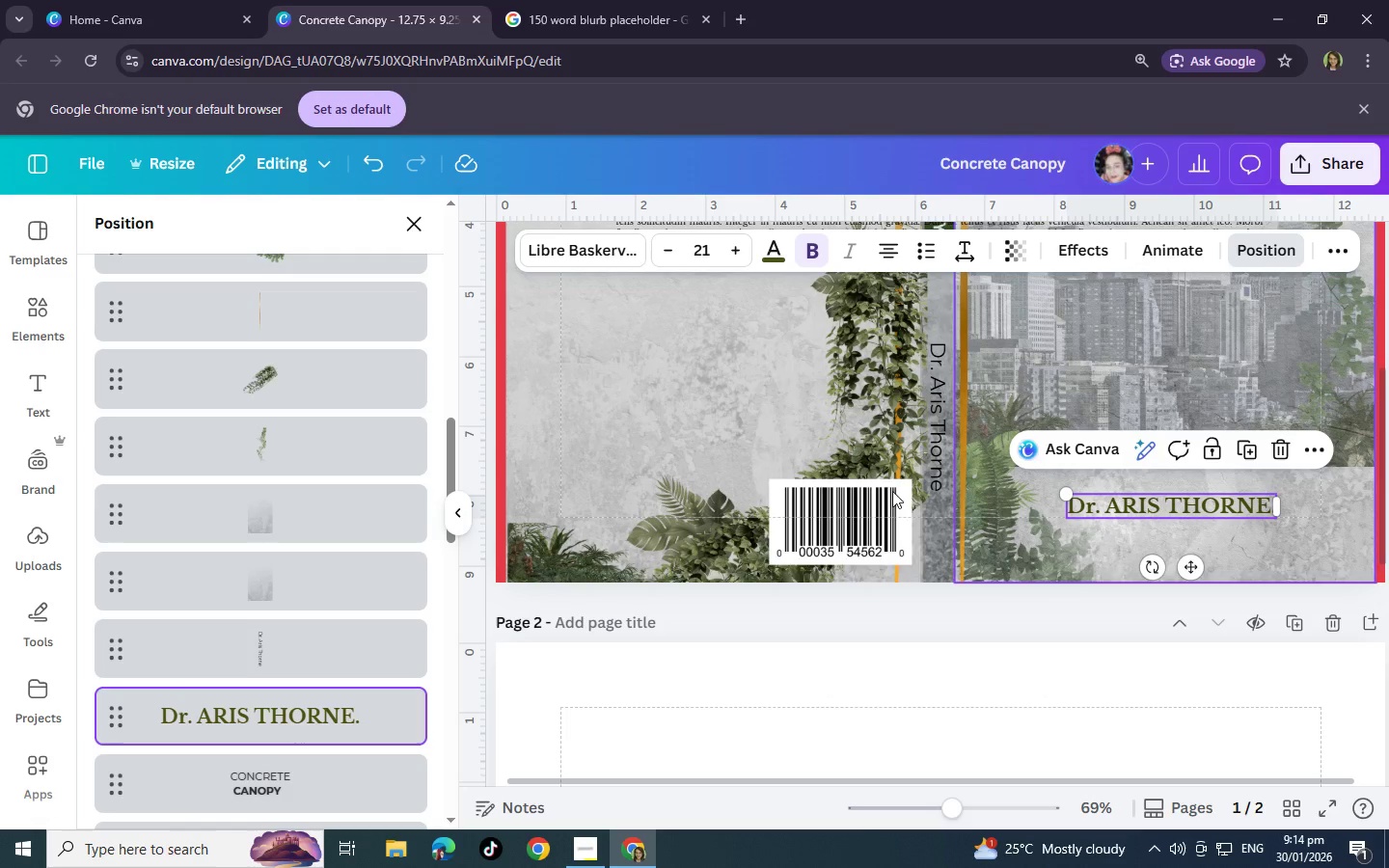 
left_click([686, 415])
 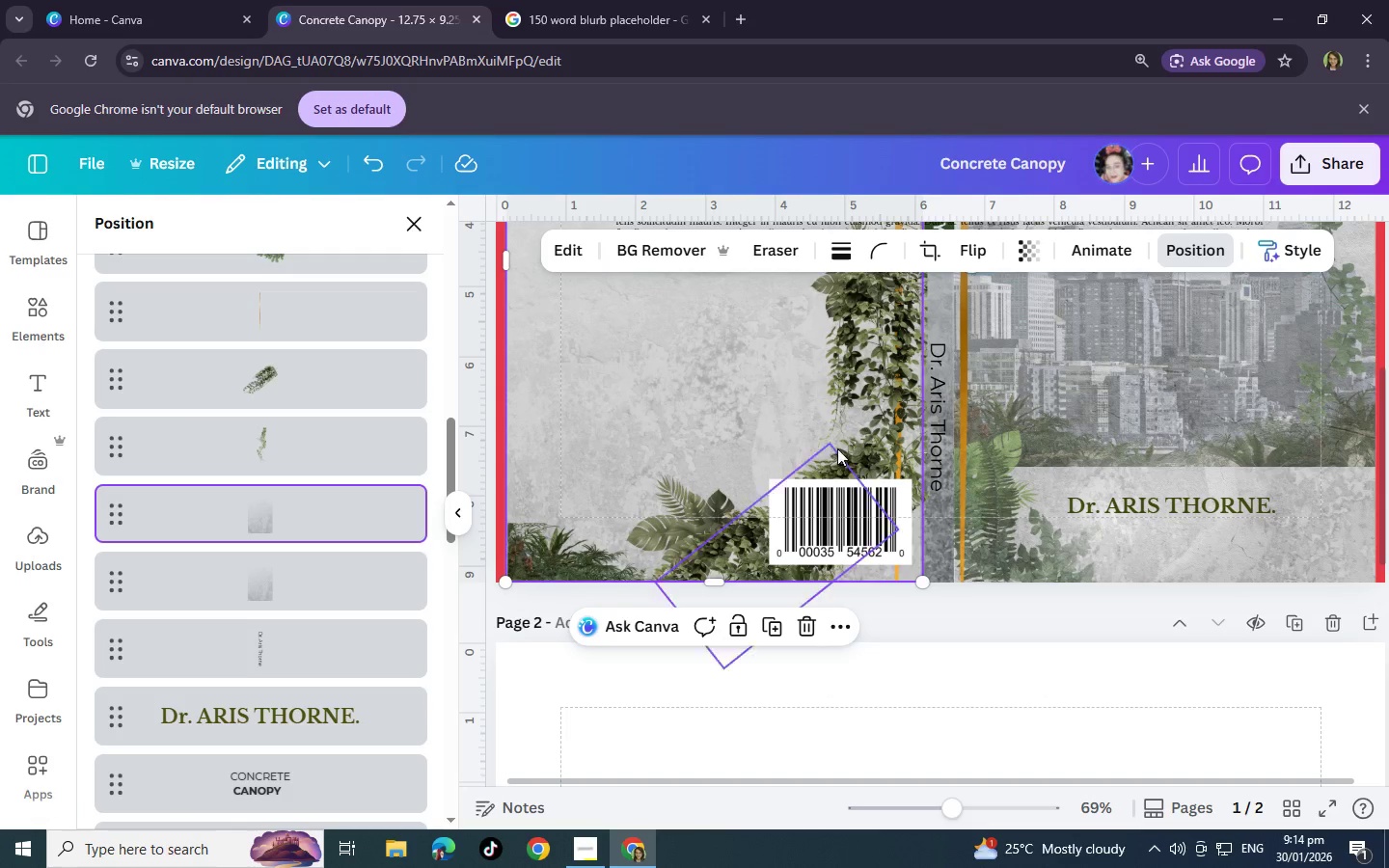 
scroll: coordinate [838, 448], scroll_direction: up, amount: 2.0
 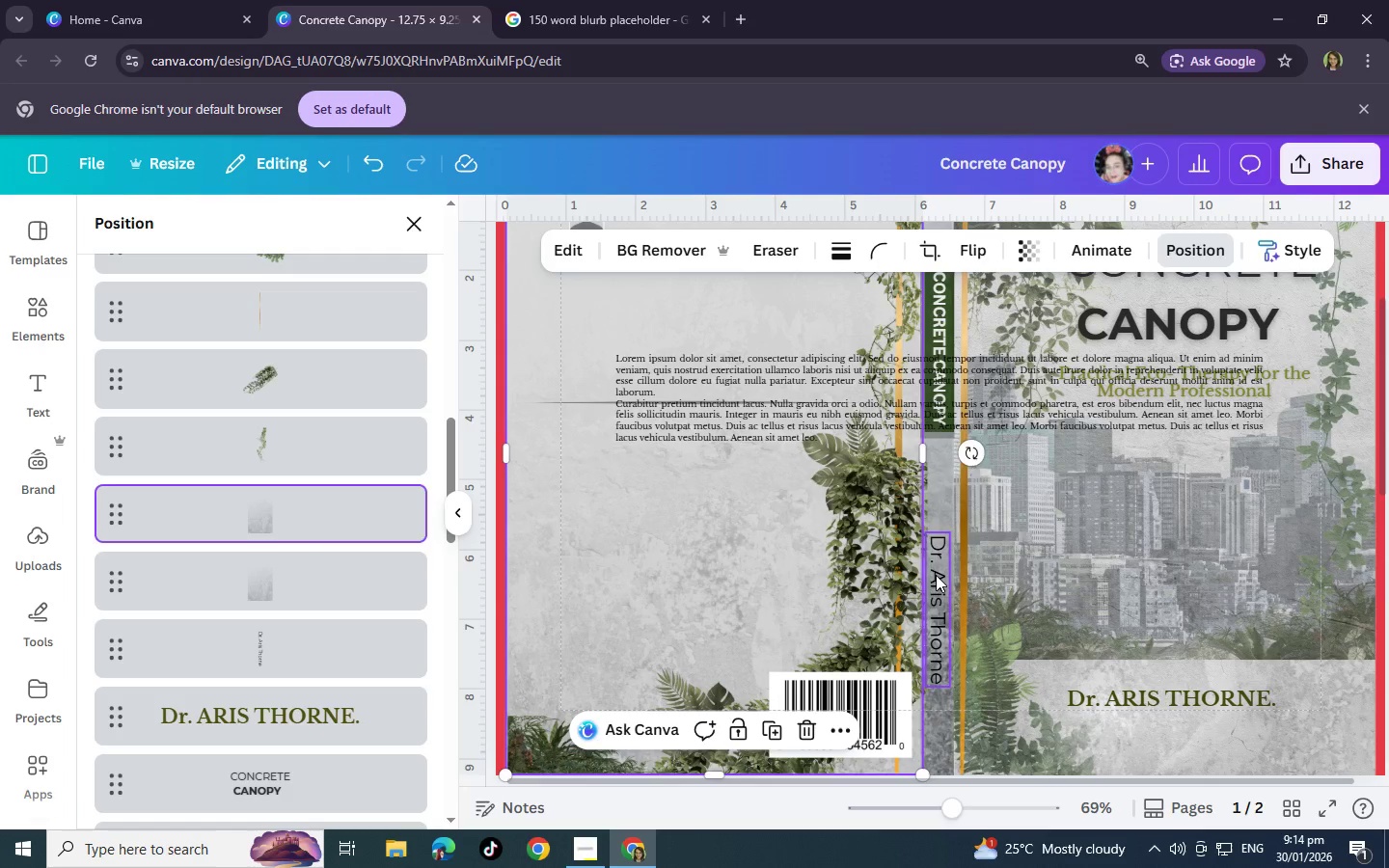 
left_click([936, 575])
 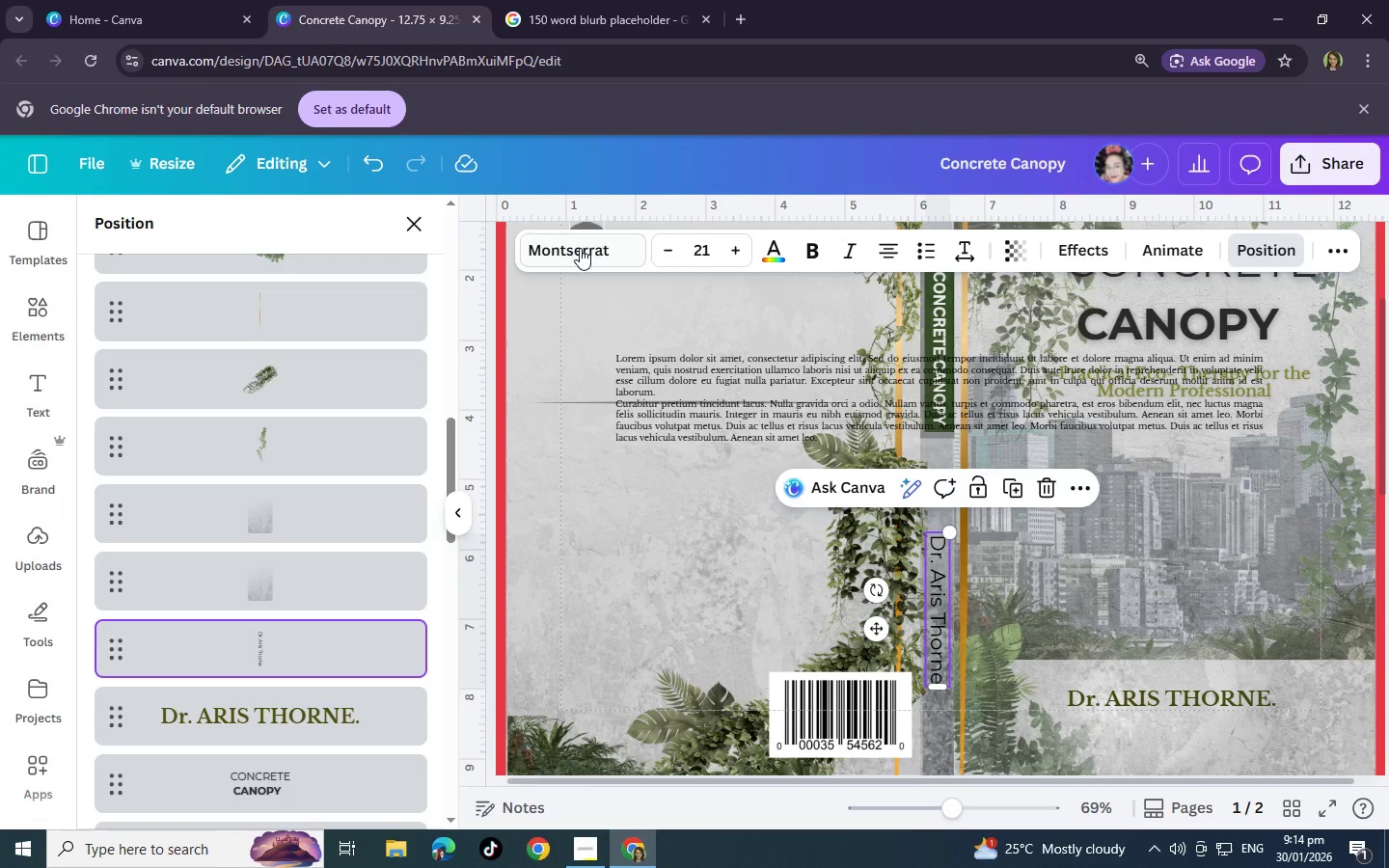 
left_click([580, 248])
 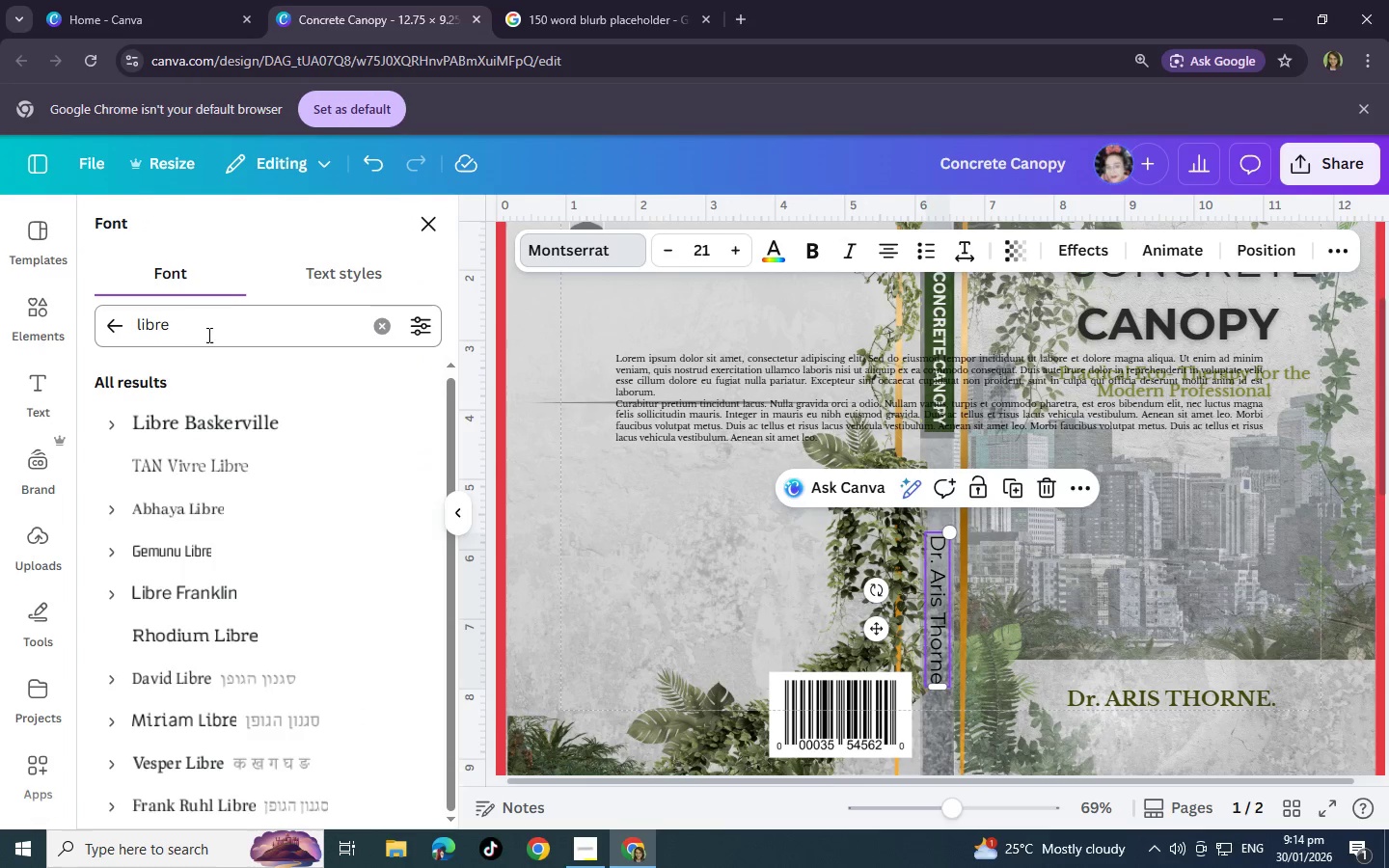 
left_click([215, 328])
 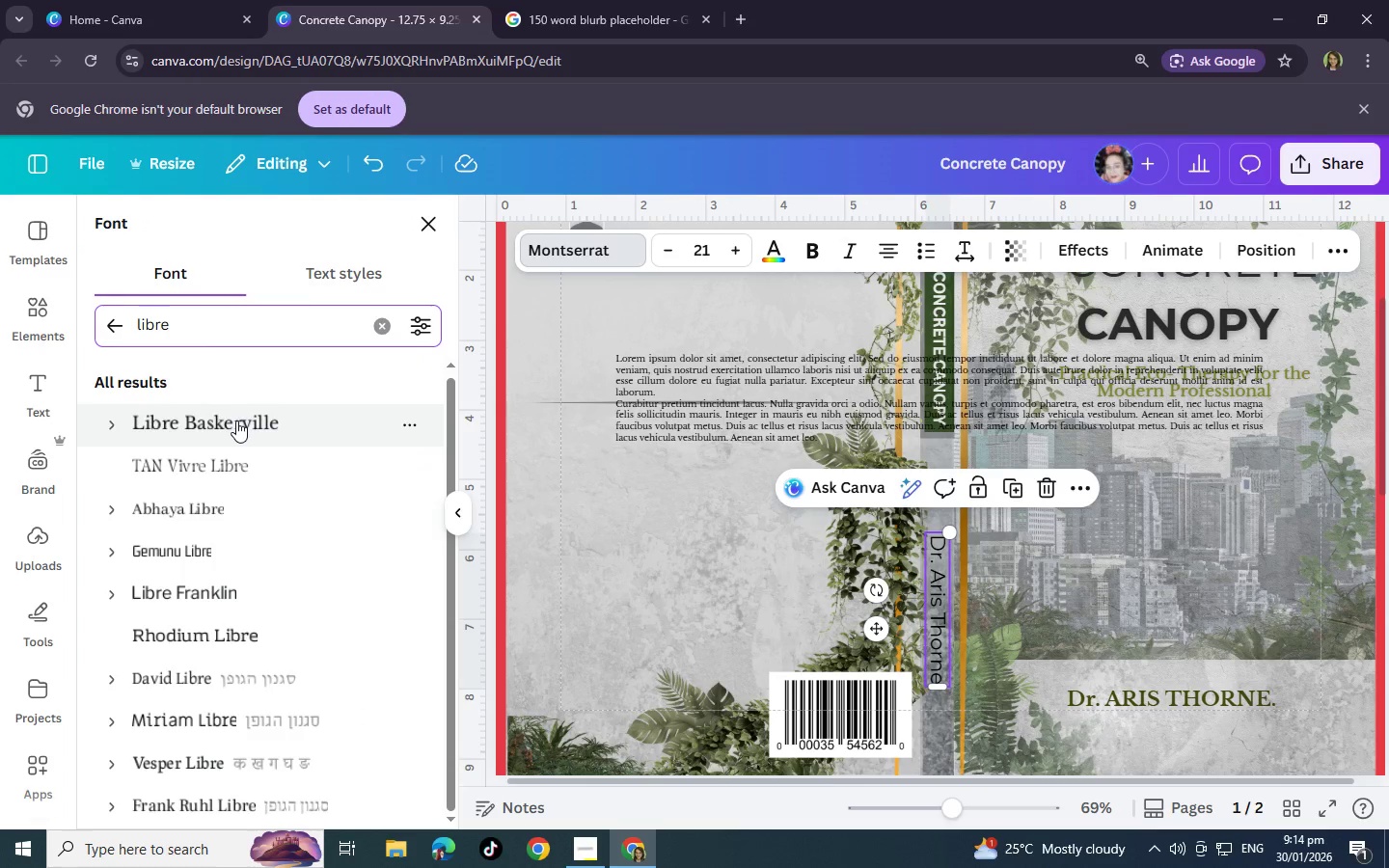 
left_click([236, 420])
 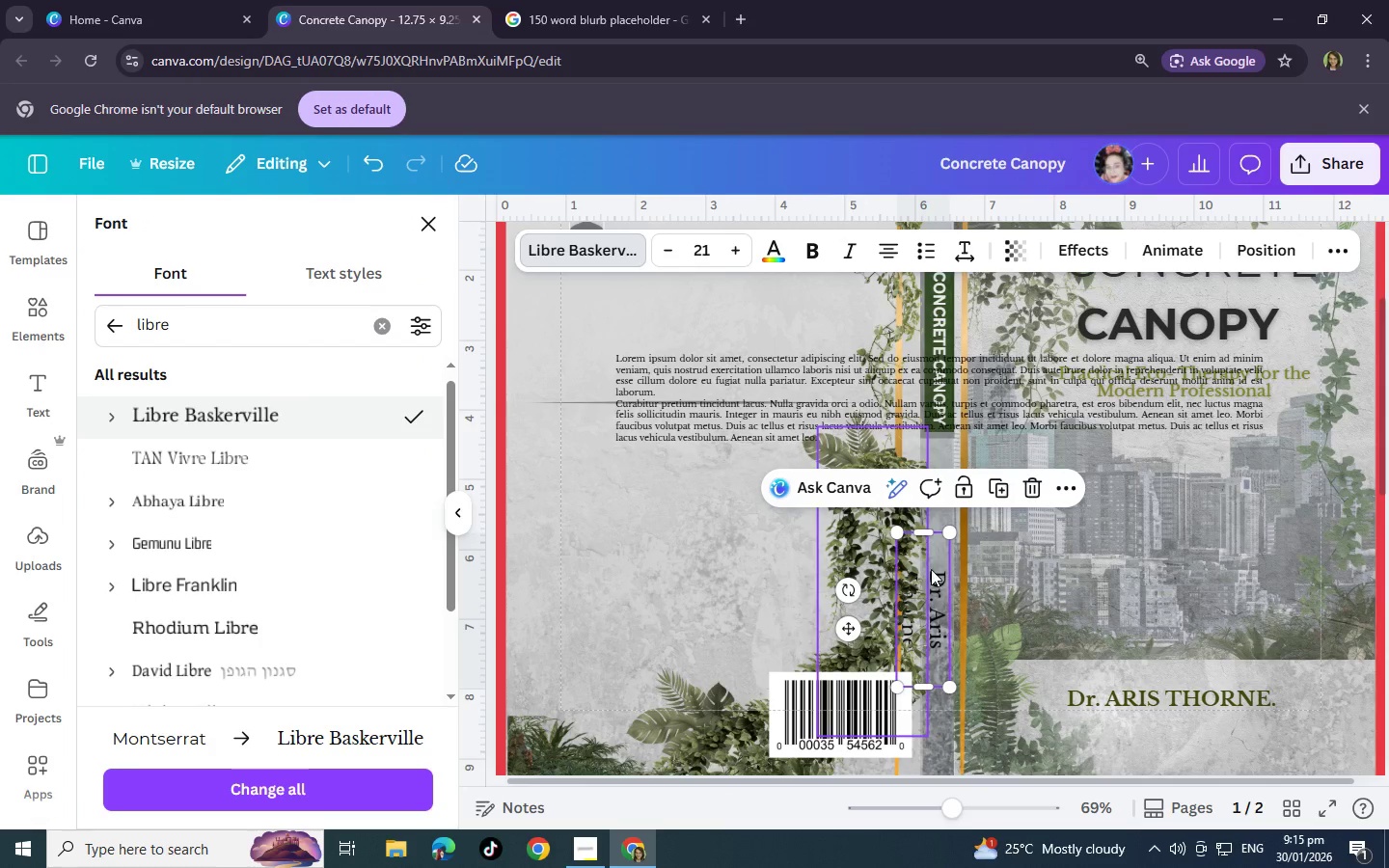 
double_click([939, 583])
 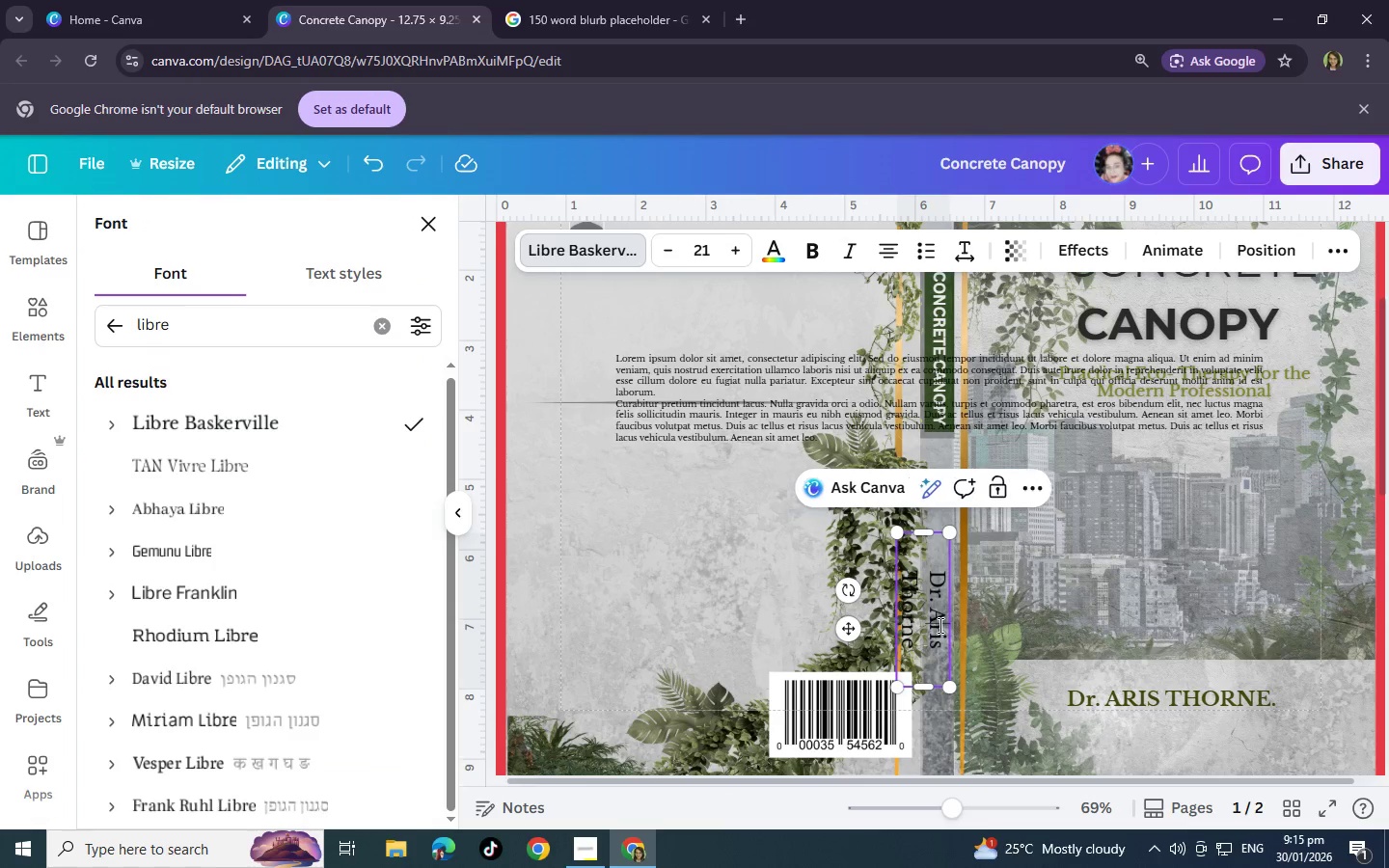 
double_click([939, 625])
 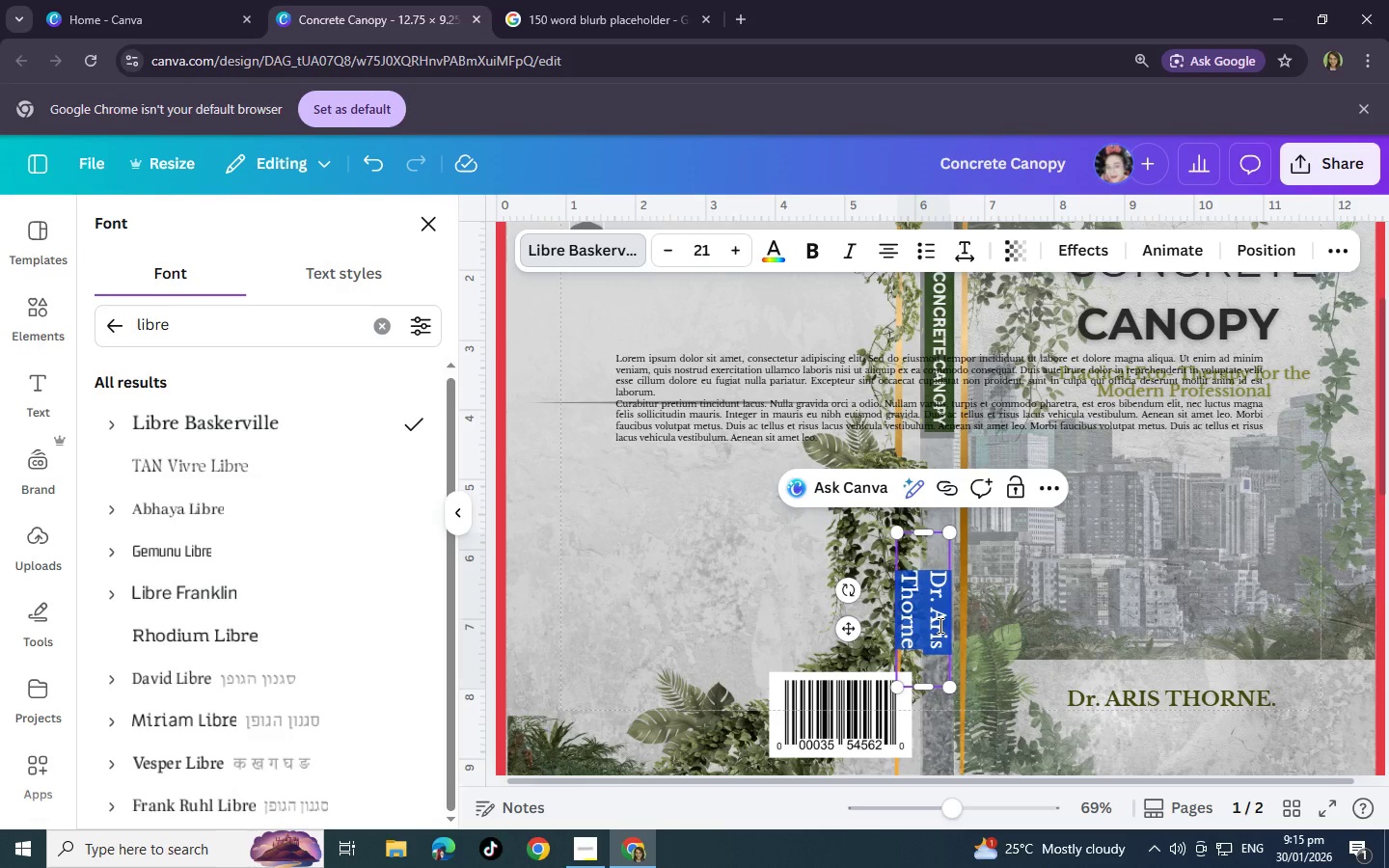 
triple_click([939, 625])
 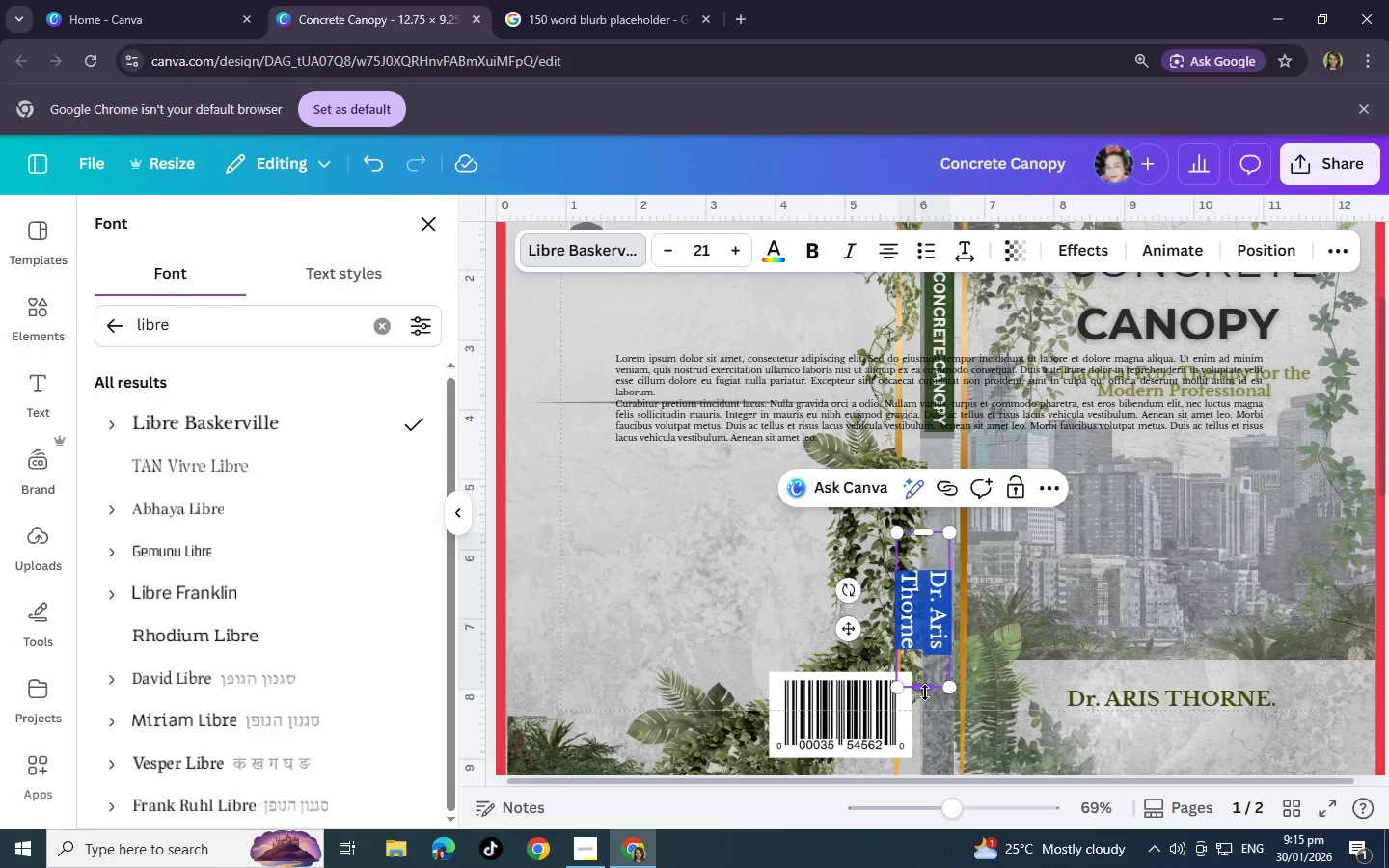 
left_click_drag(start_coordinate=[925, 692], to_coordinate=[929, 725])
 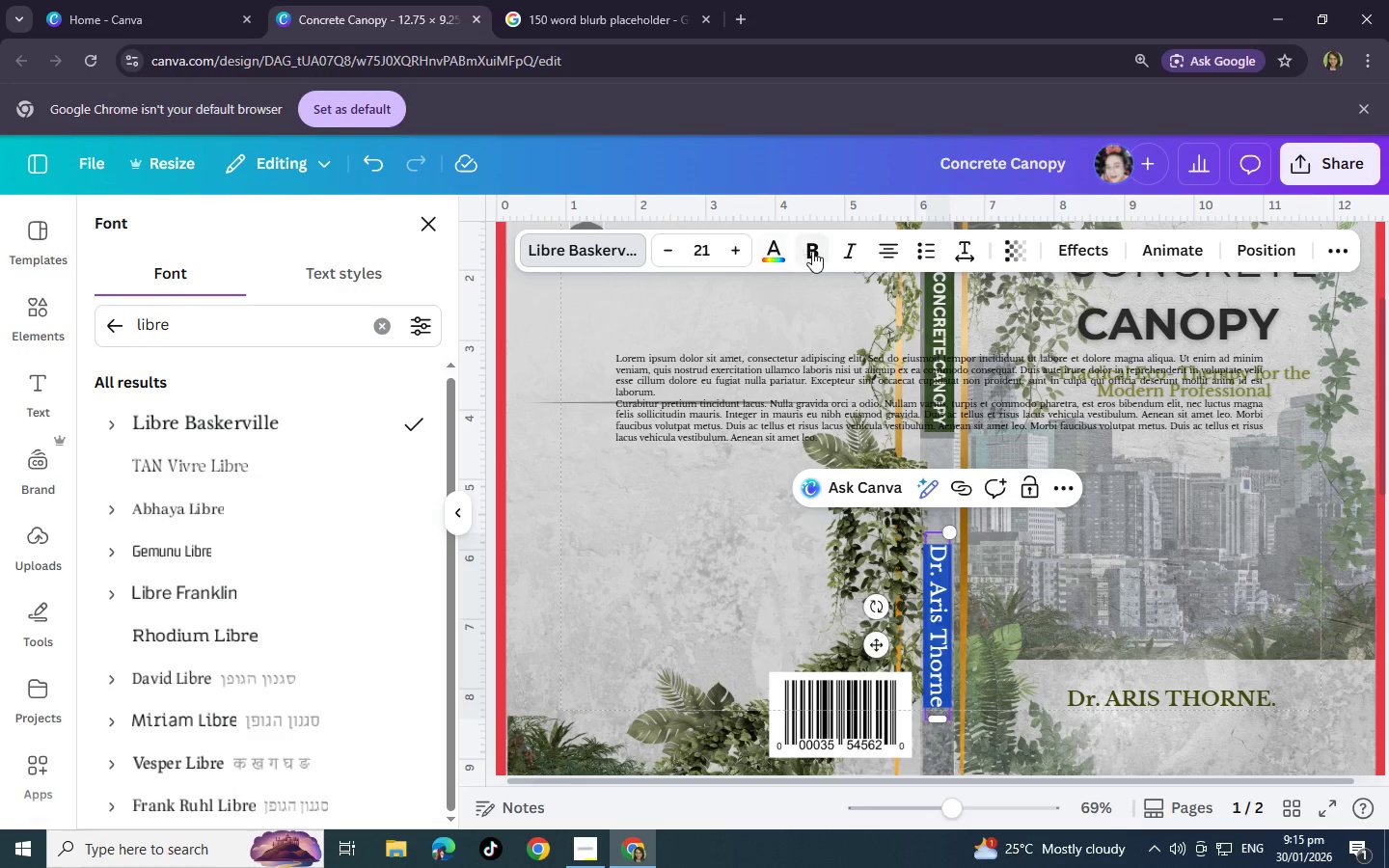 
left_click([812, 251])
 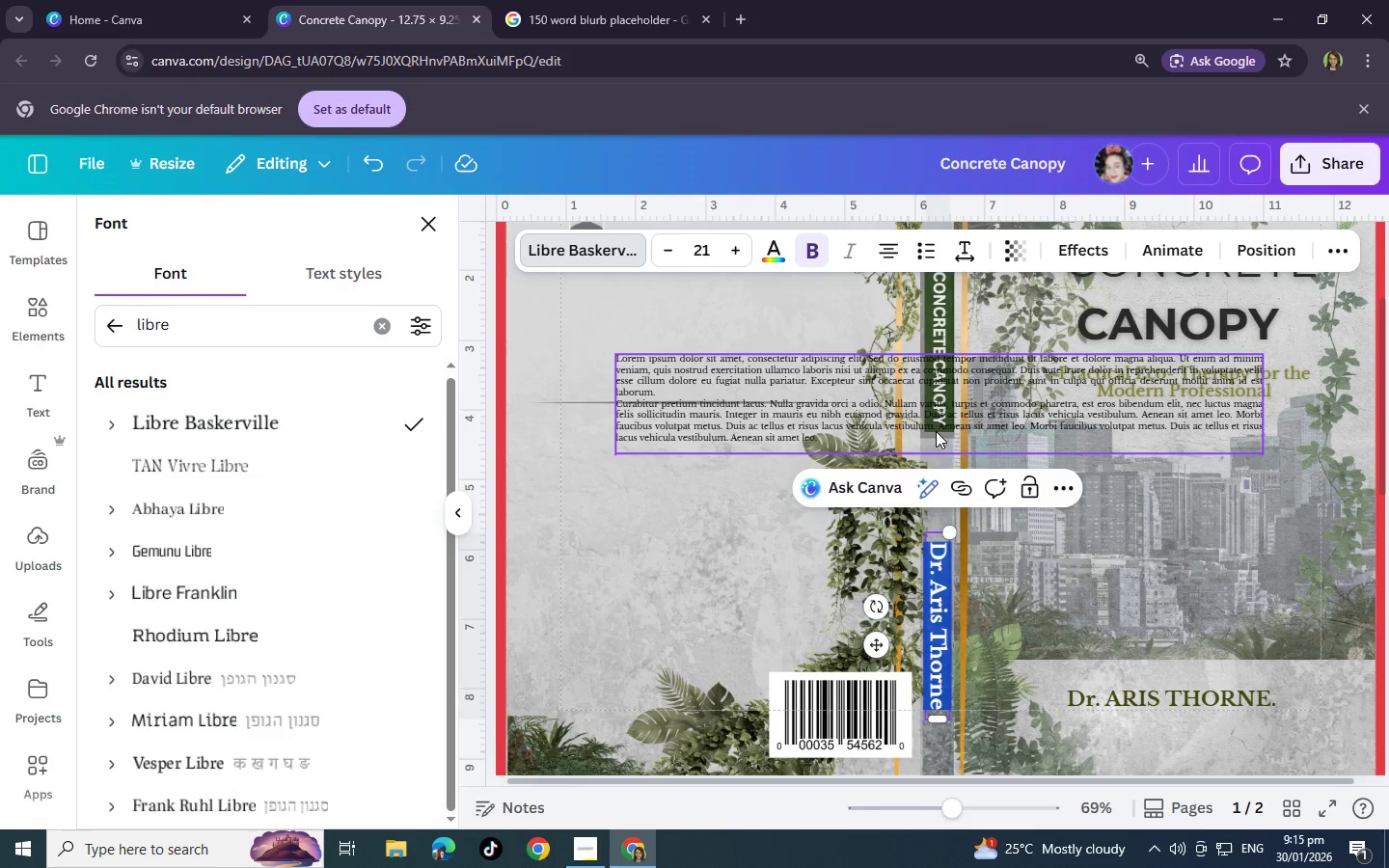 
left_click([936, 431])
 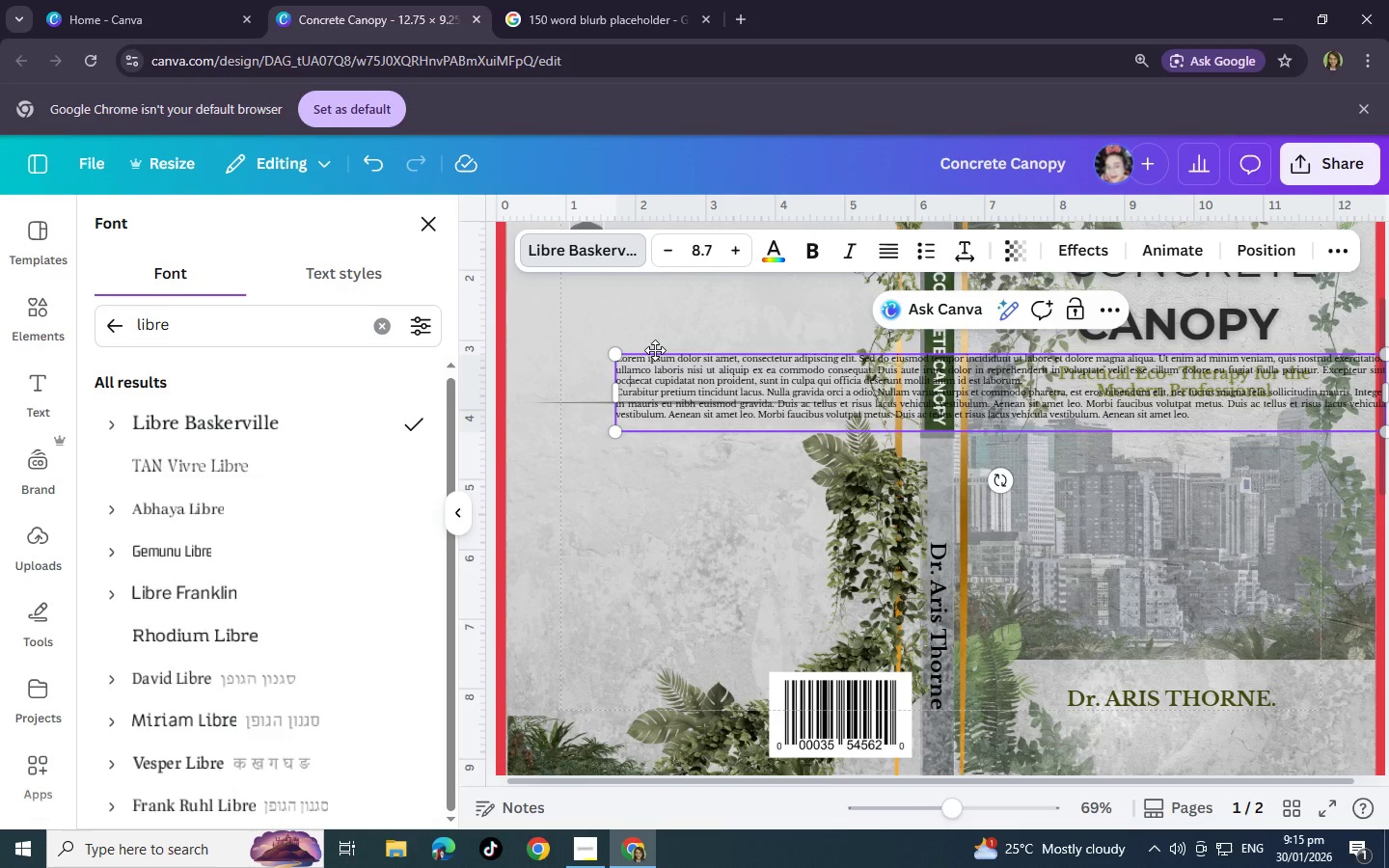 
left_click([665, 327])
 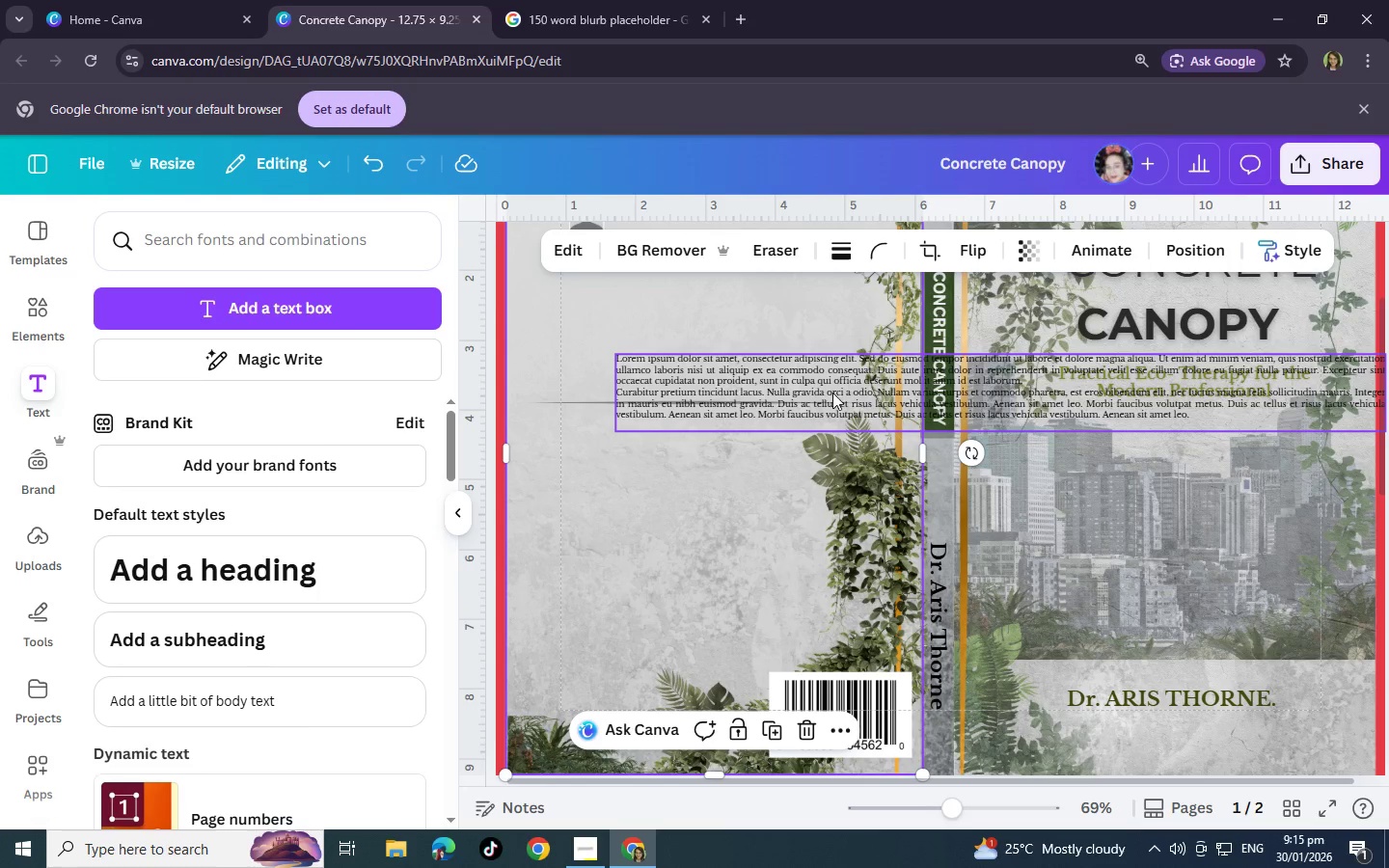 
left_click_drag(start_coordinate=[832, 393], to_coordinate=[761, 341])
 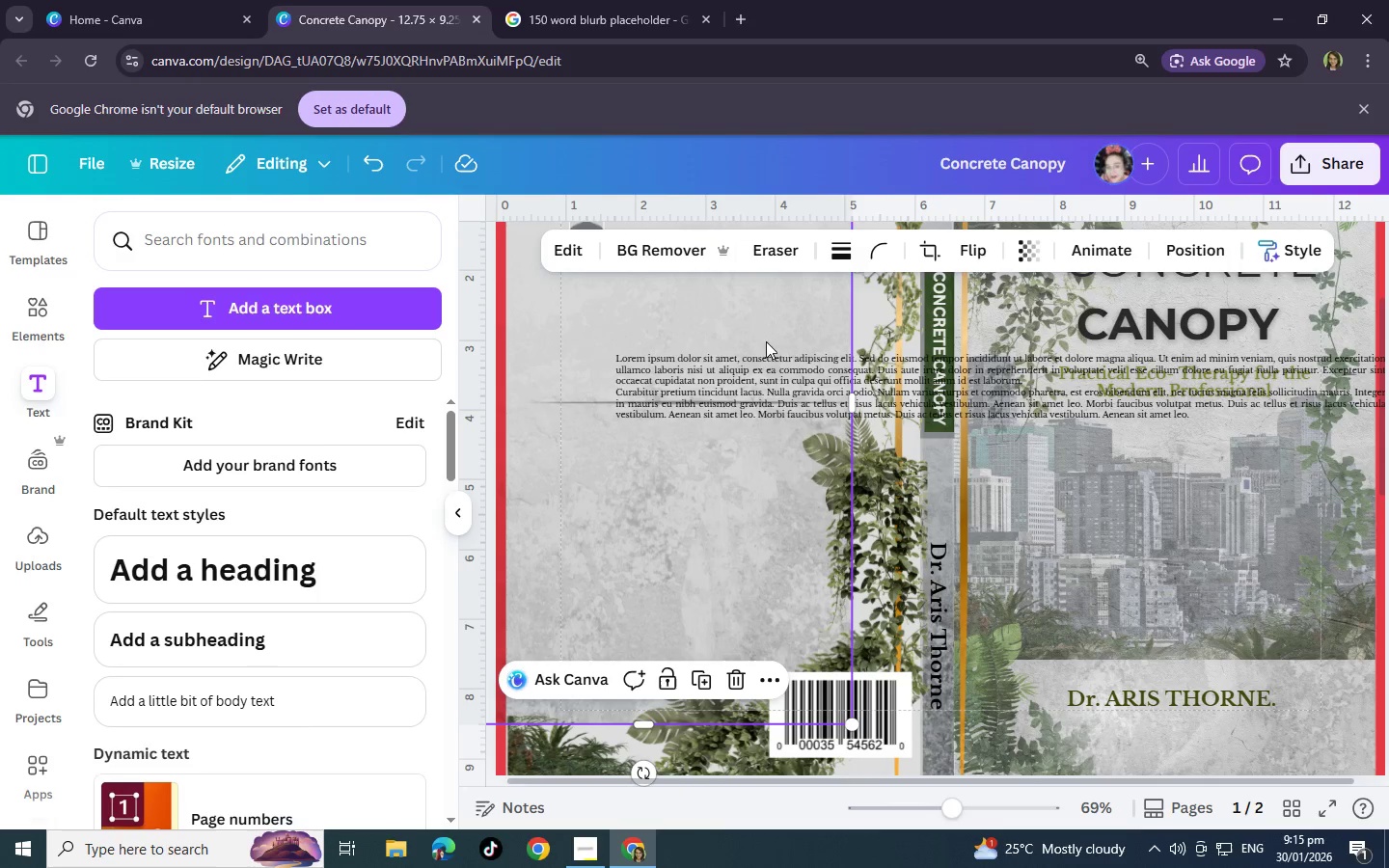 
key(Control+Z)
 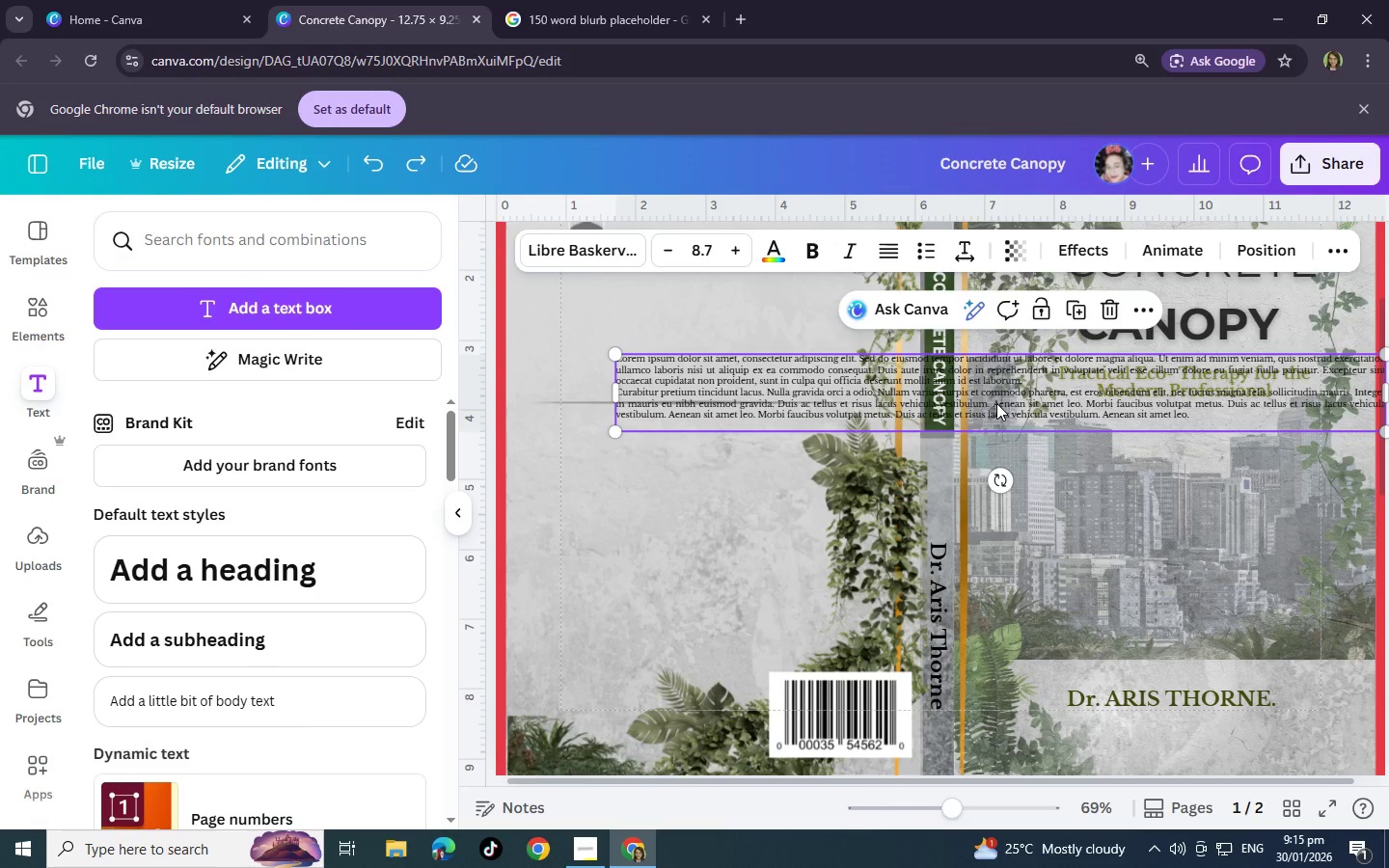 
left_click([996, 403])
 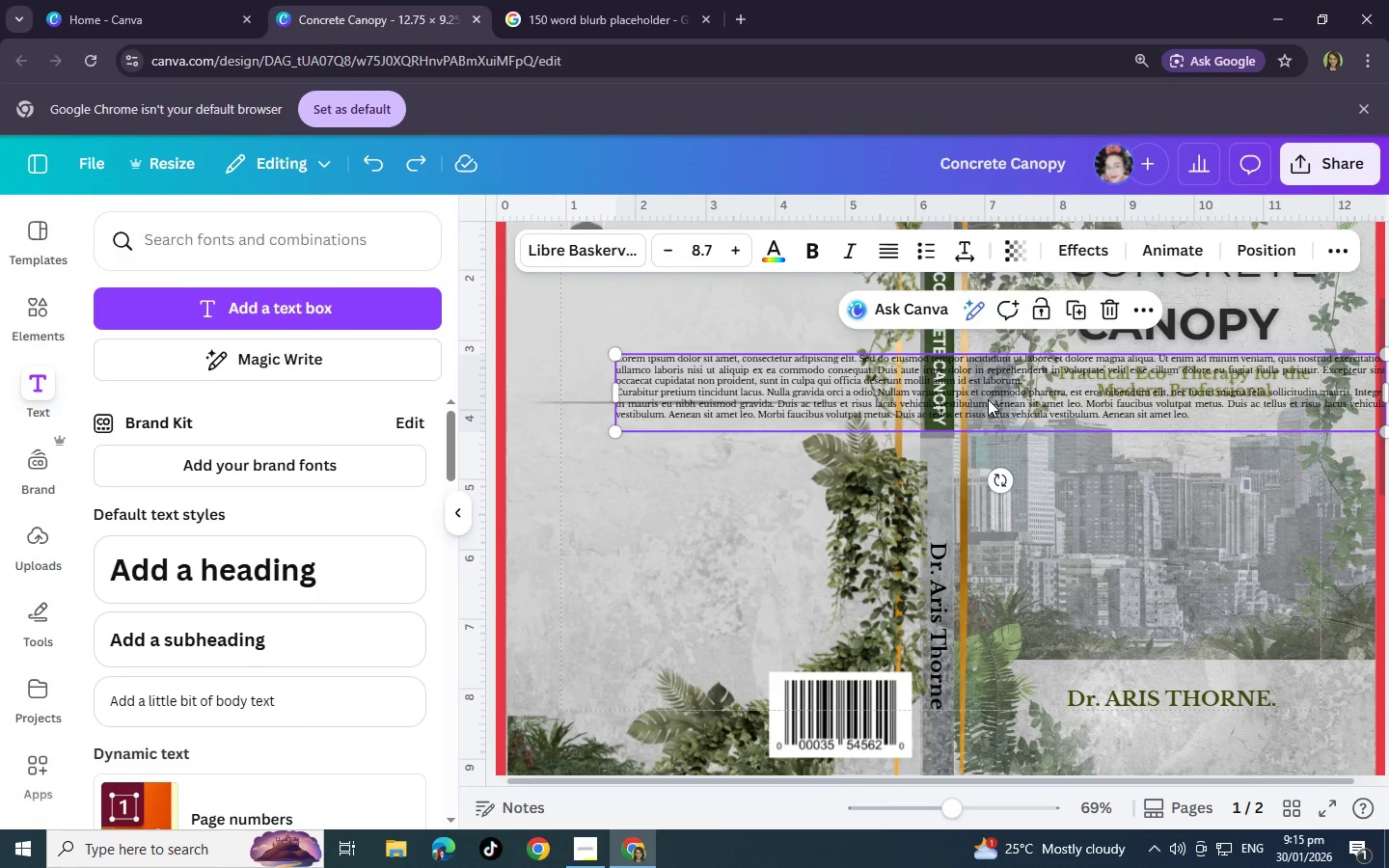 
left_click_drag(start_coordinate=[997, 402], to_coordinate=[837, 629])
 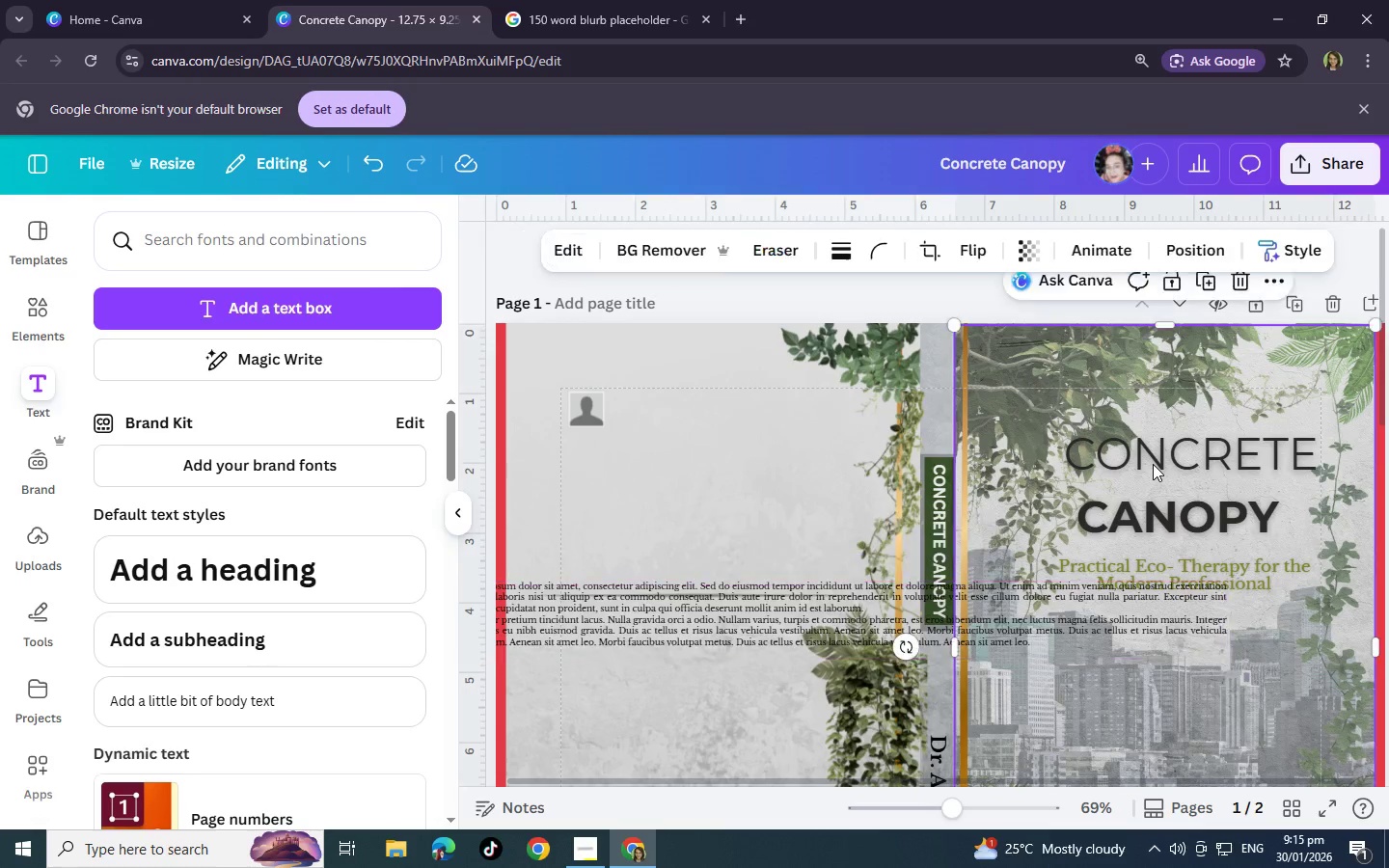 
scroll: coordinate [887, 350], scroll_direction: up, amount: 2.0
 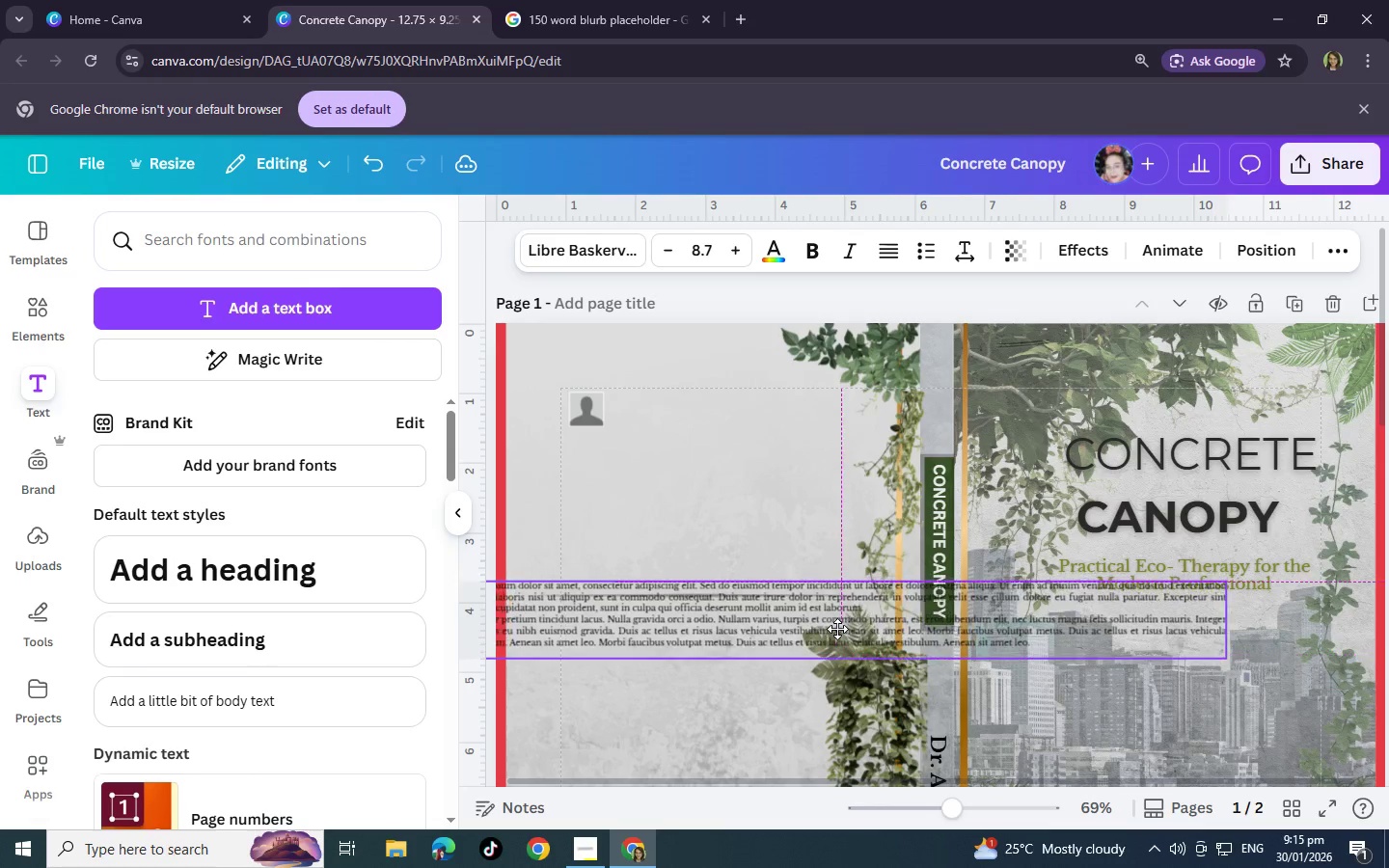 
left_click([1153, 464])
 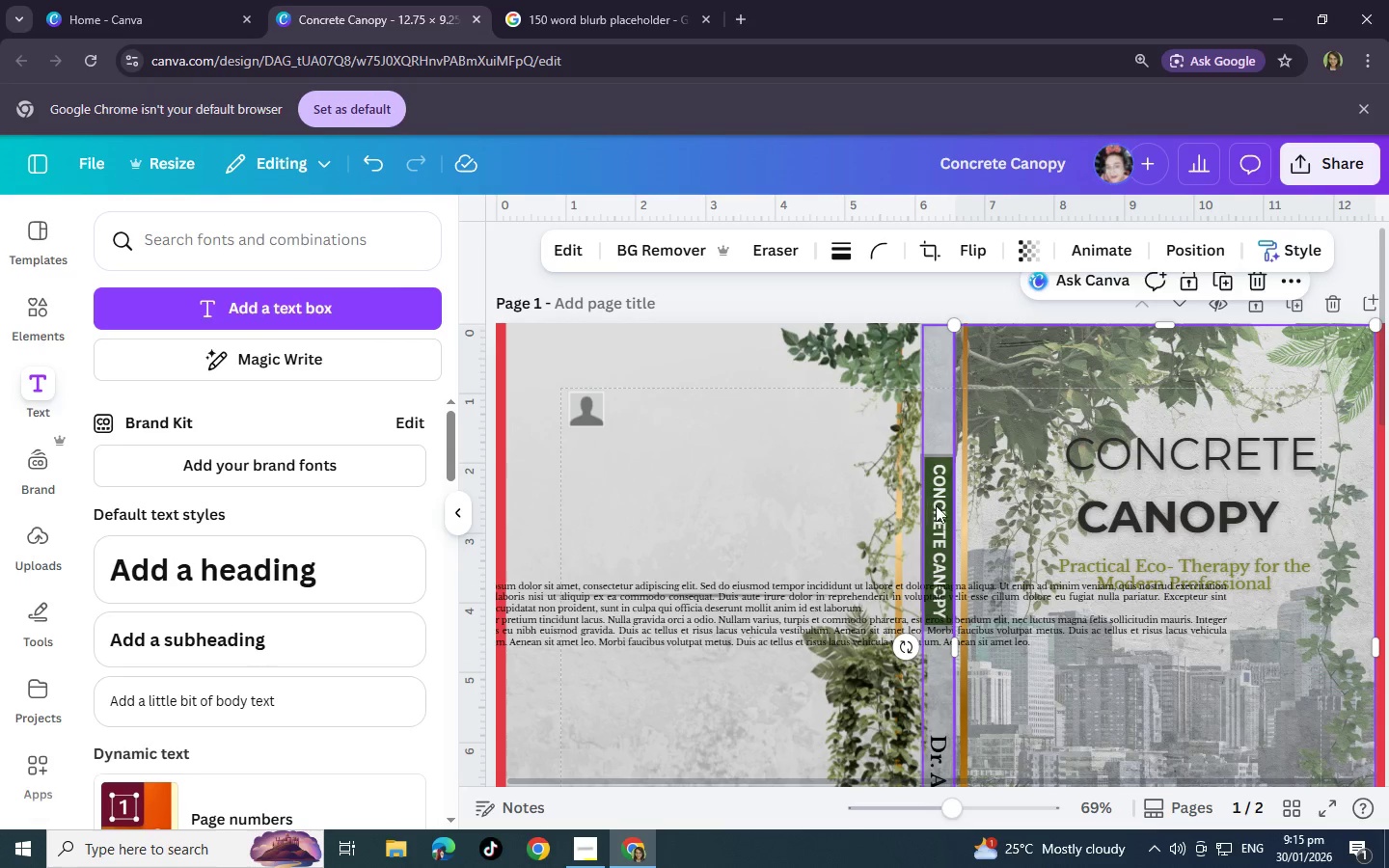 
left_click([939, 505])
 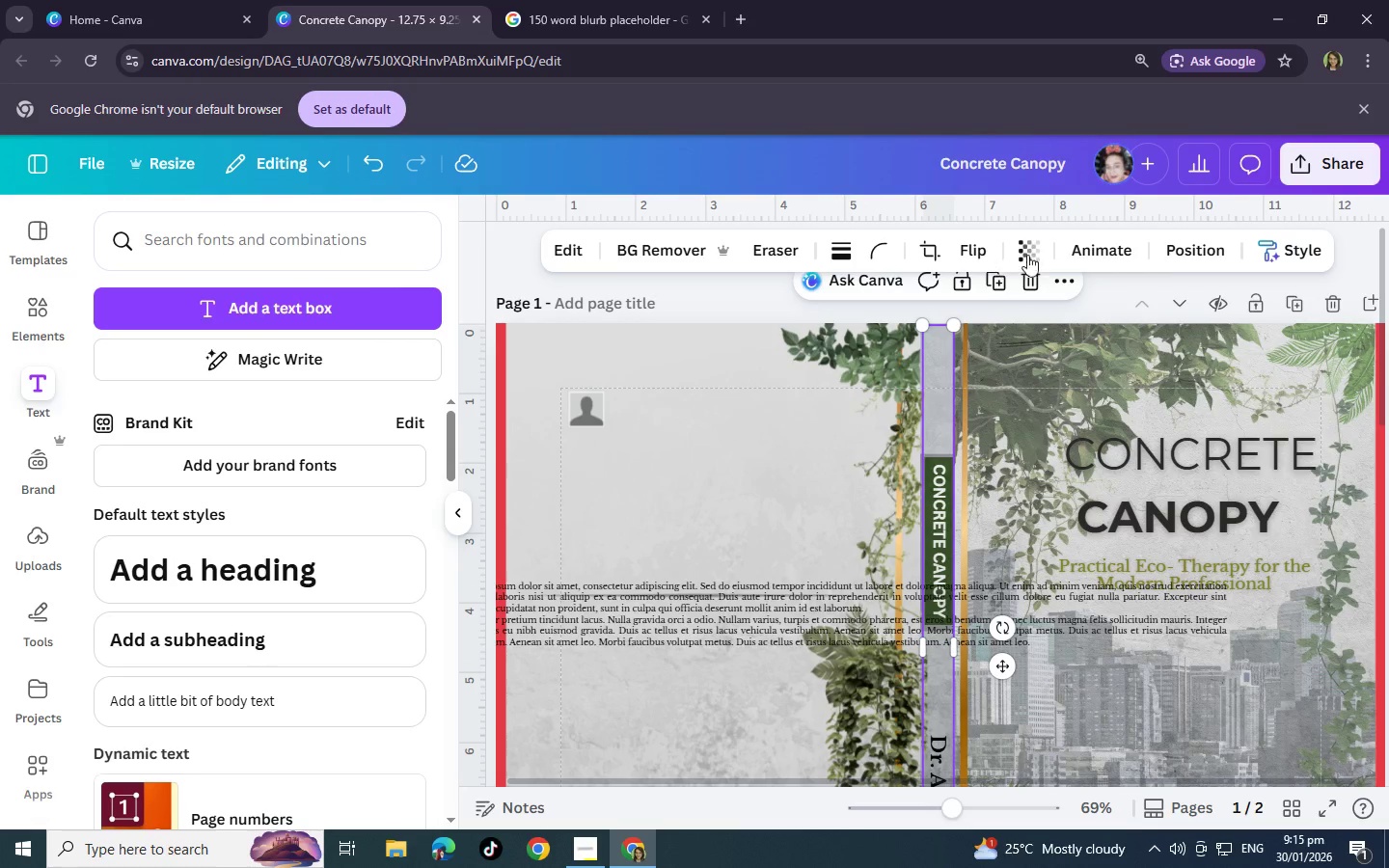 
left_click([1194, 253])
 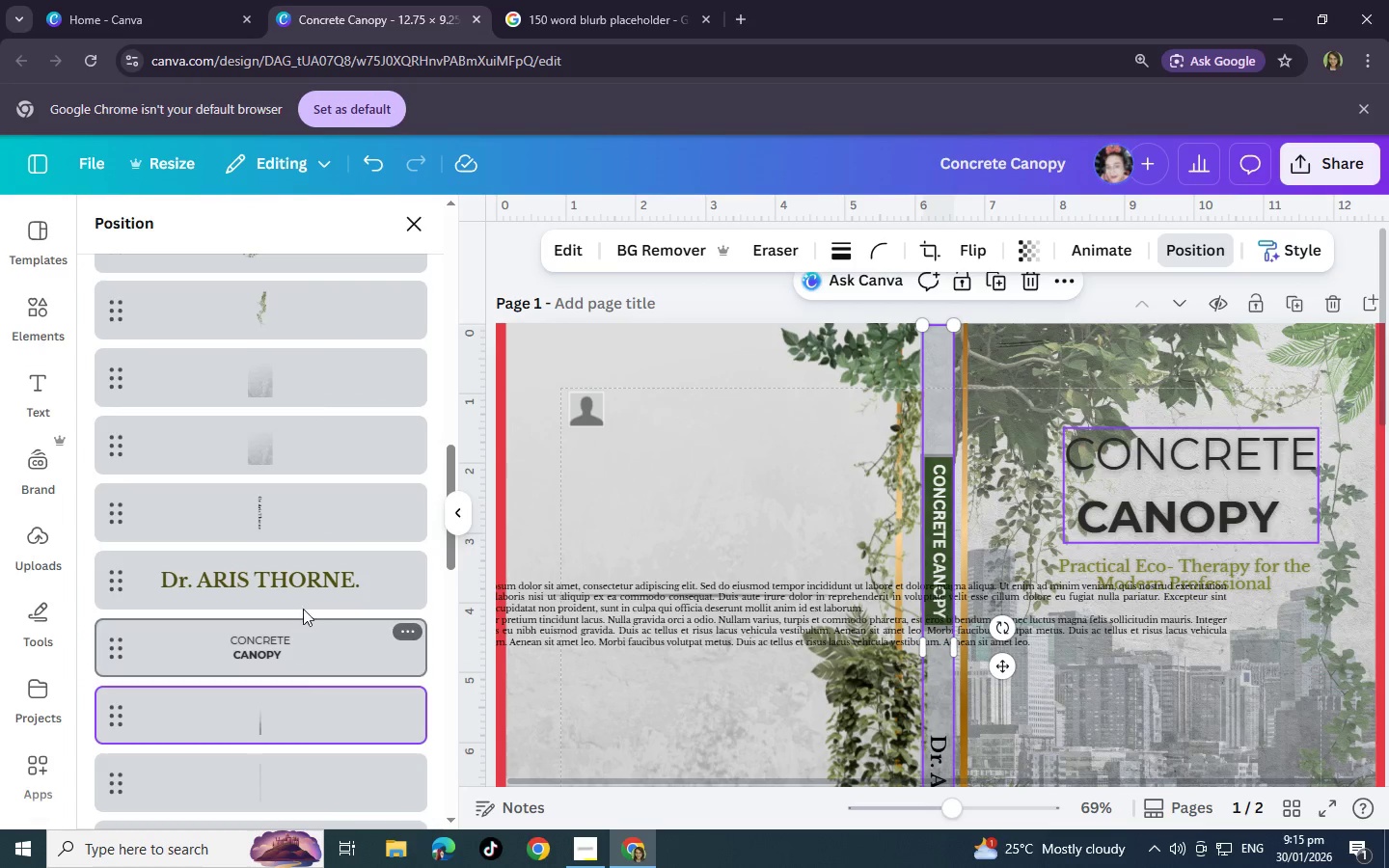 
scroll: coordinate [302, 586], scroll_direction: down, amount: 2.0
 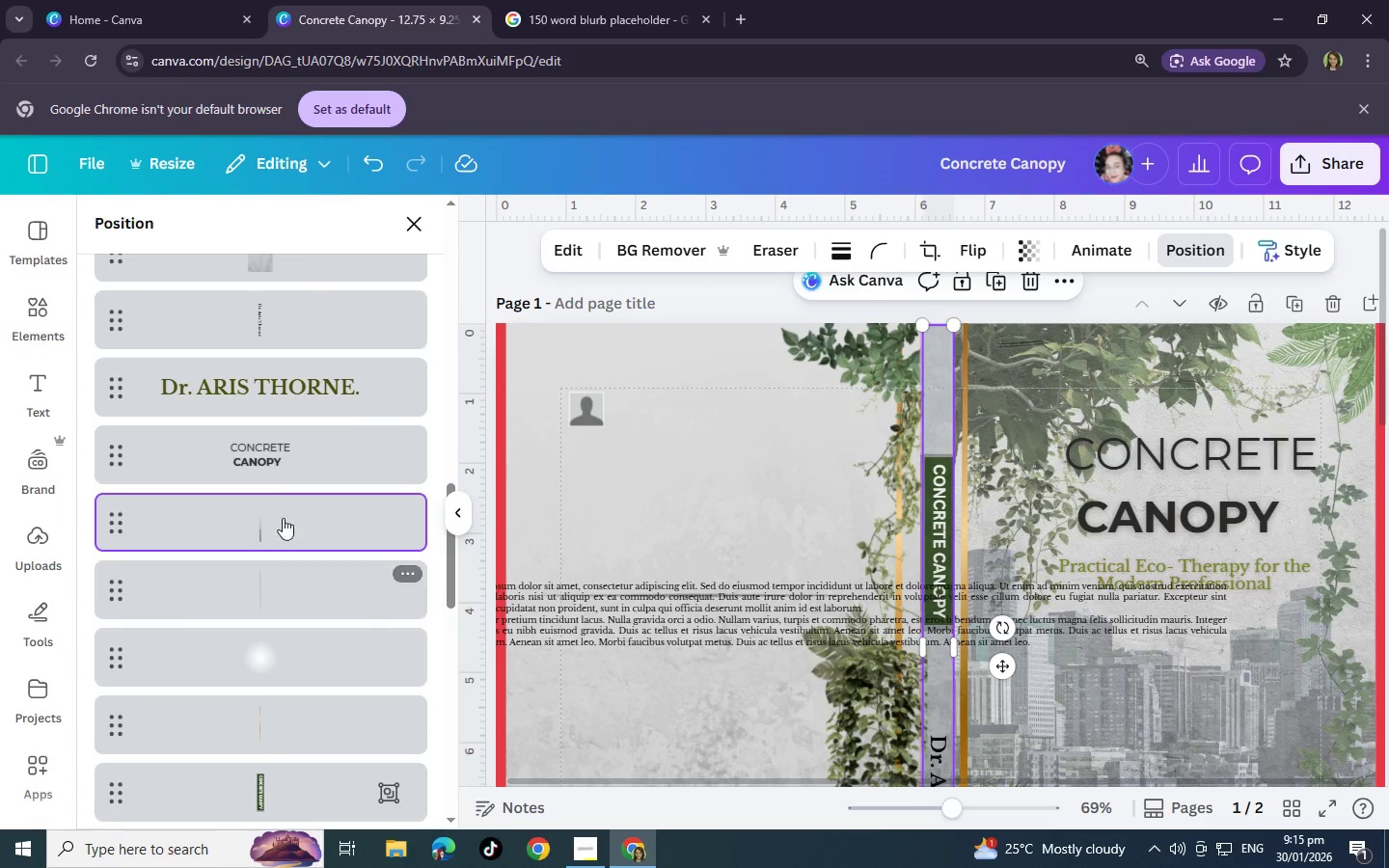 
mouse_move([261, 478])
 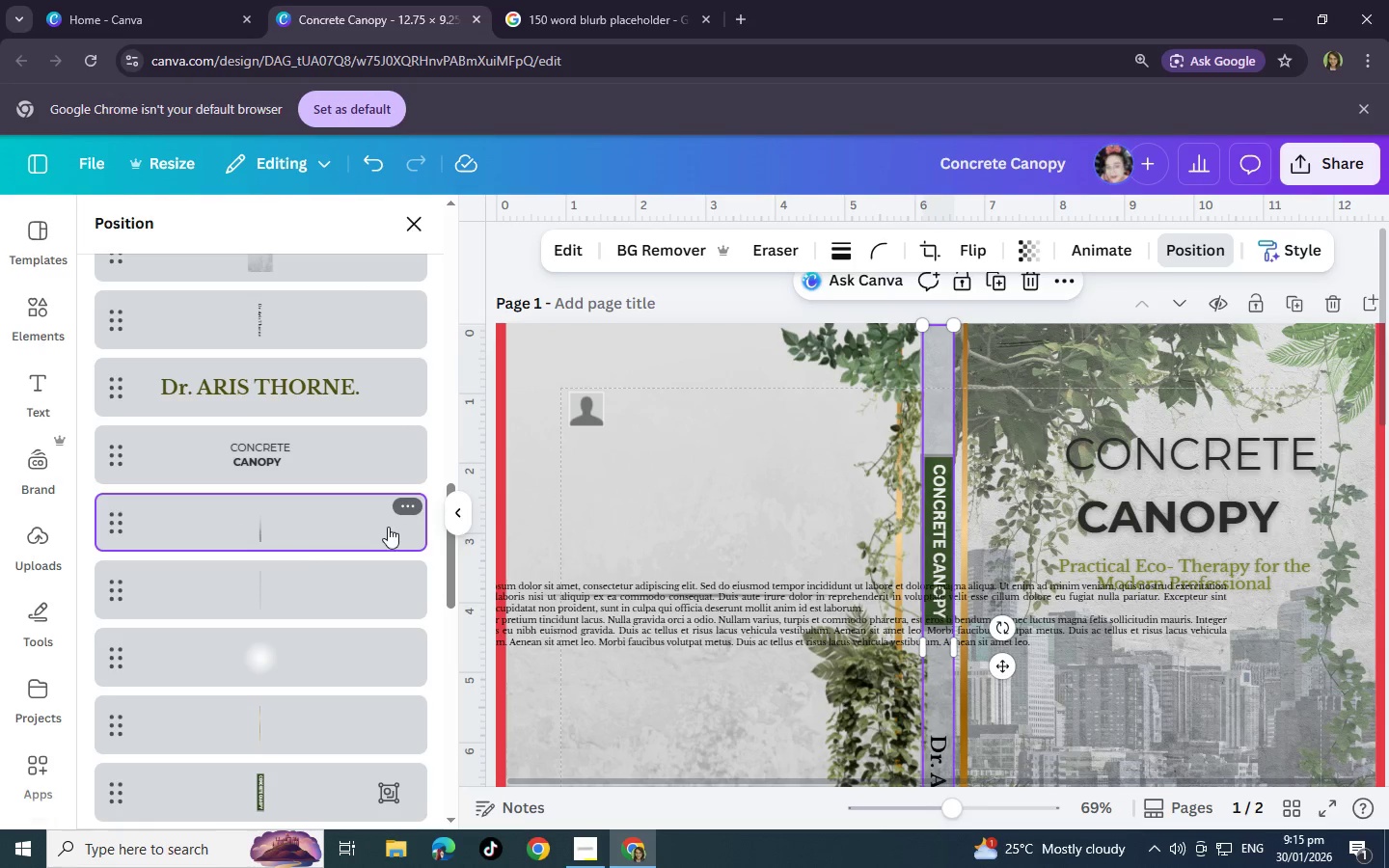 
wait(18.08)
 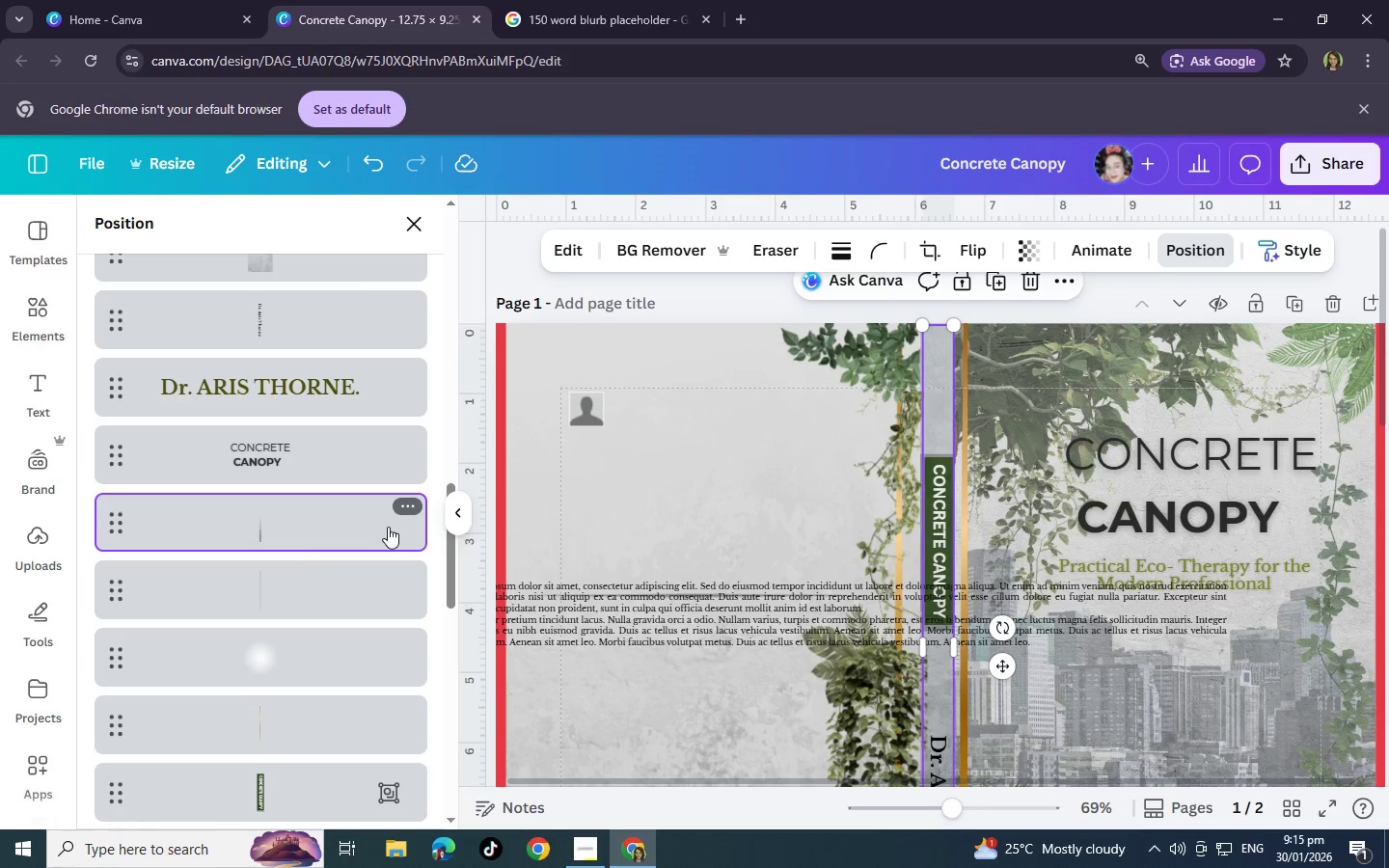 
scroll: coordinate [231, 636], scroll_direction: down, amount: 3.0
 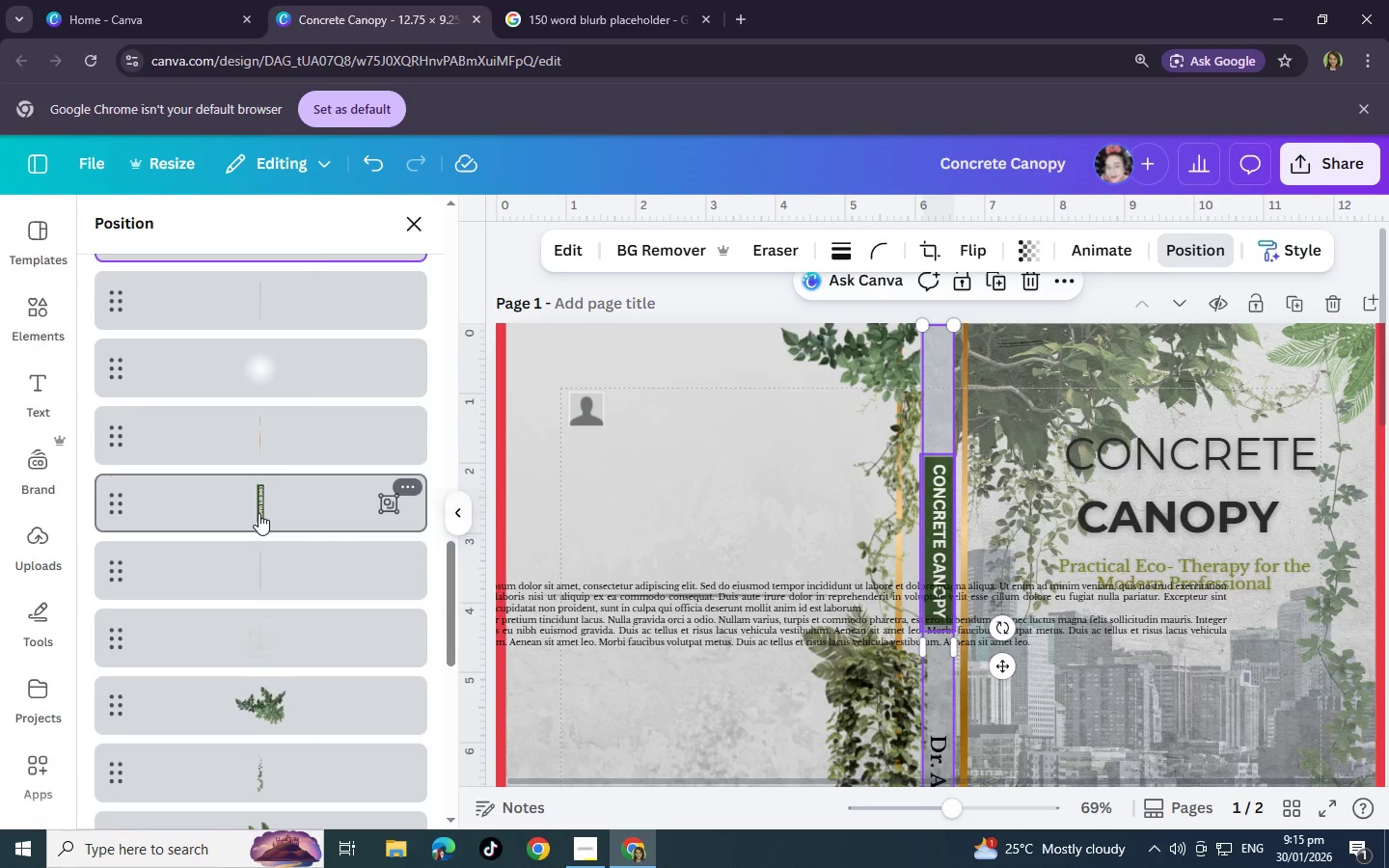 
left_click([259, 513])
 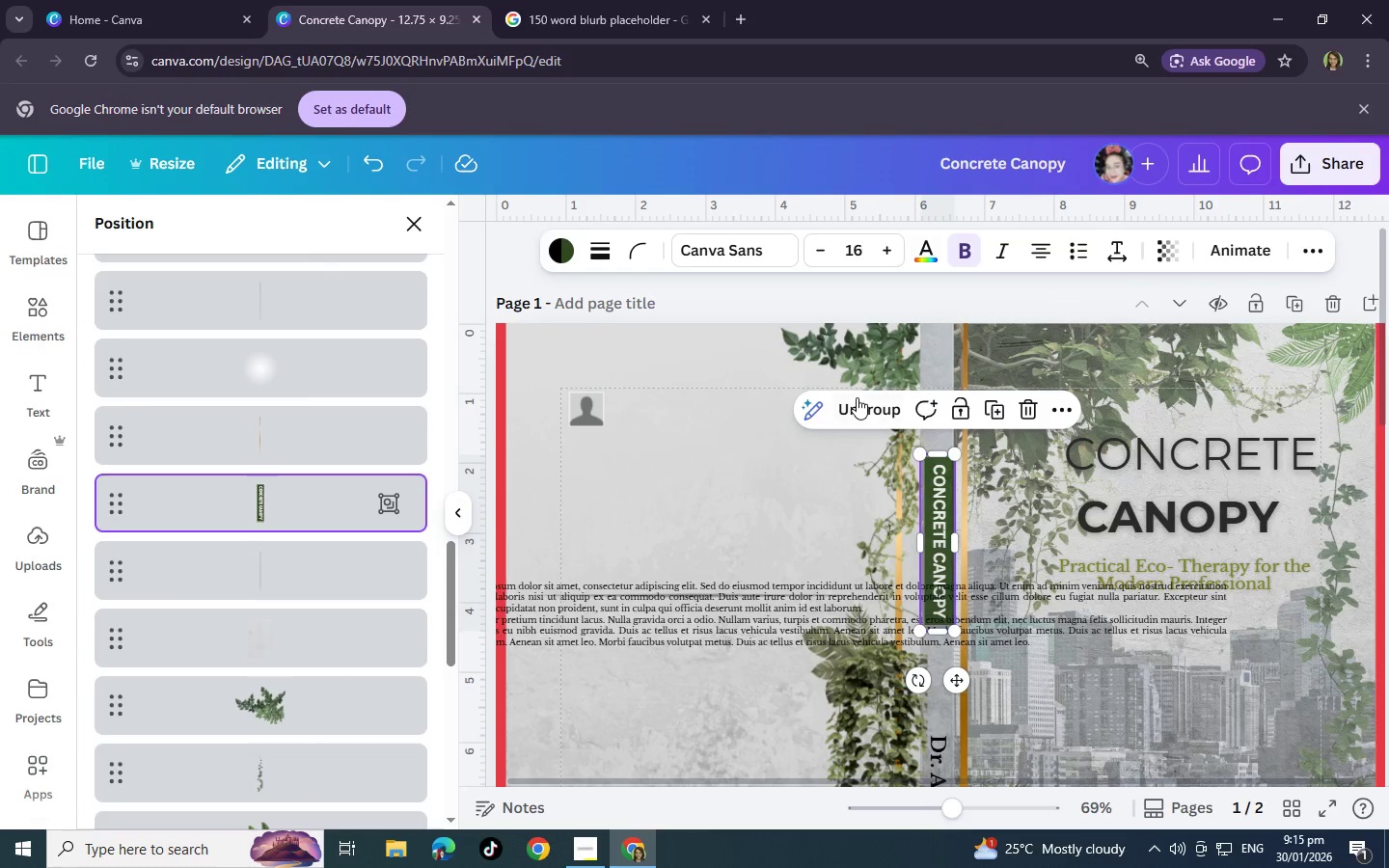 
left_click([867, 400])
 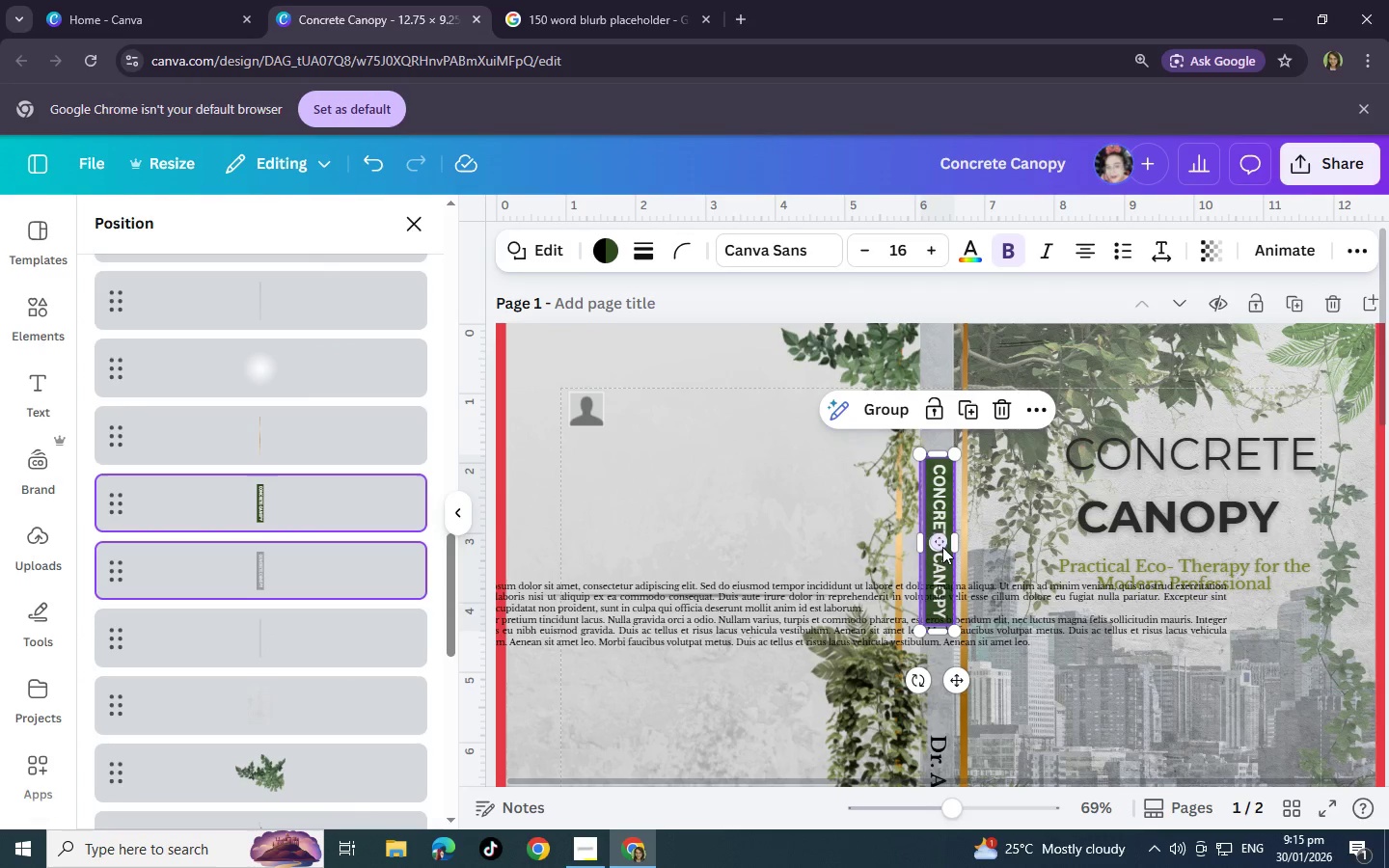 
double_click([935, 513])
 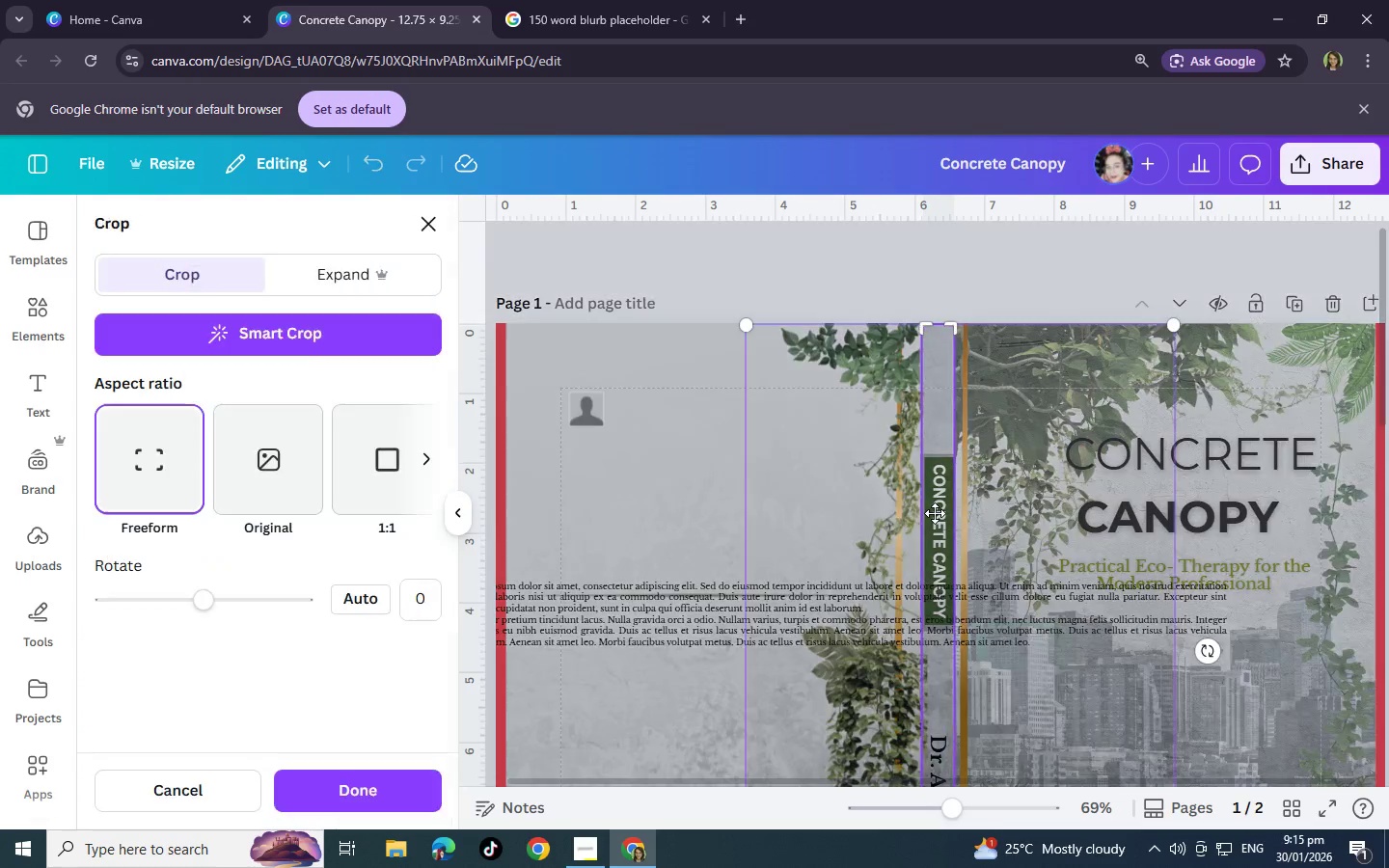 
triple_click([935, 513])
 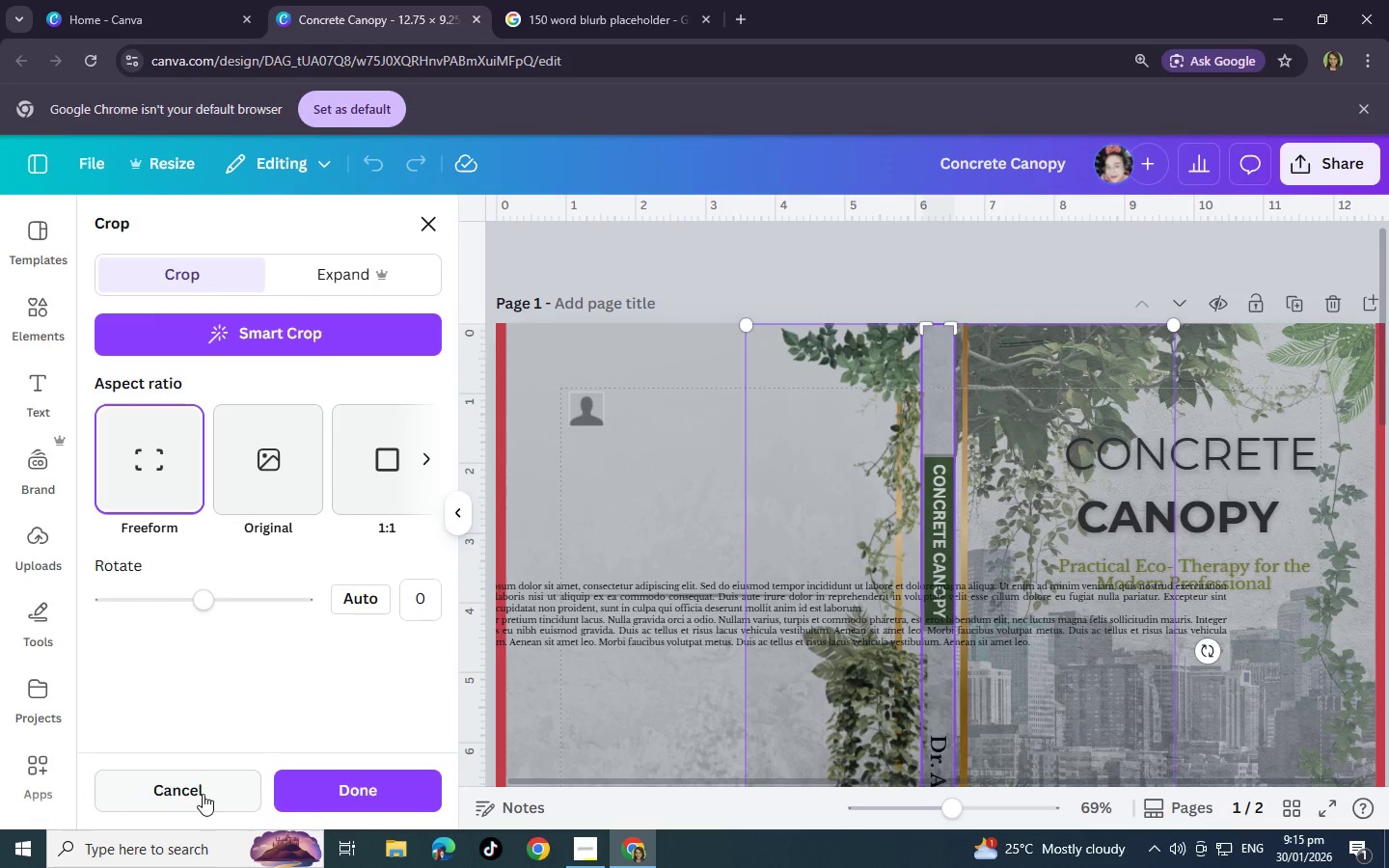 
left_click([203, 783])
 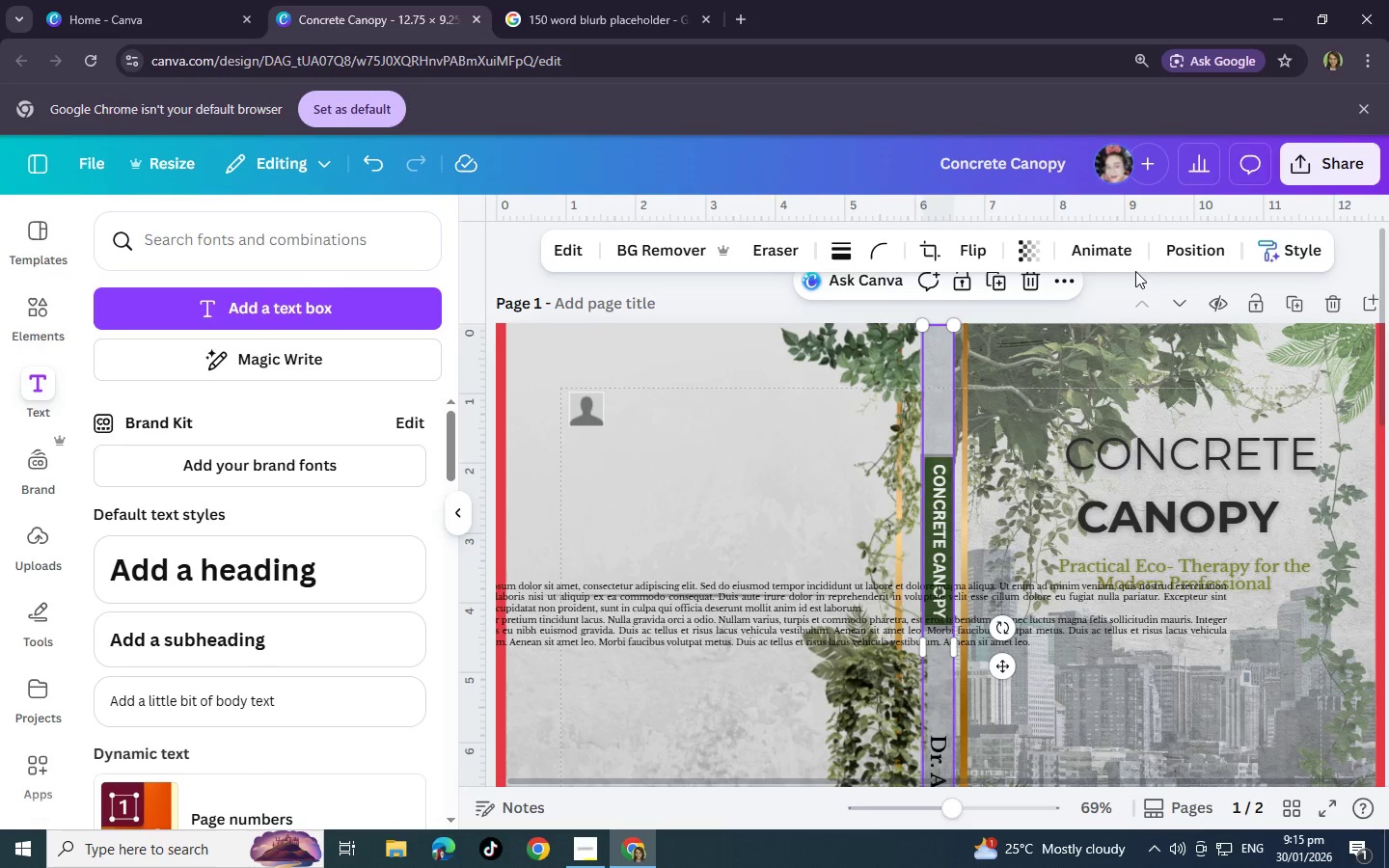 
left_click([1185, 244])
 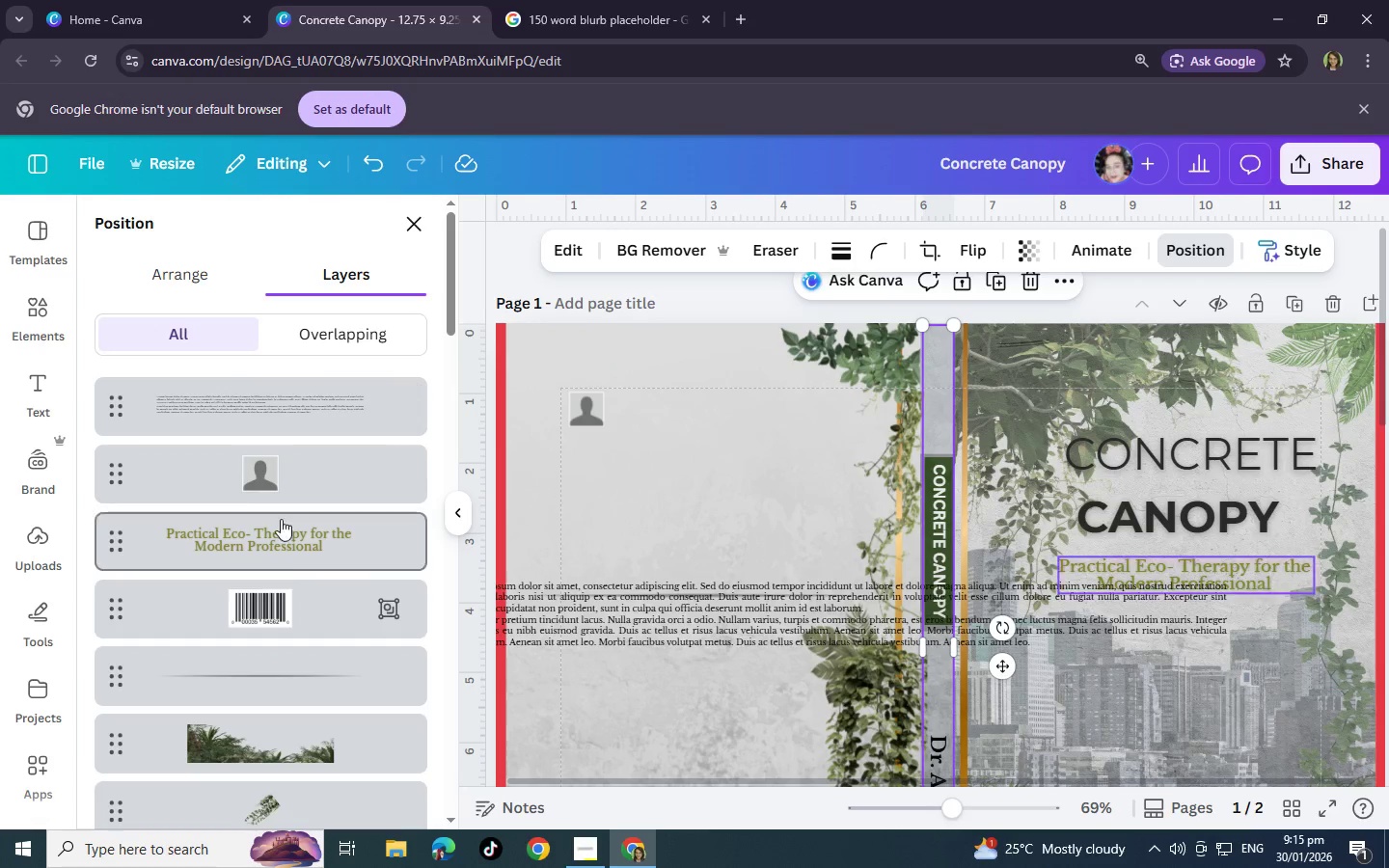 
scroll: coordinate [275, 581], scroll_direction: down, amount: 18.0
 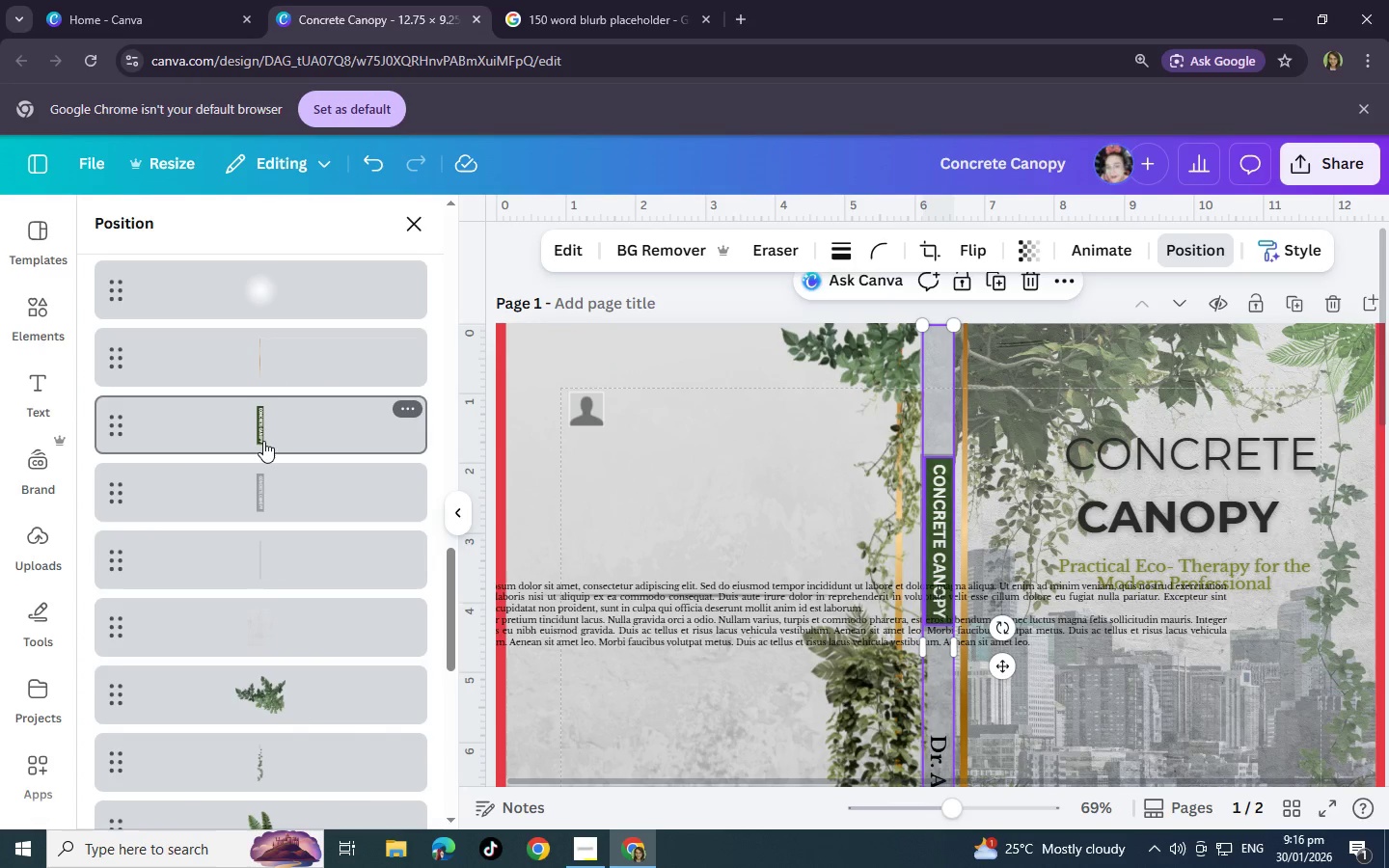 
left_click([263, 441])
 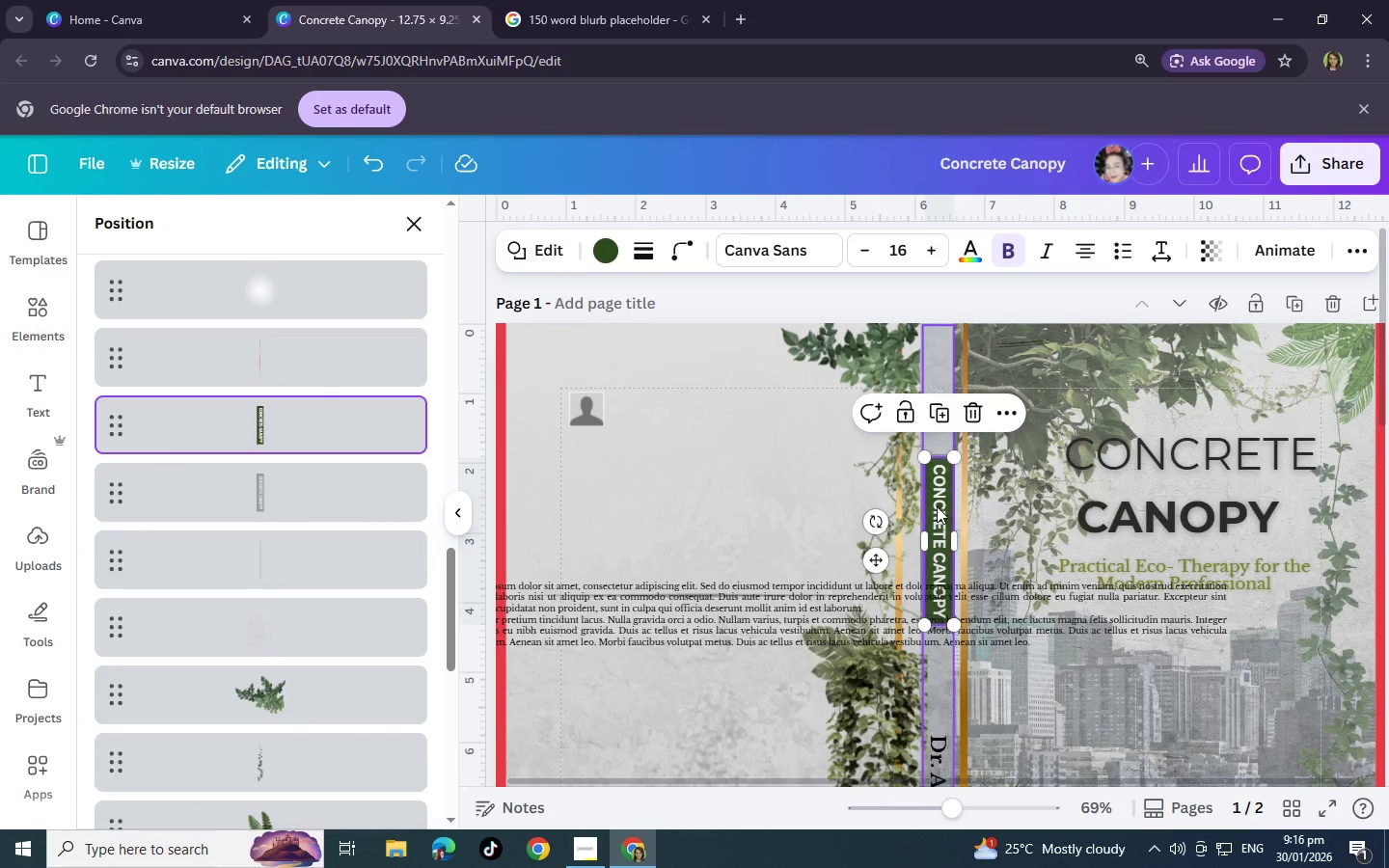 
left_click_drag(start_coordinate=[937, 506], to_coordinate=[885, 507])
 